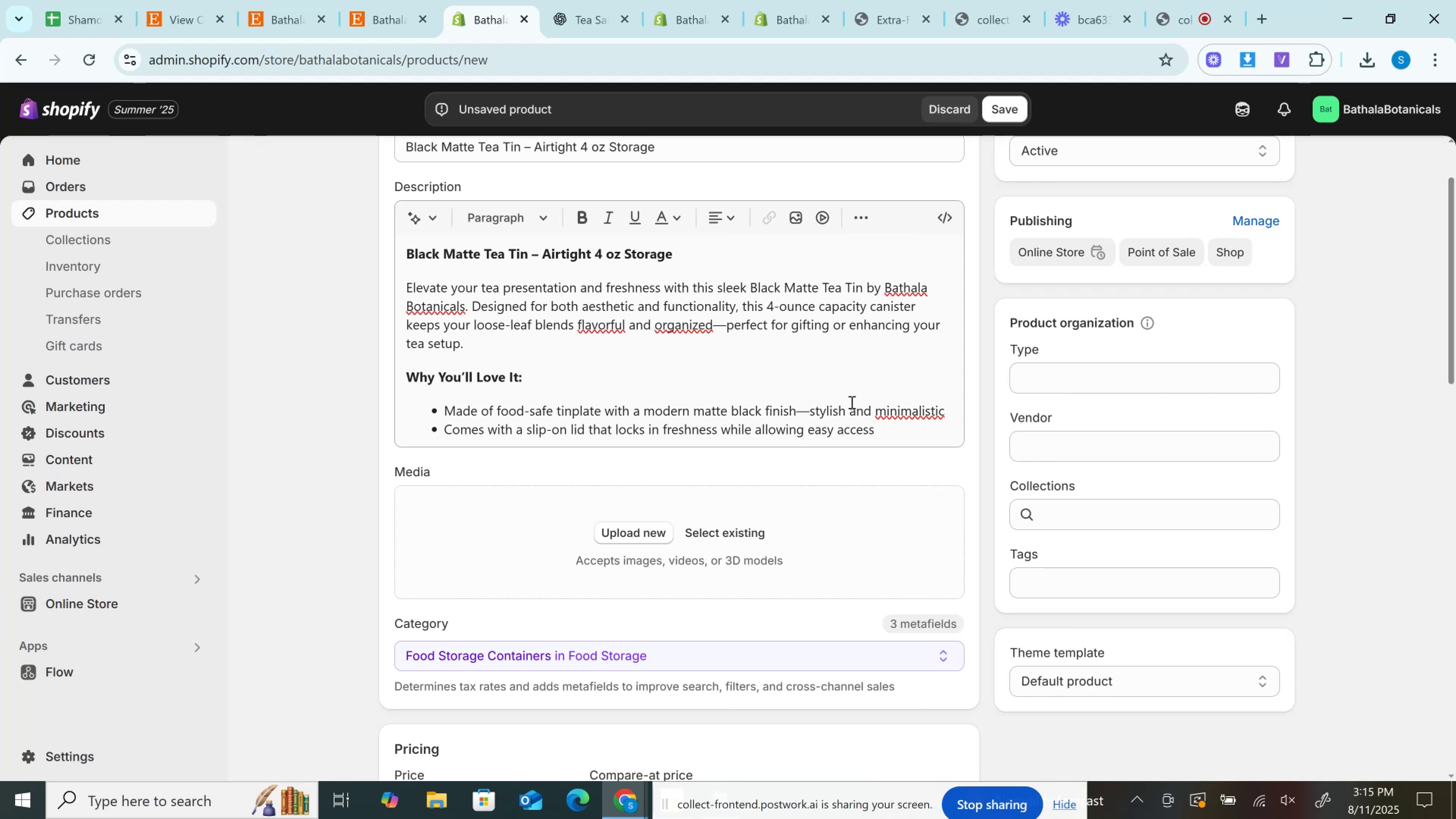 
left_click([891, 431])
 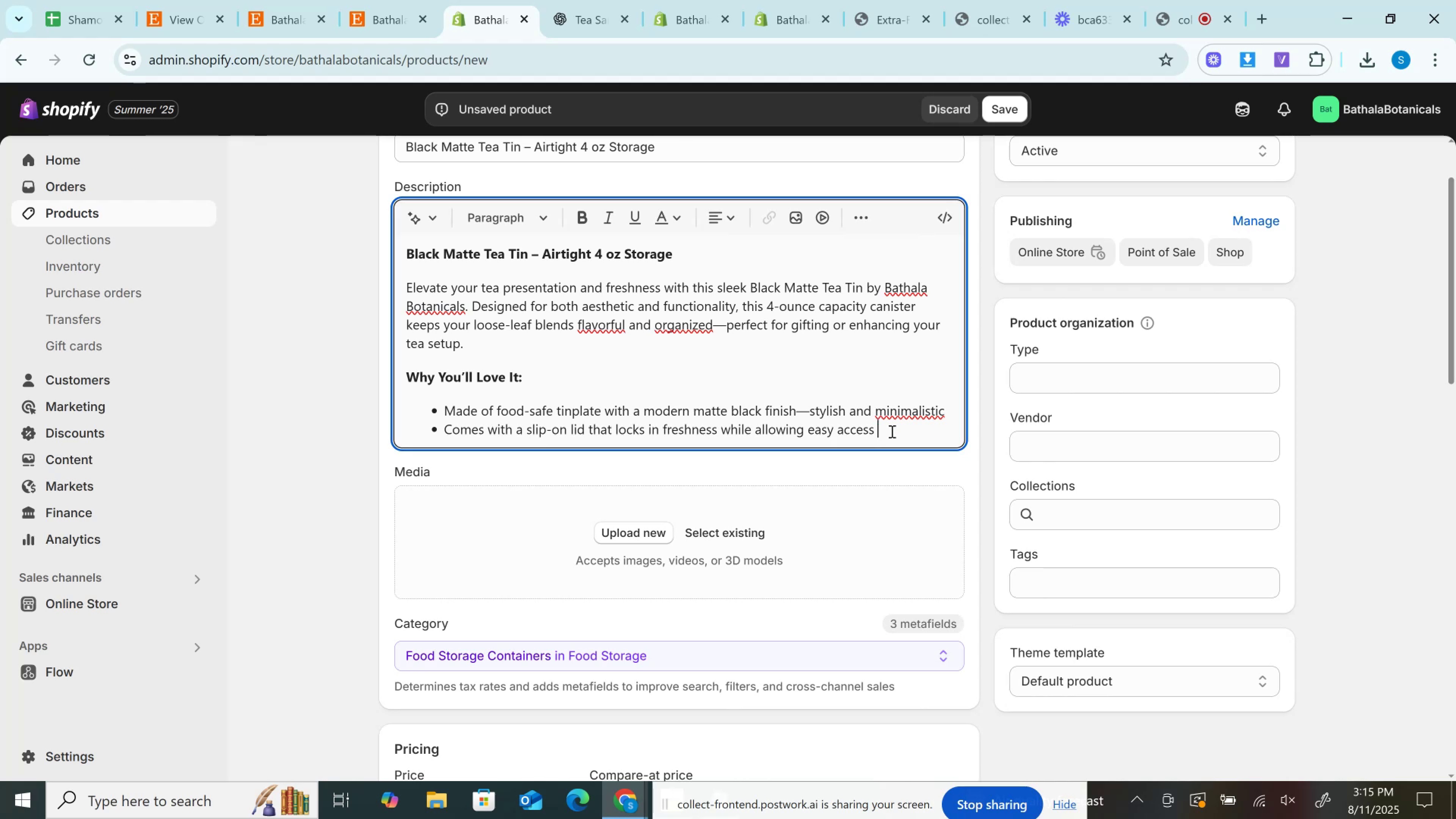 
key(Enter)
 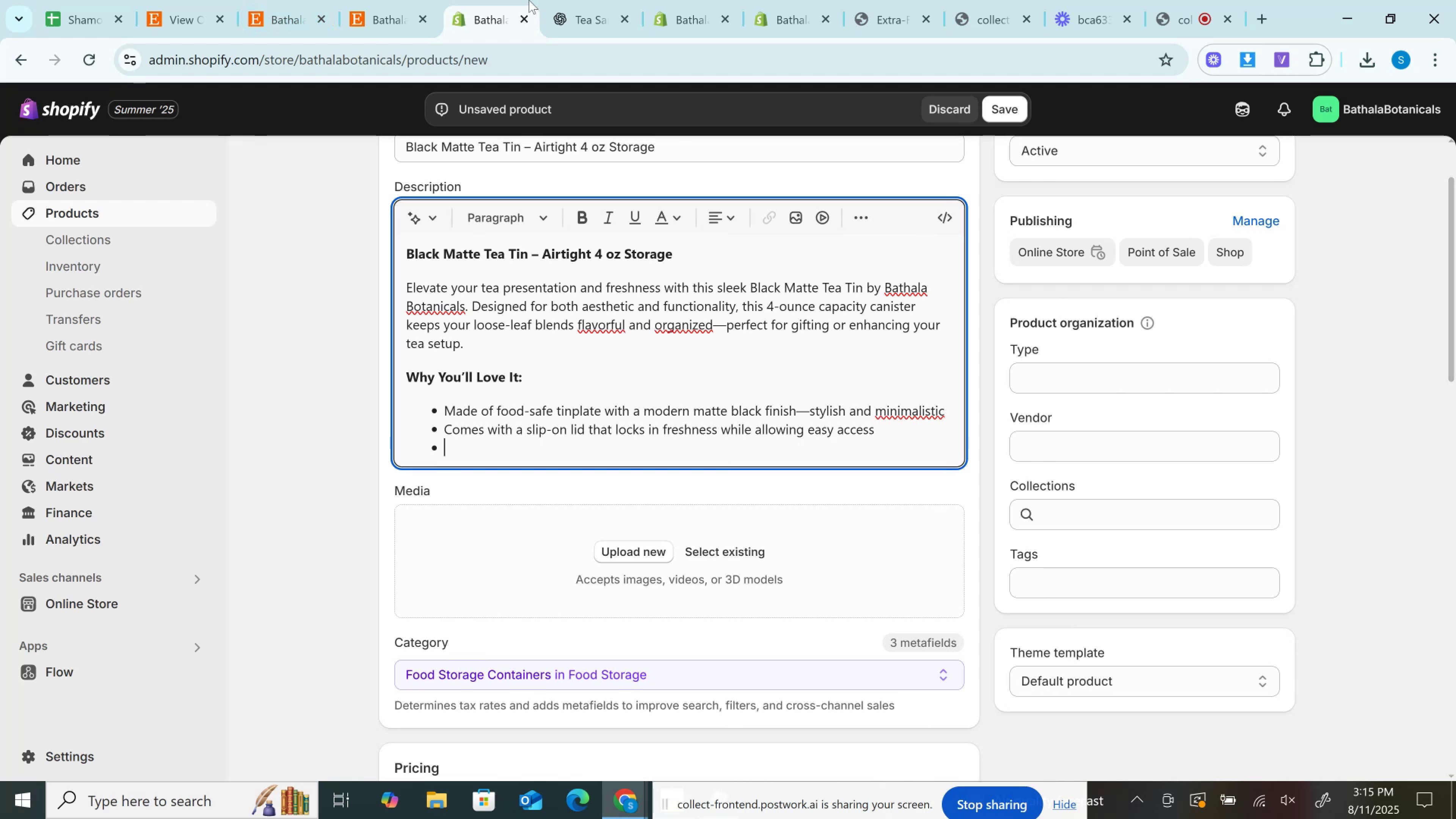 
left_click([618, 0])
 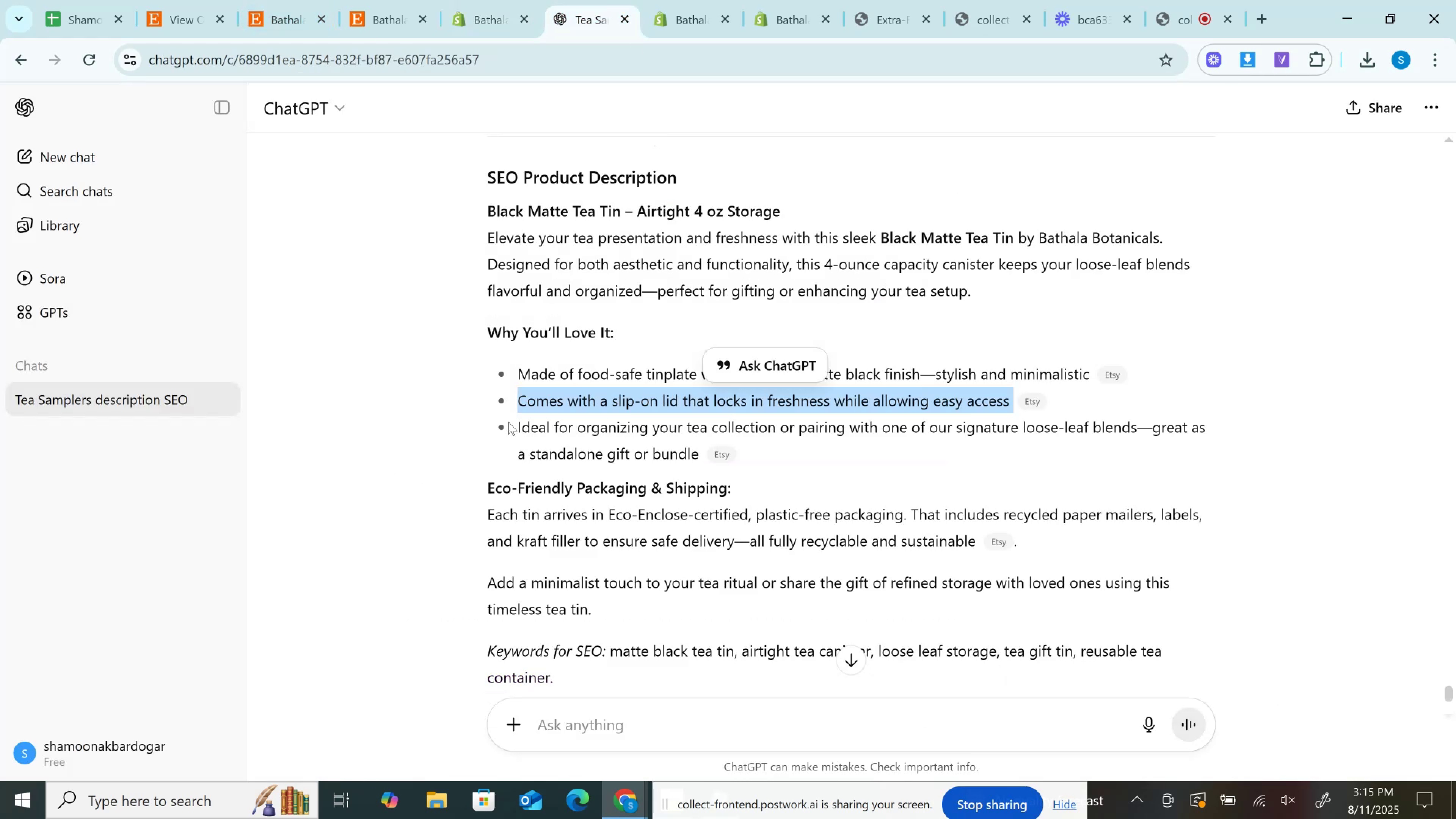 
left_click_drag(start_coordinate=[524, 424], to_coordinate=[700, 457])
 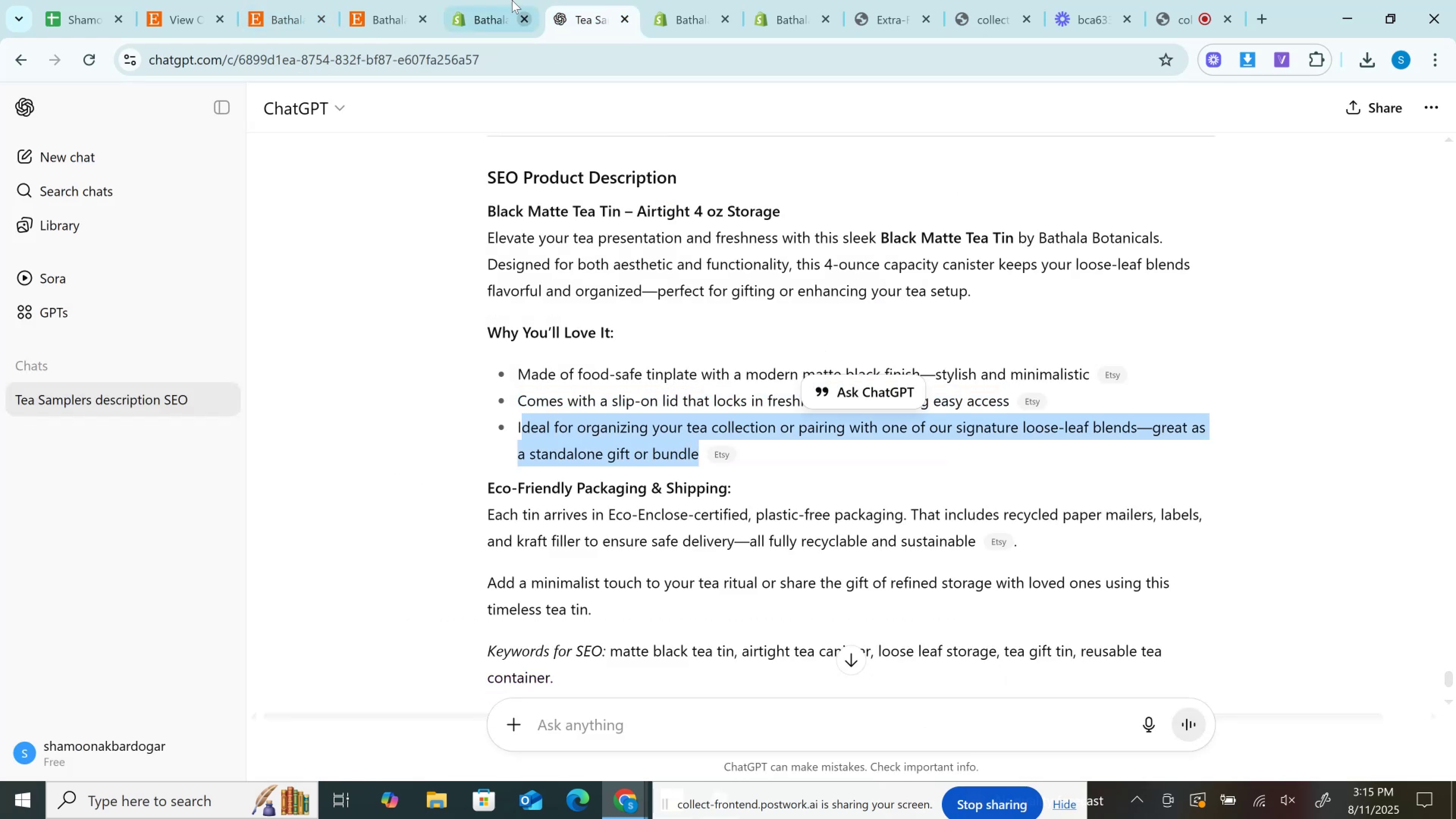 
key(Control+C)
 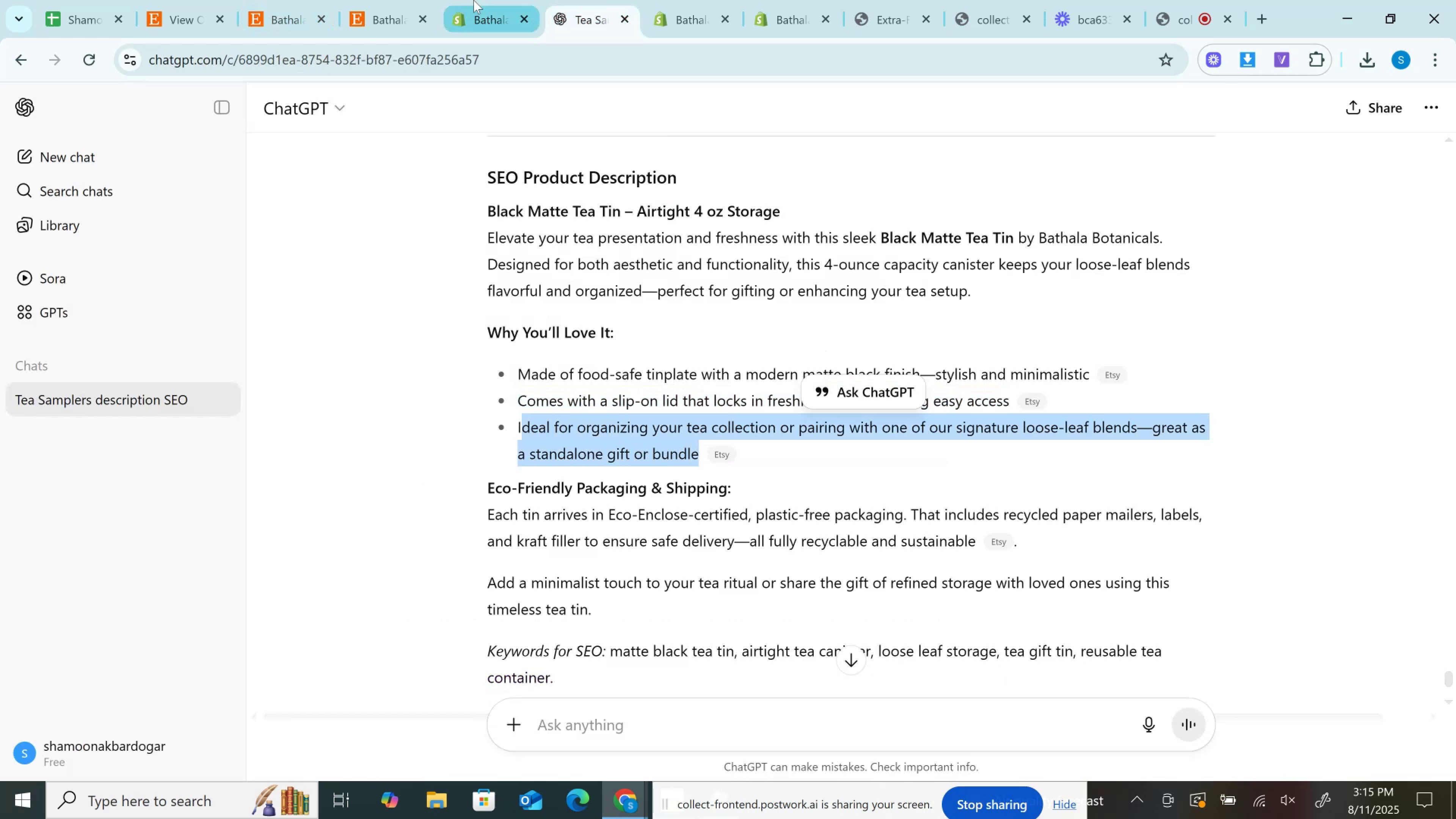 
left_click([474, 0])
 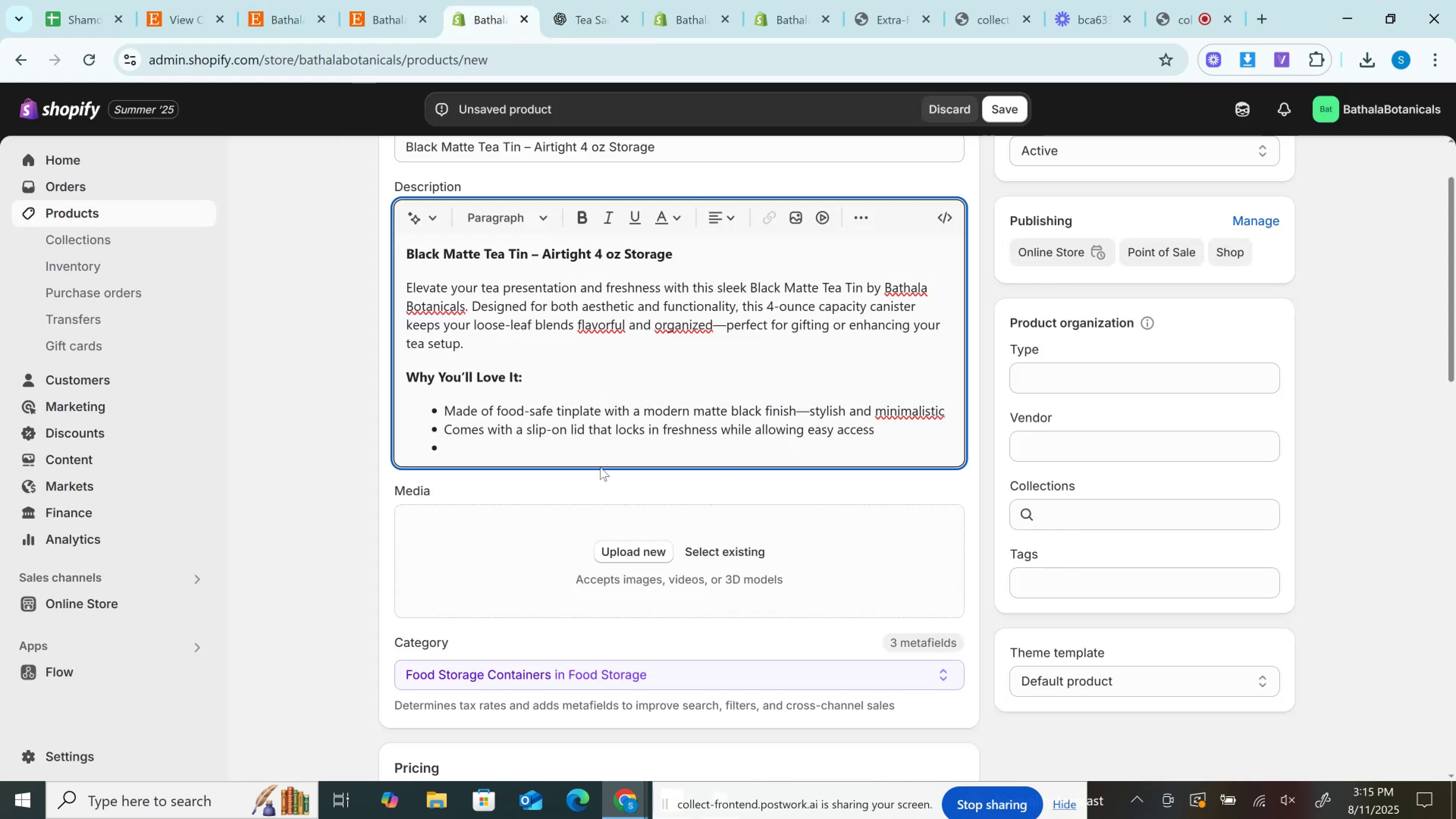 
key(Control+V)
 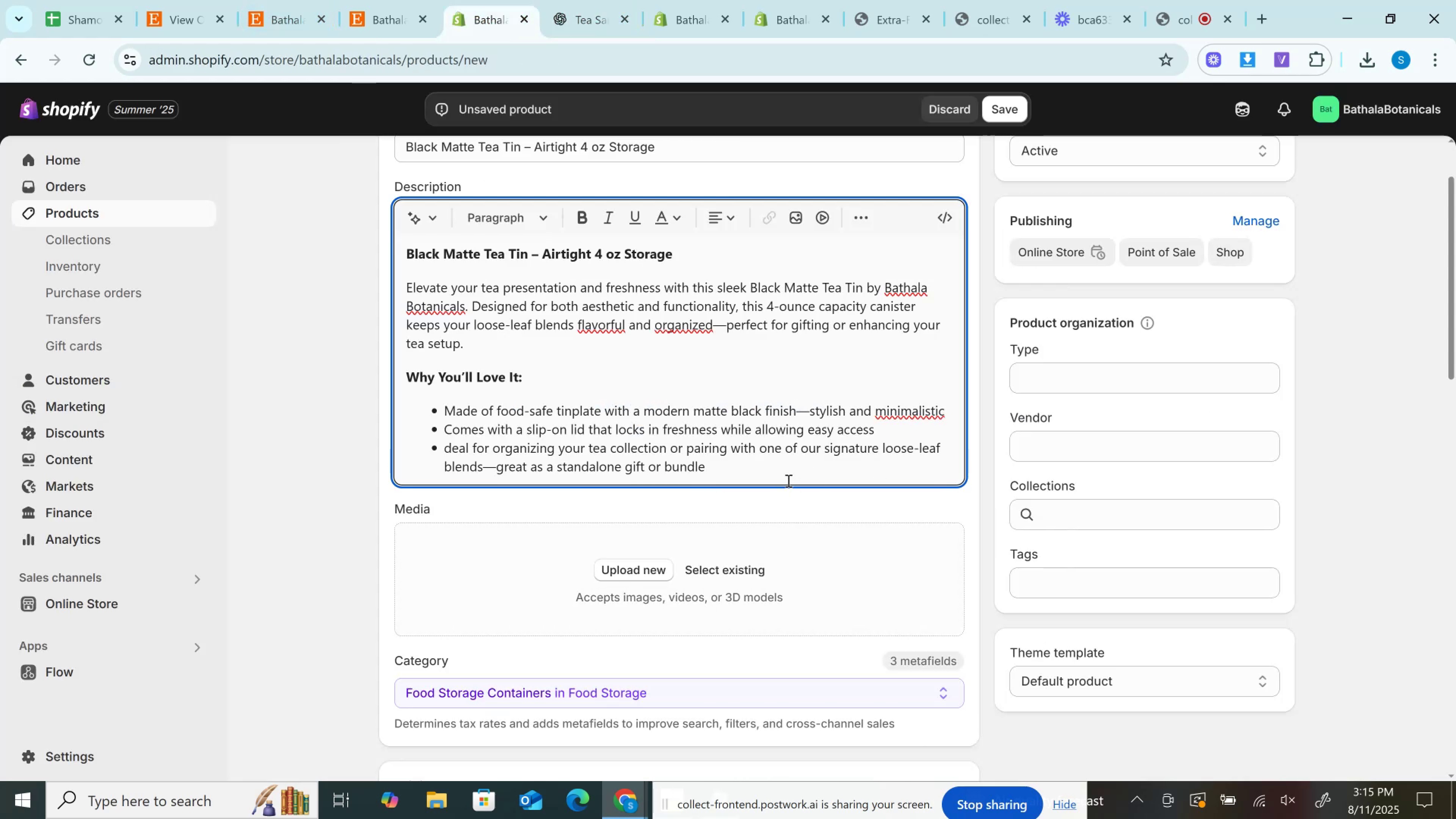 
key(Period)
 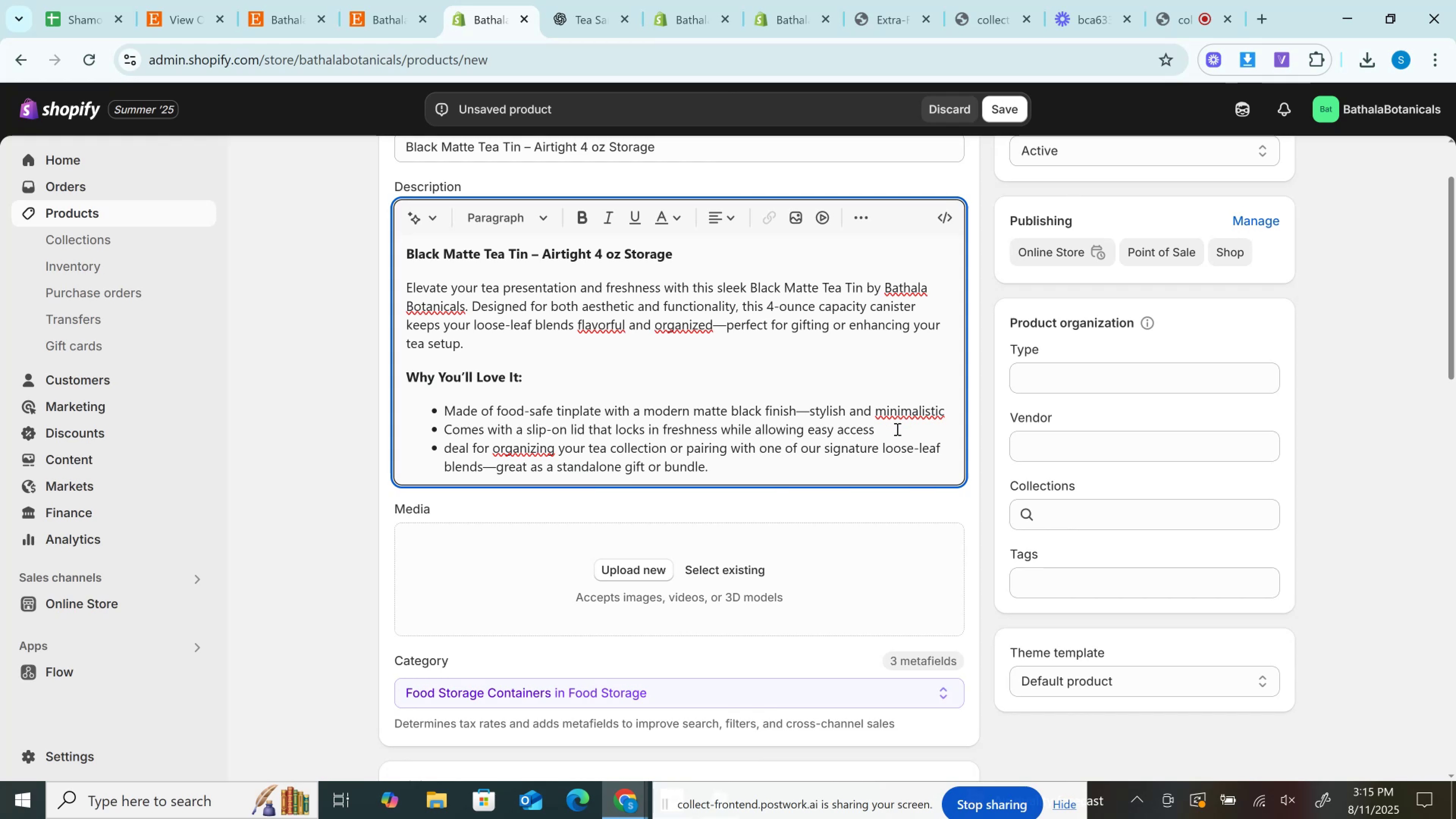 
left_click([893, 438])
 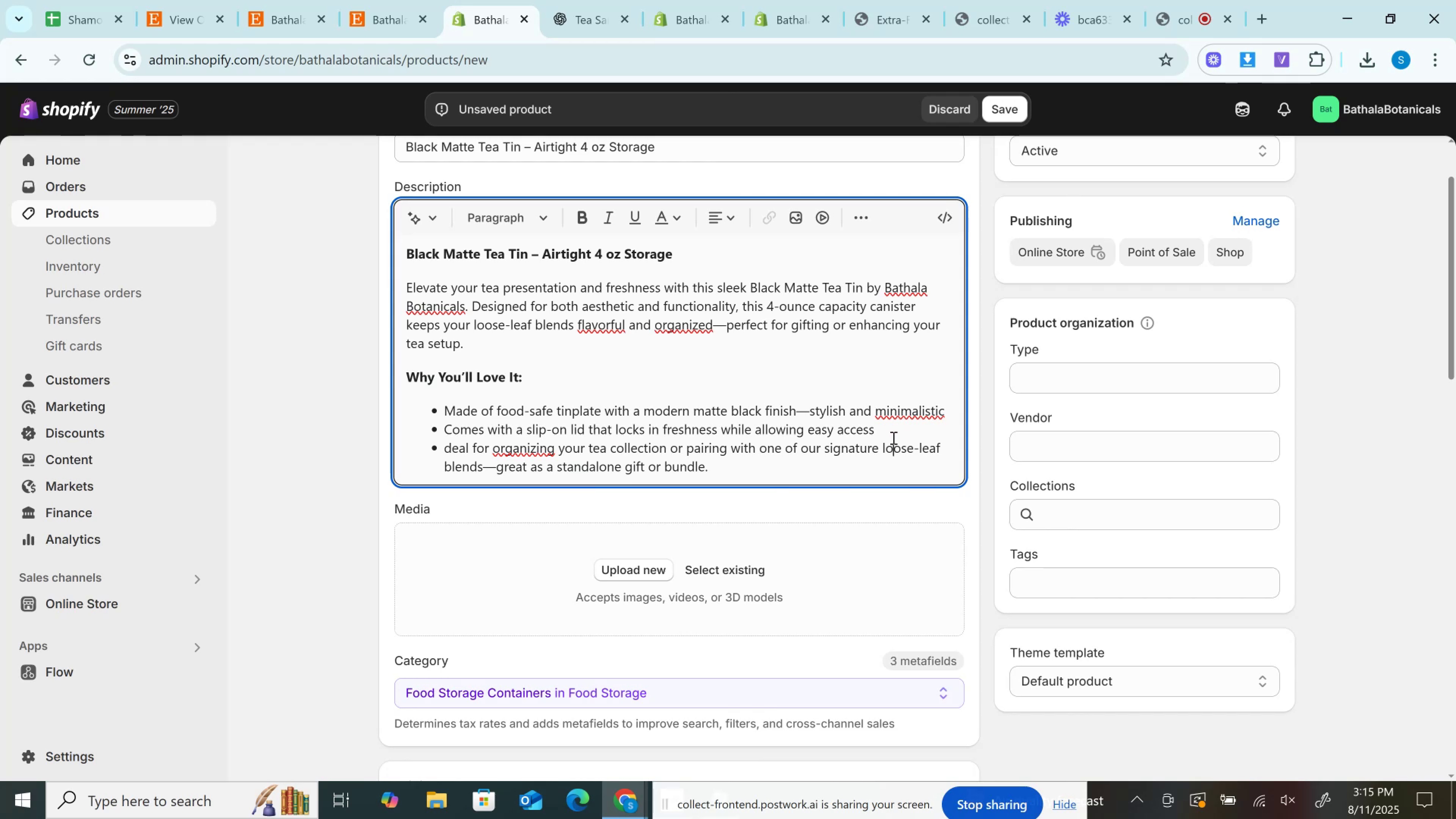 
key(Period)
 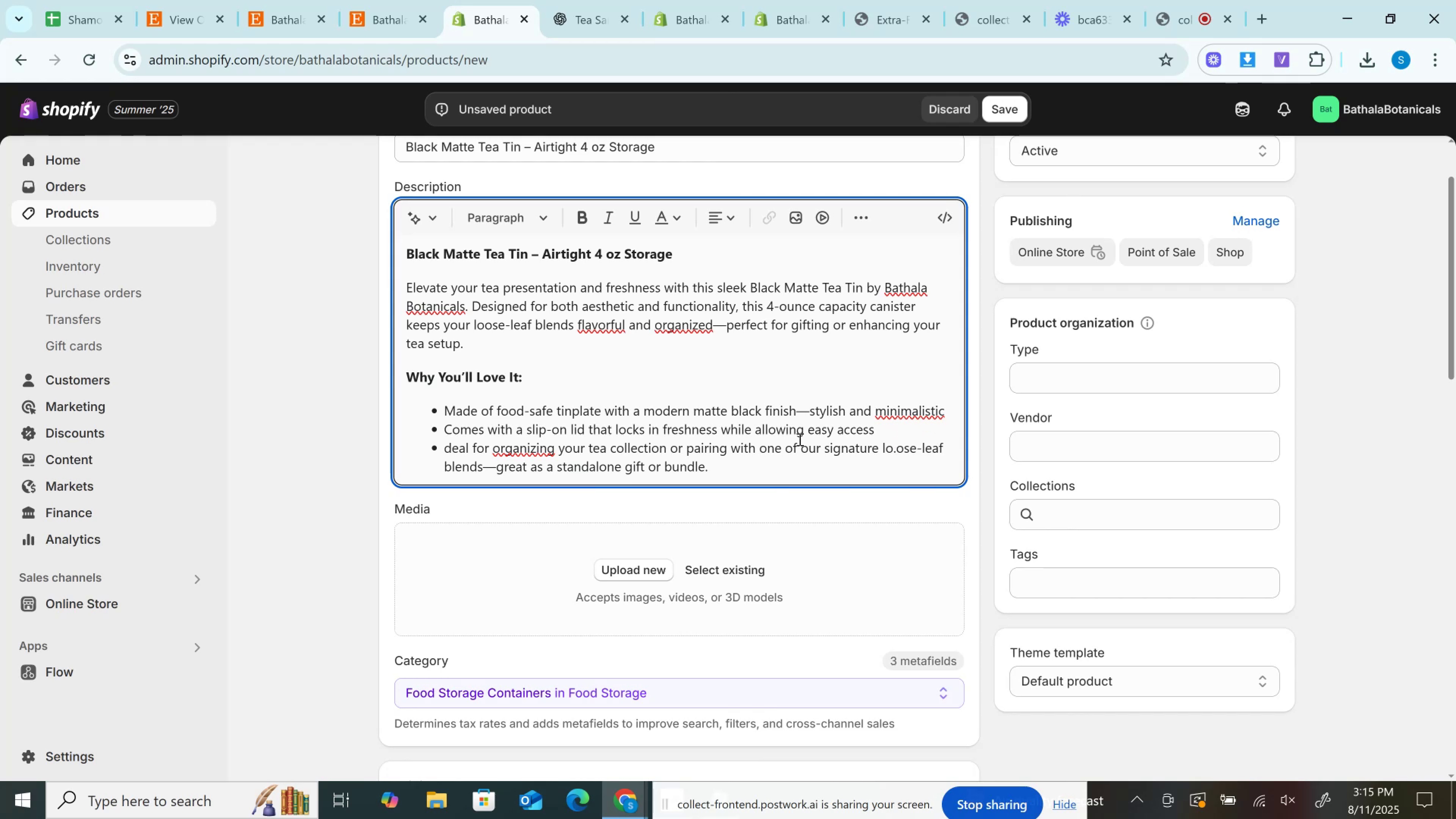 
key(Backspace)
 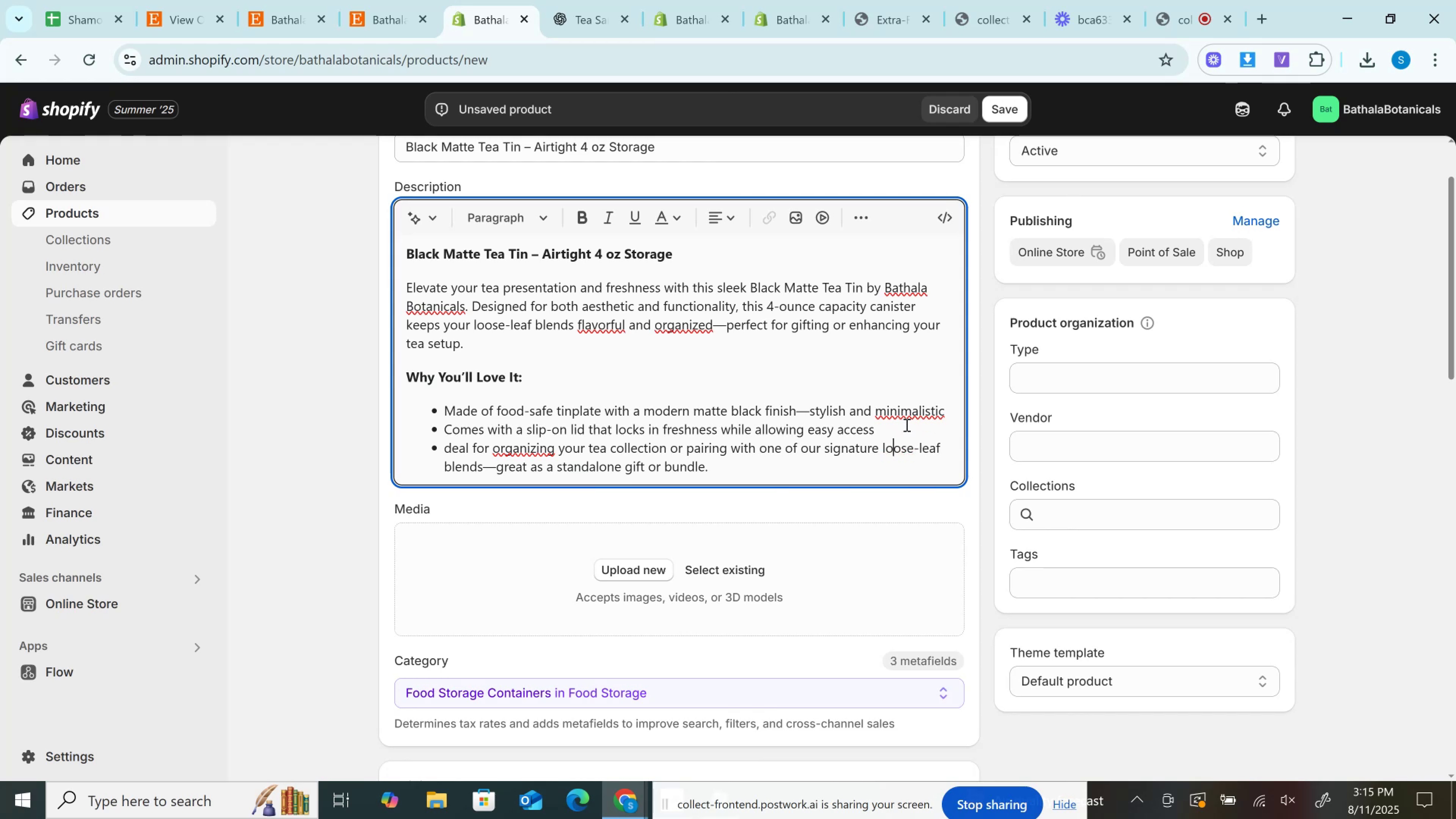 
left_click([897, 427])
 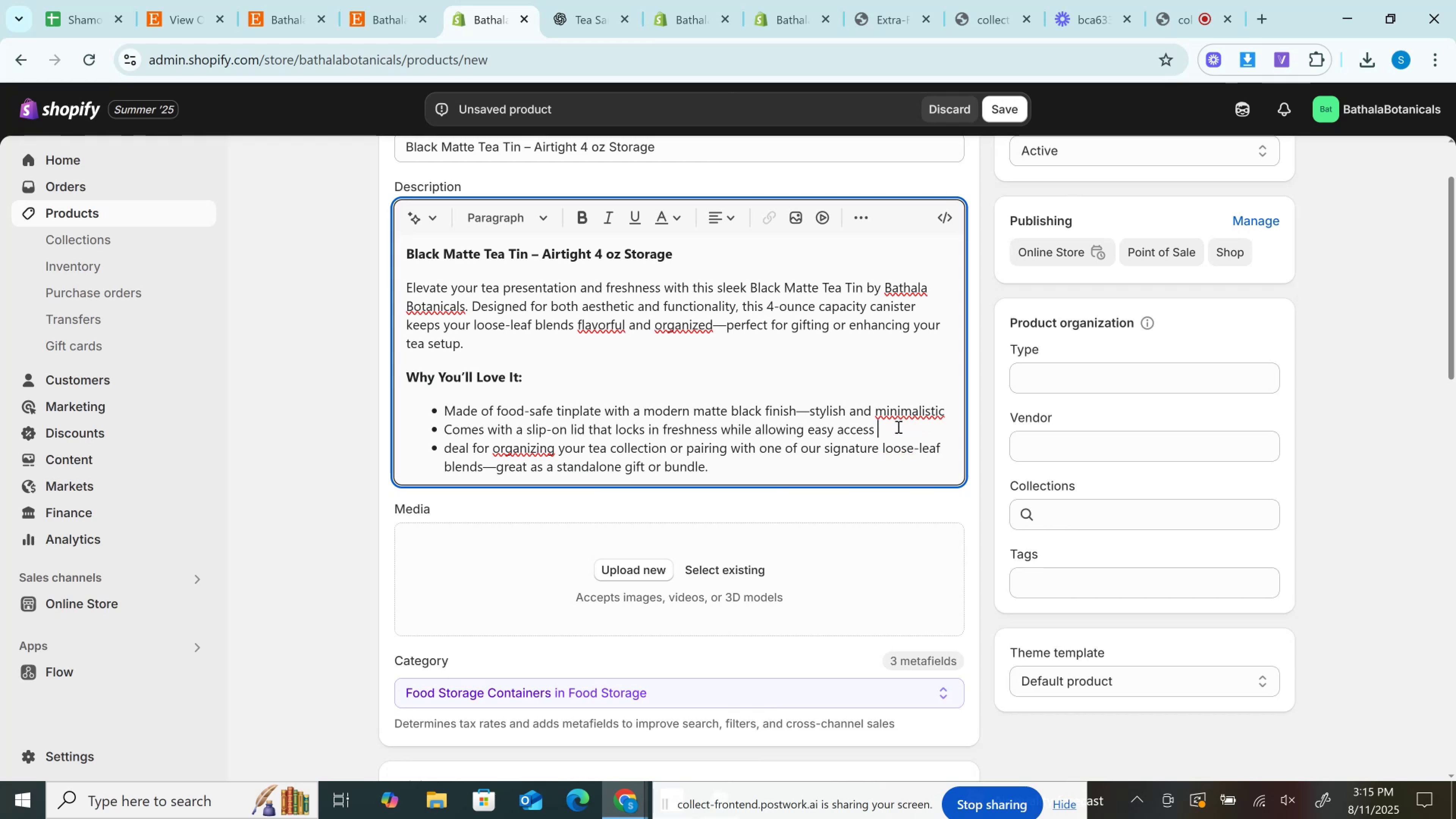 
key(Period)
 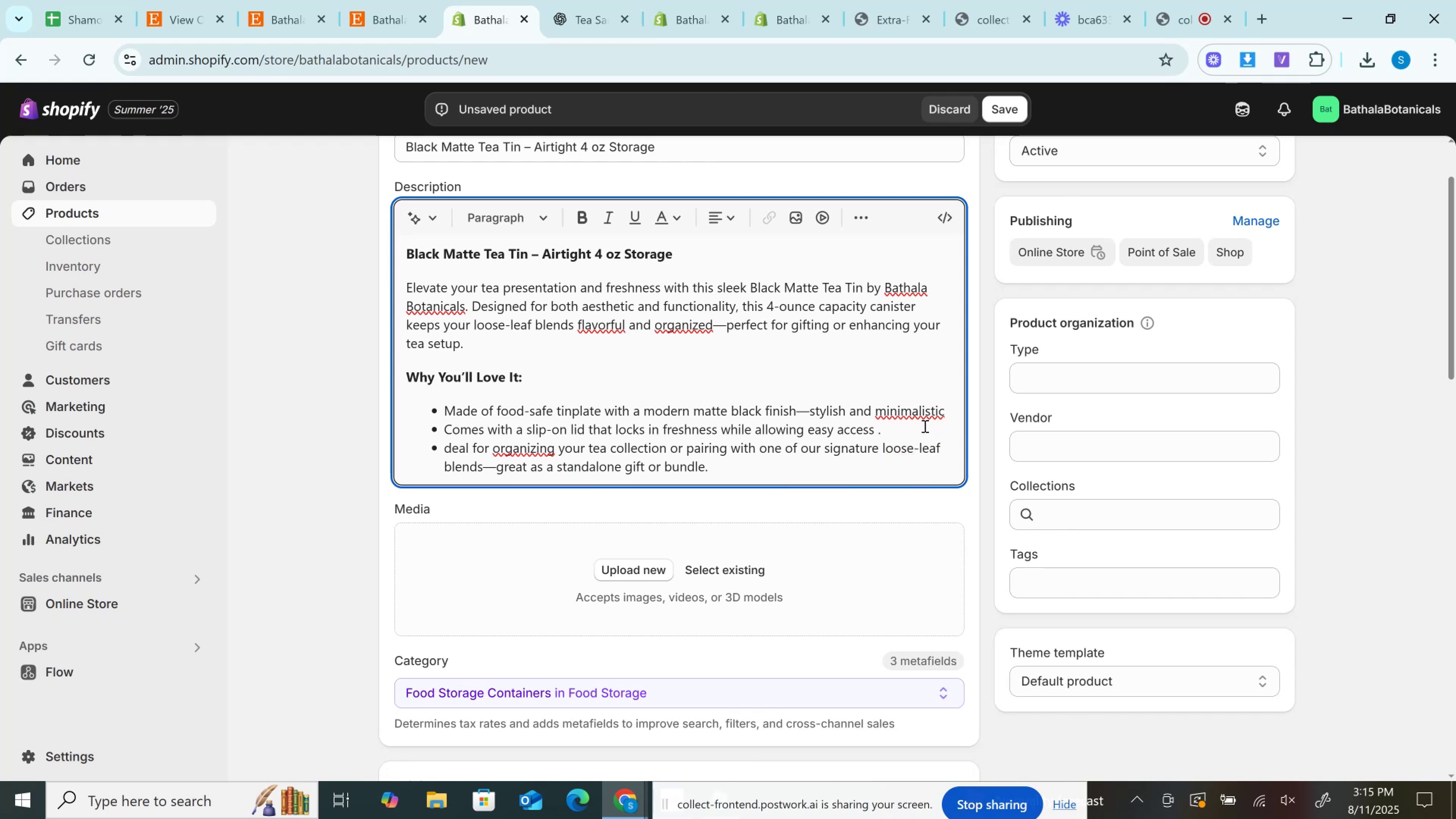 
key(Backspace)
 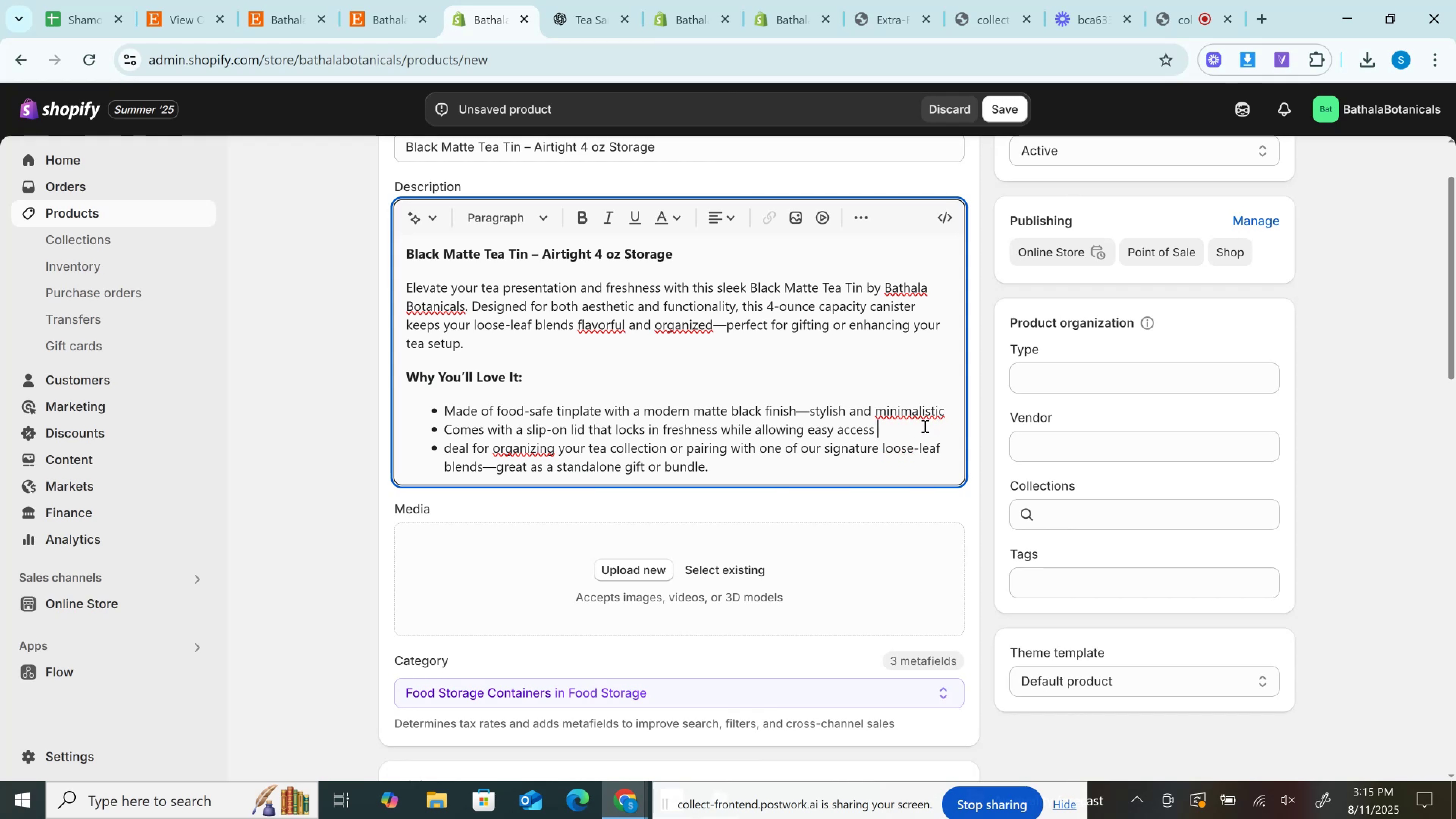 
key(Backspace)
 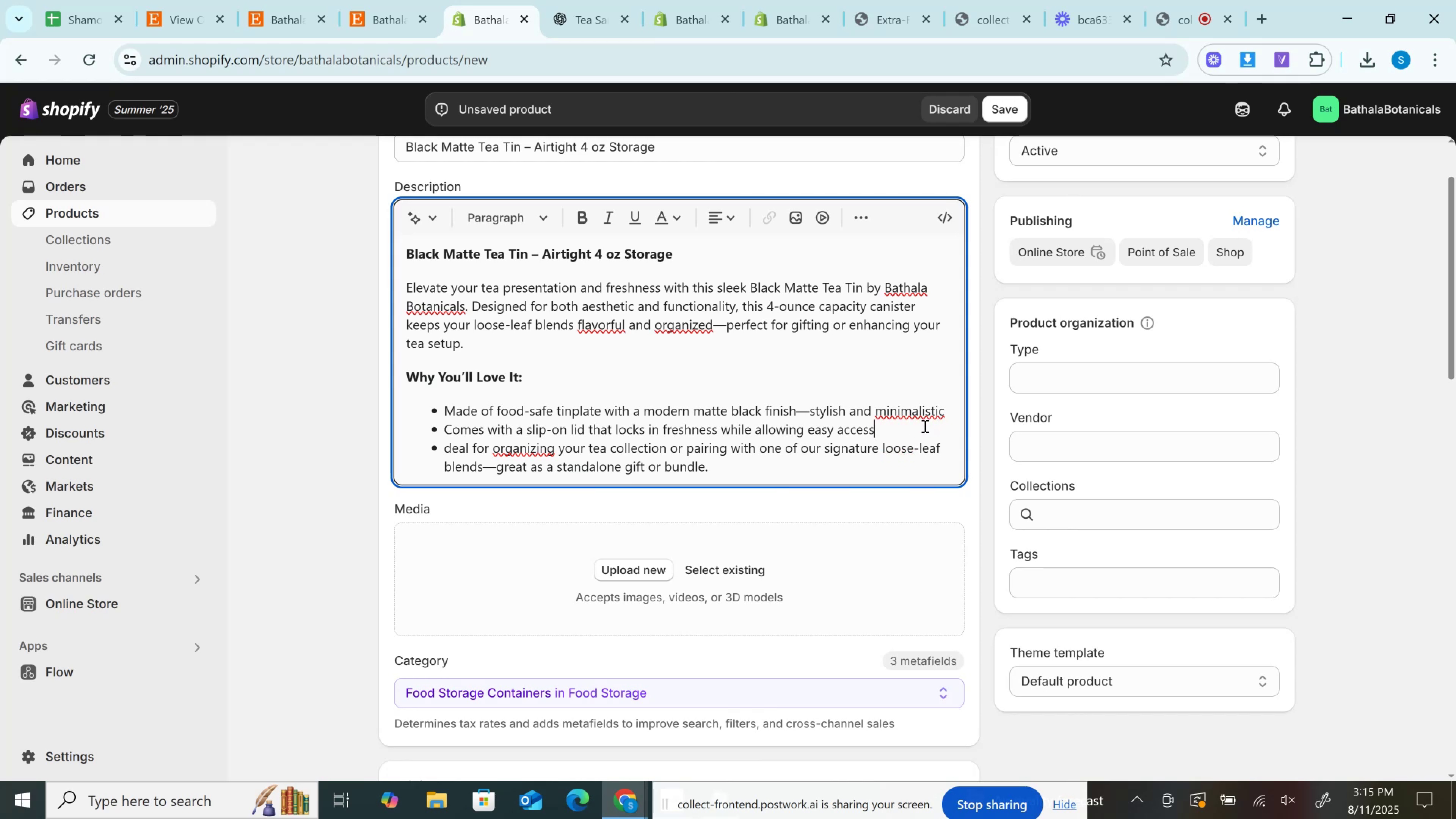 
key(Period)
 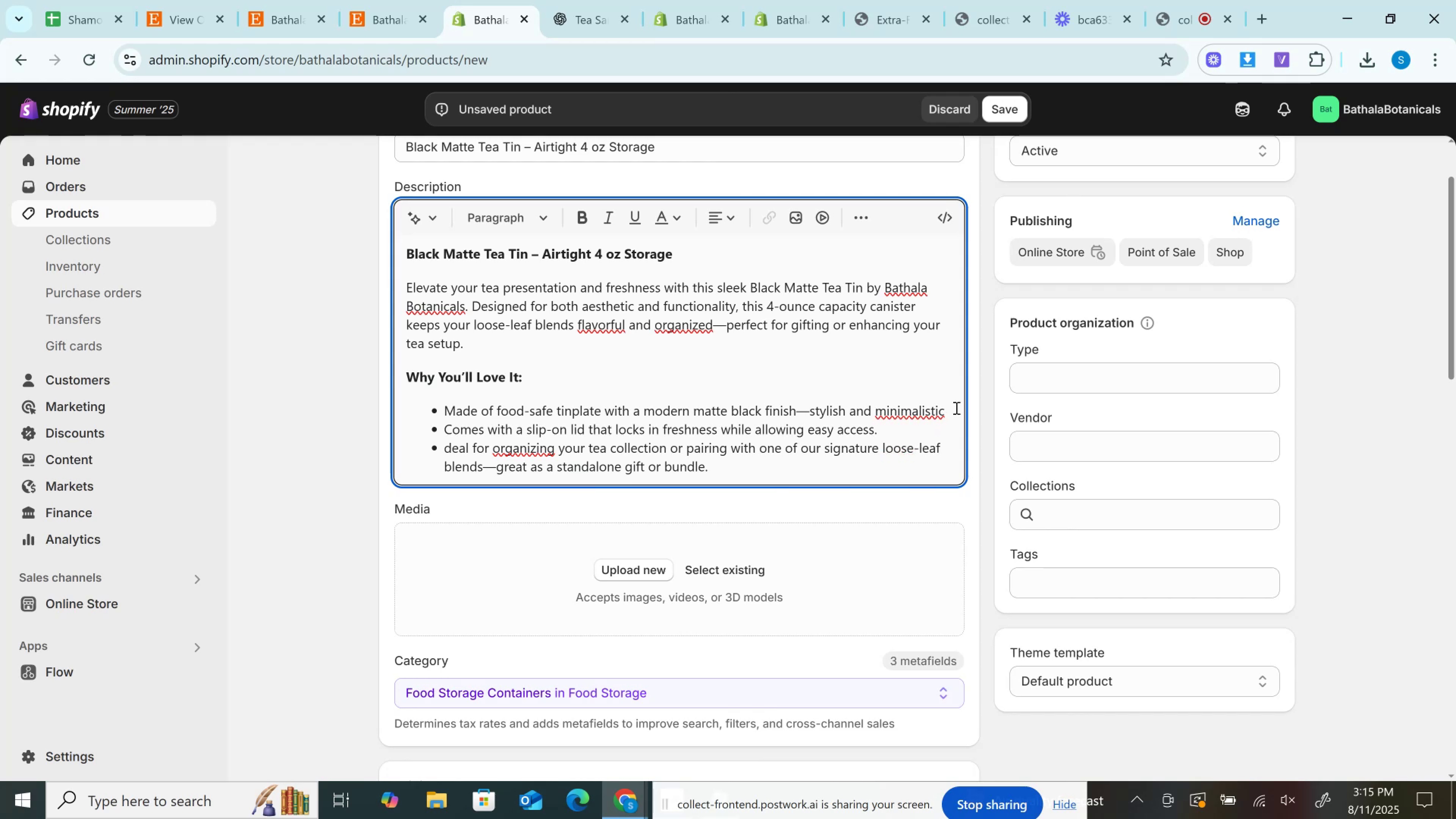 
left_click([956, 408])
 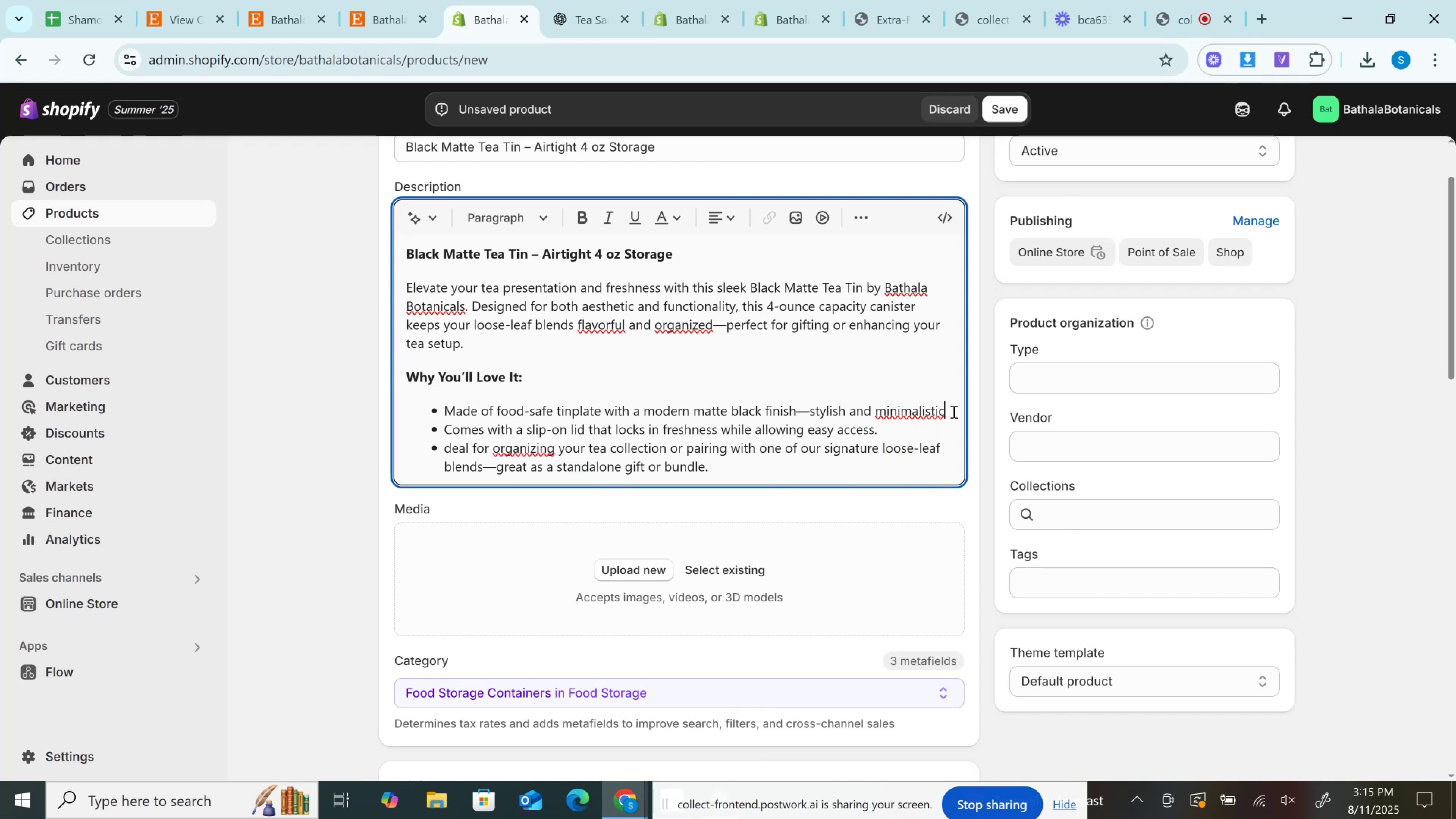 
key(Period)
 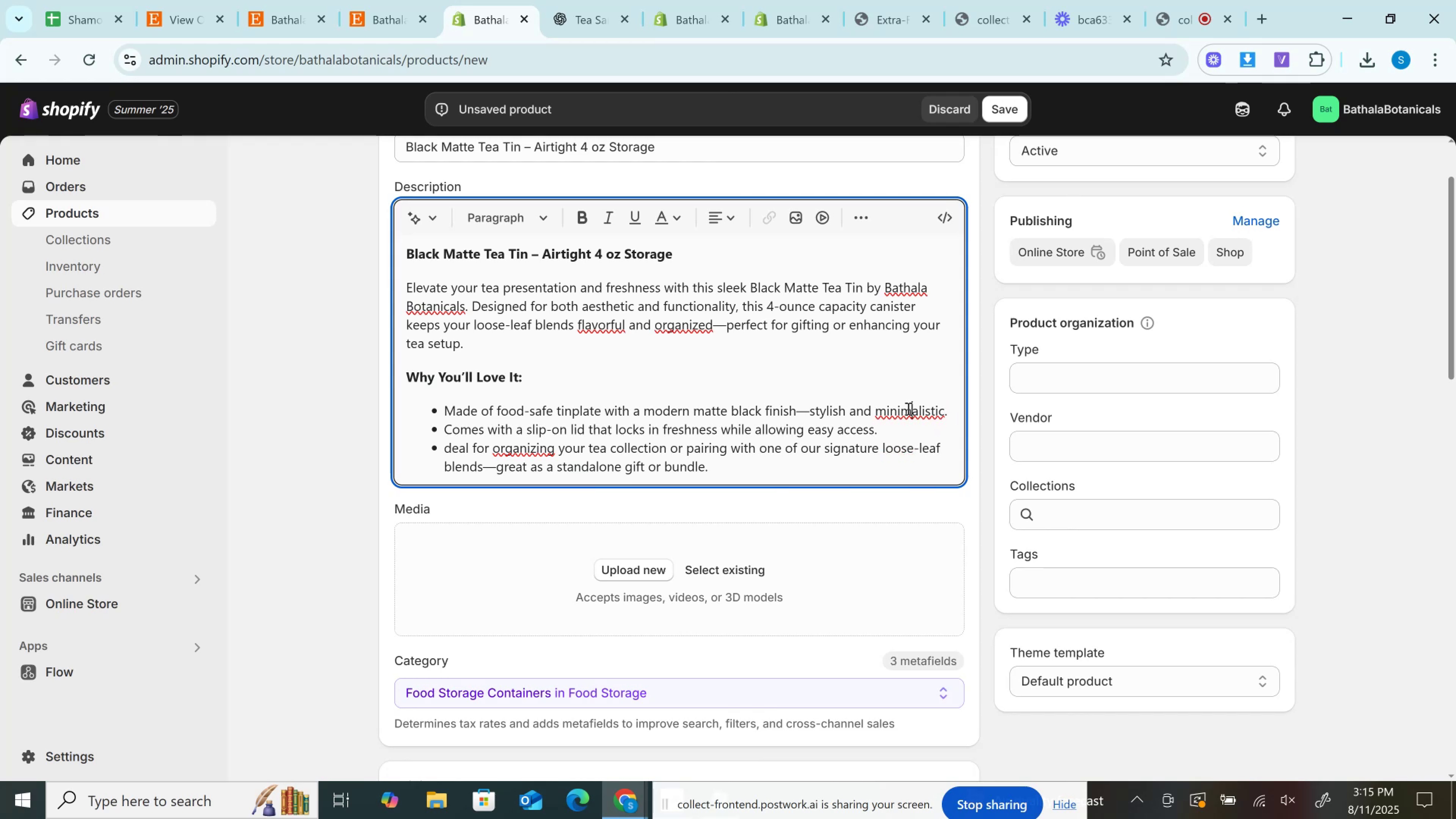 
right_click([907, 408])
 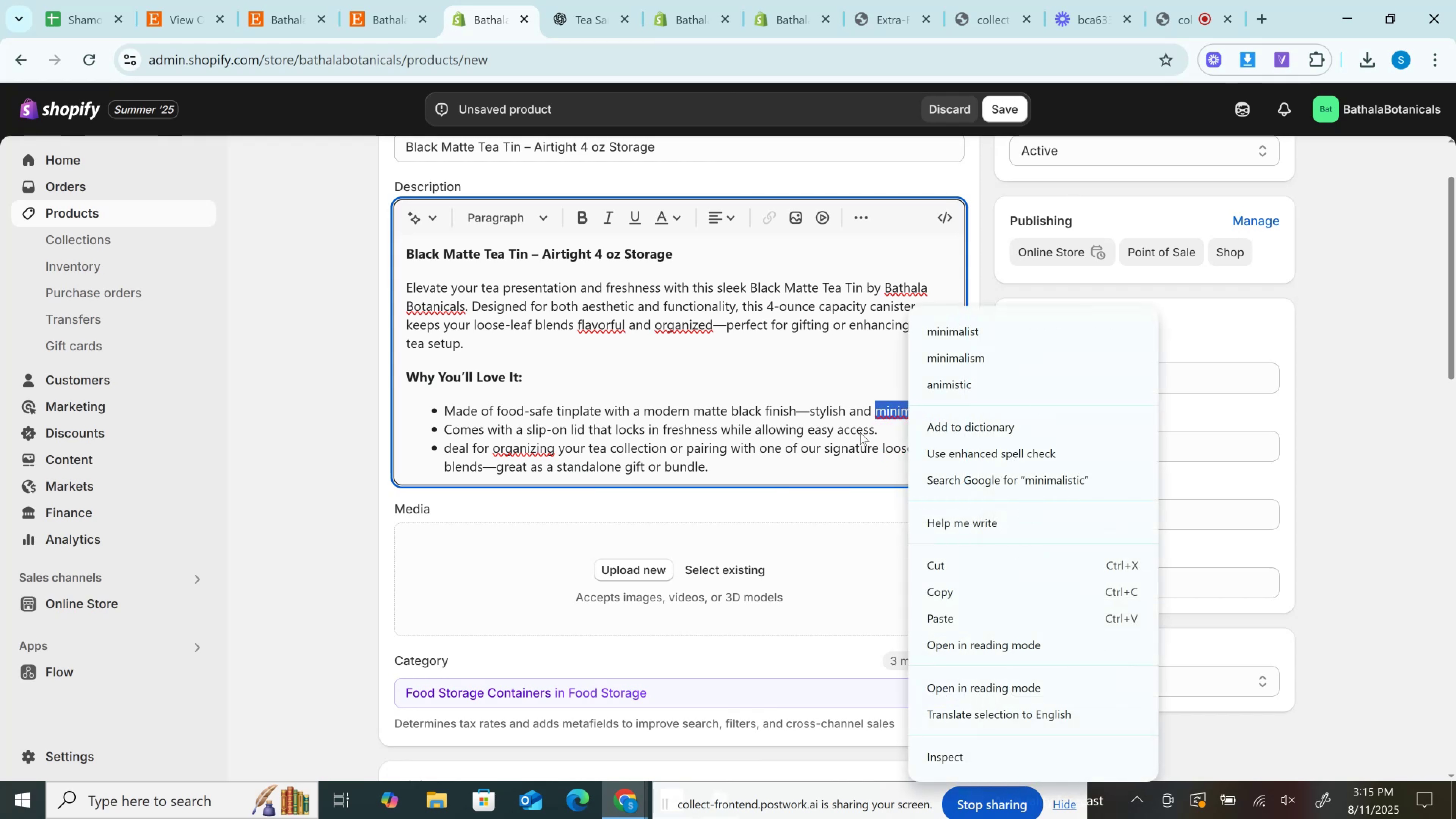 
left_click([858, 434])
 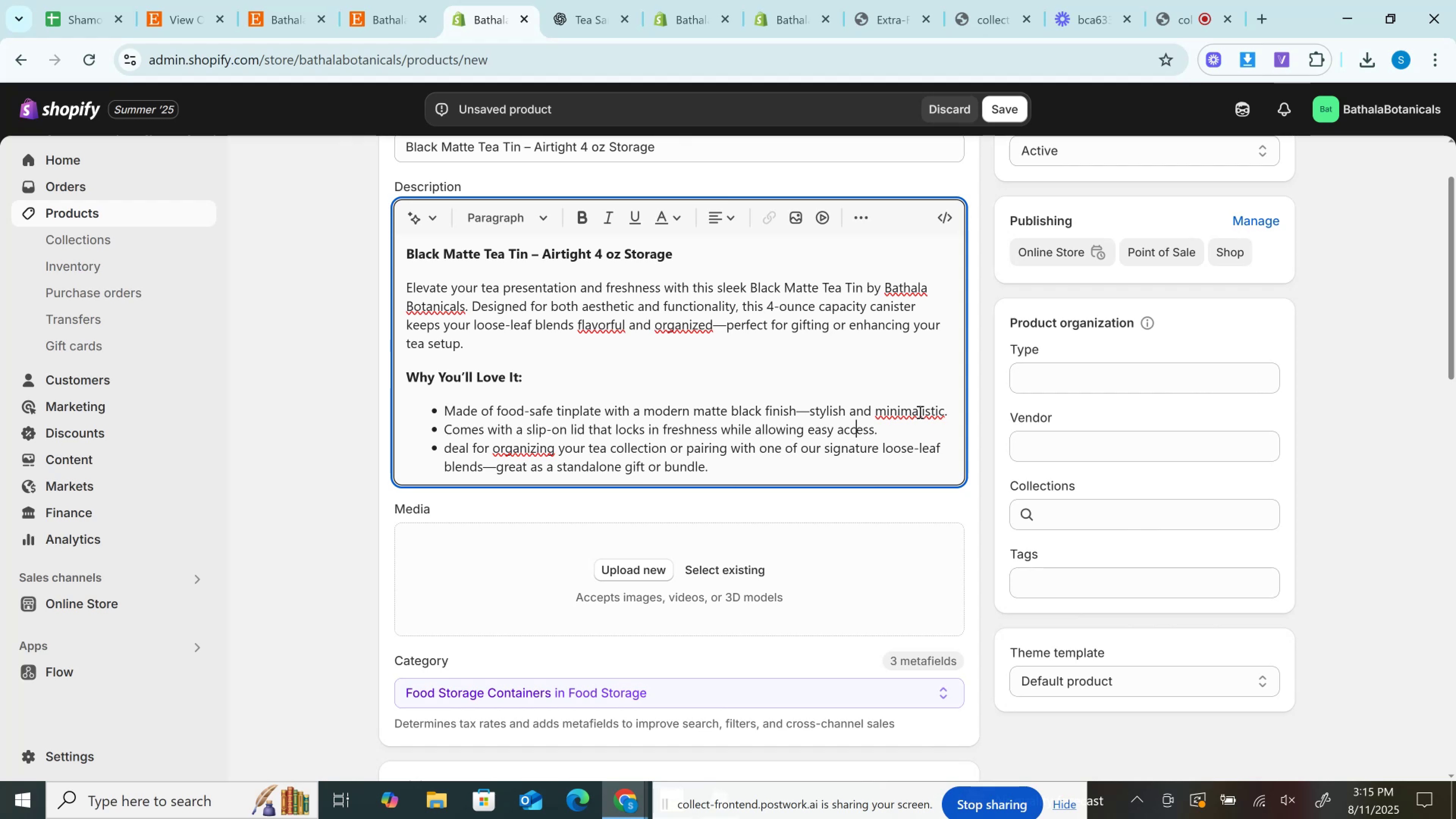 
double_click([919, 412])
 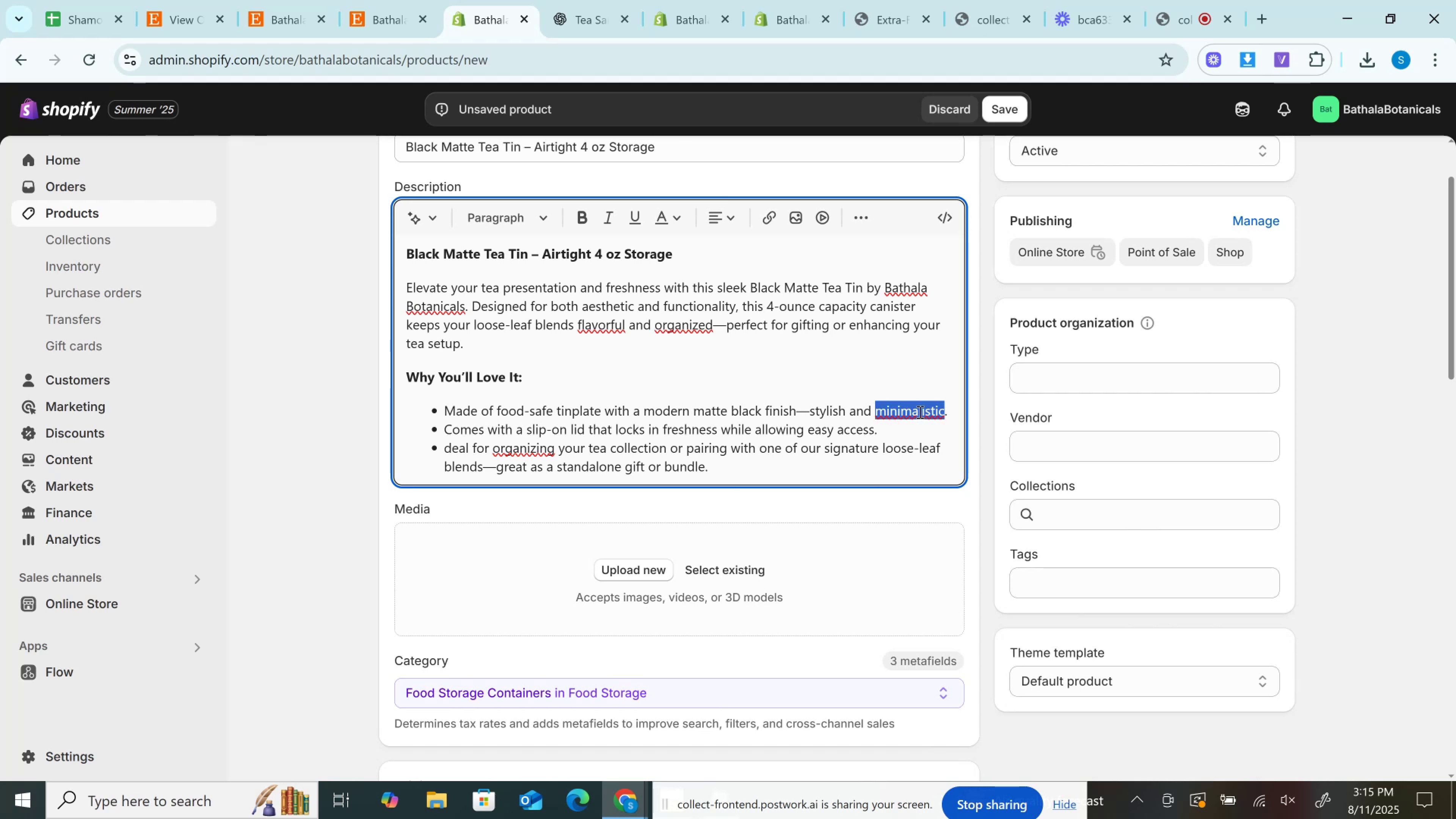 
key(Control+C)
 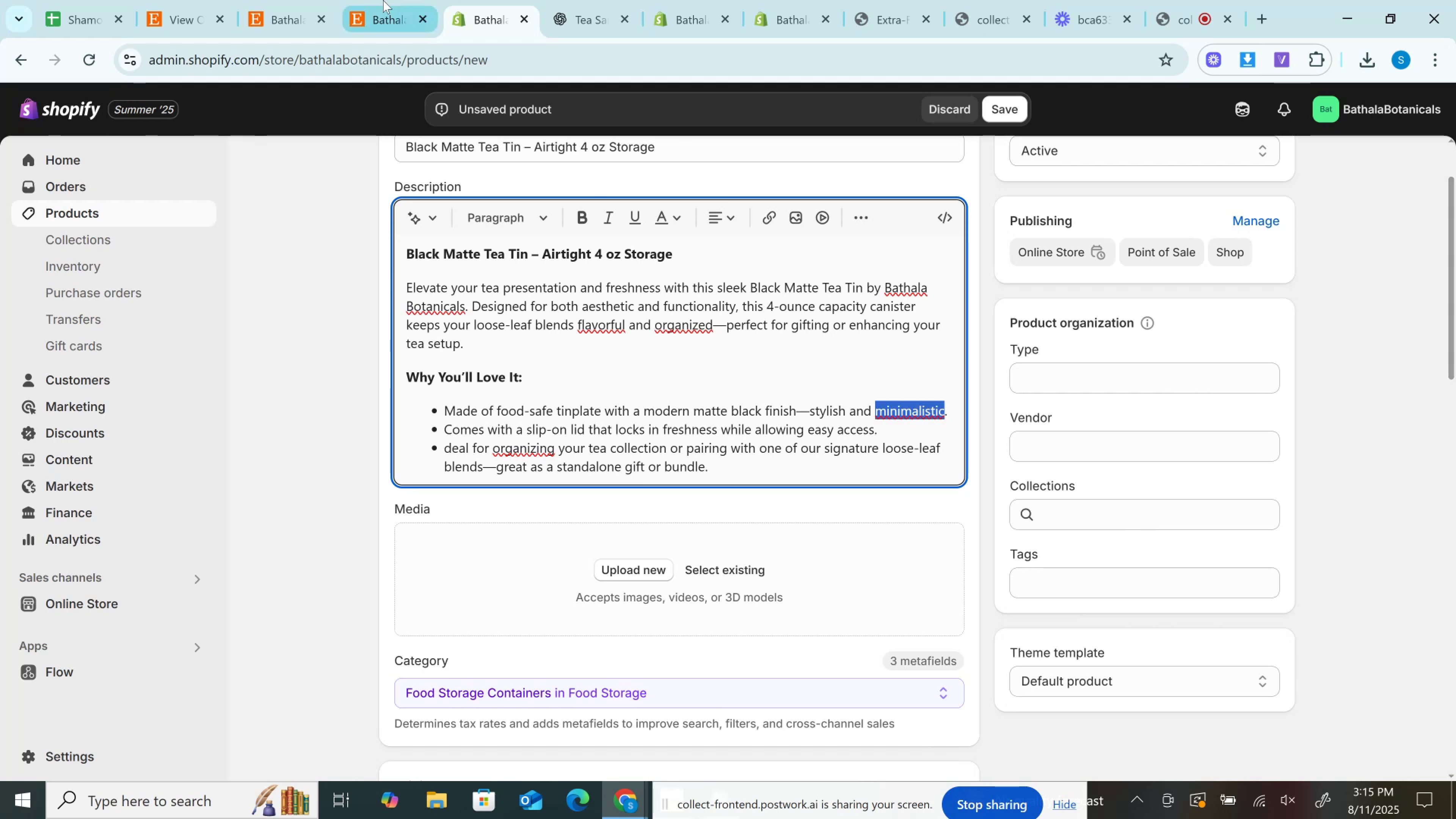 
left_click([383, 0])
 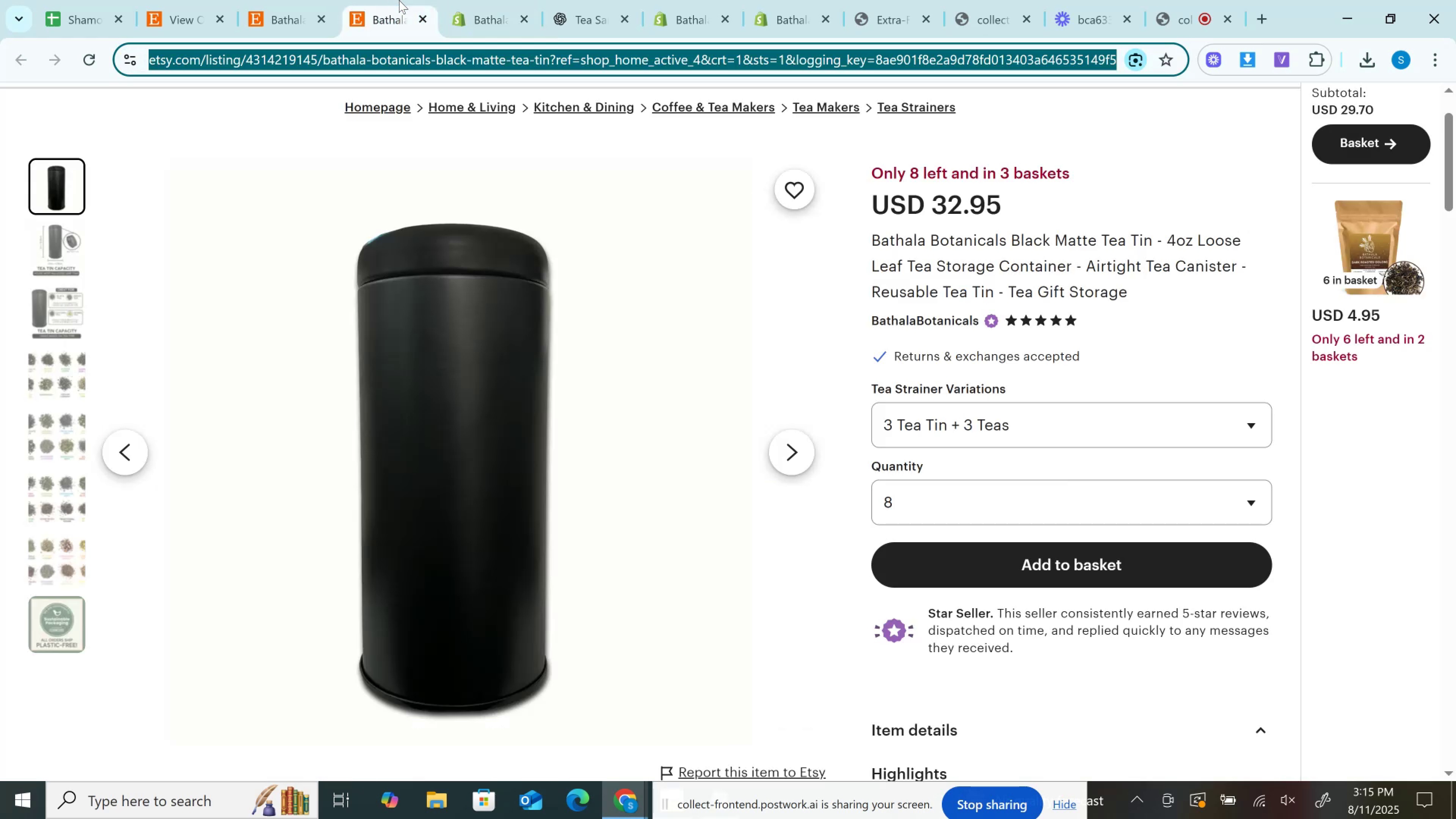 
key(Control+F)
 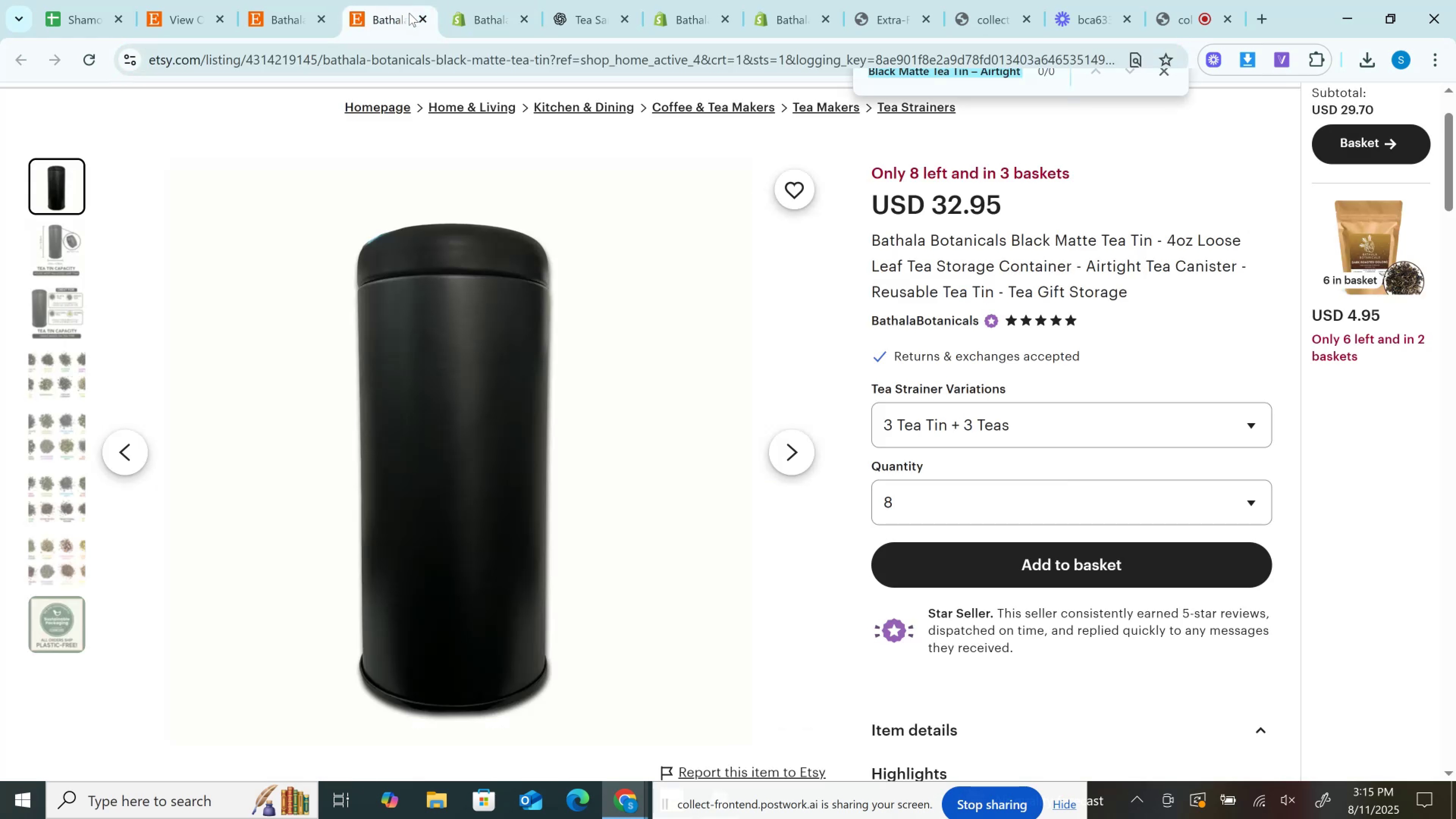 
key(Control+V)
 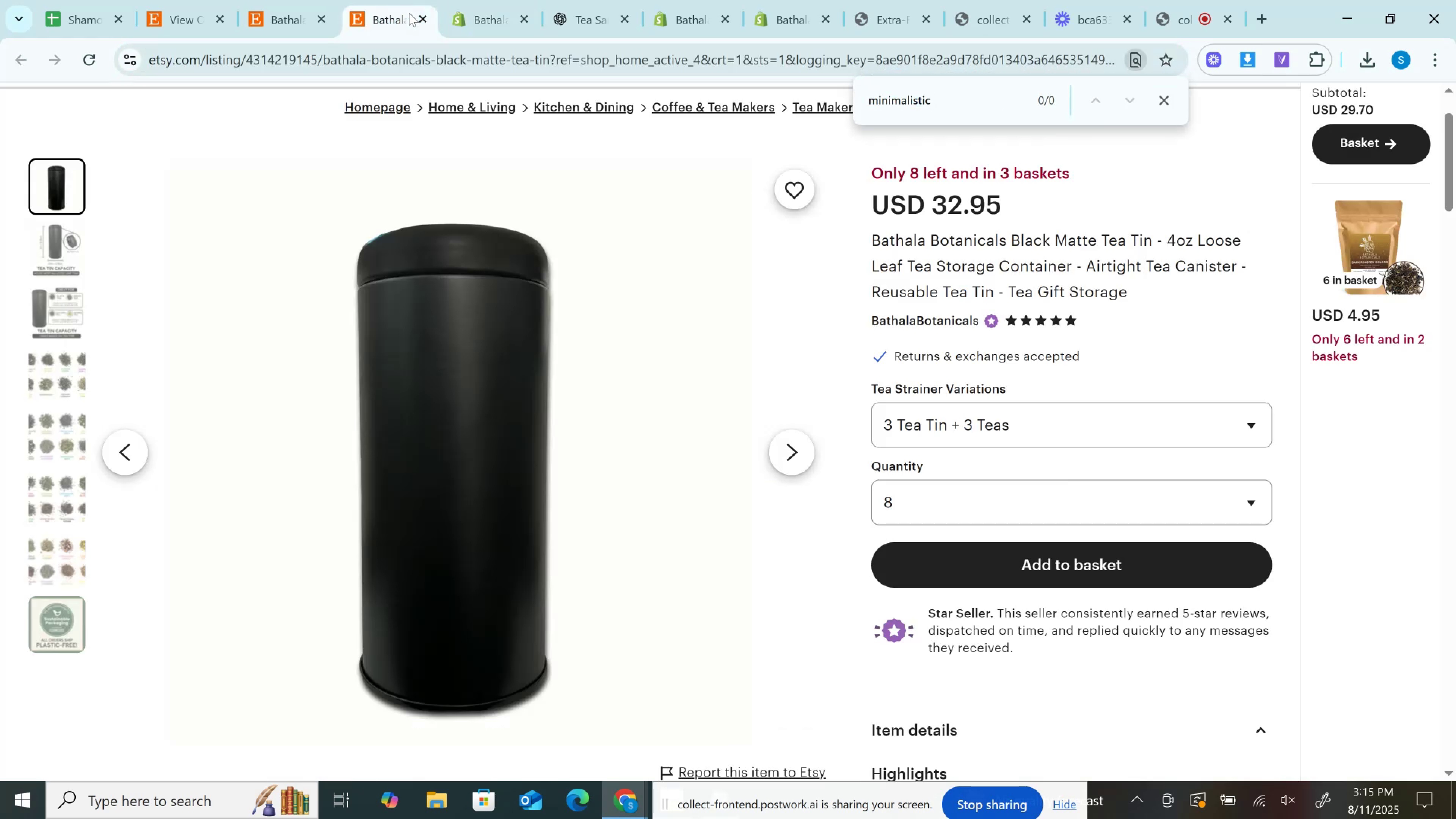 
key(Backspace)
 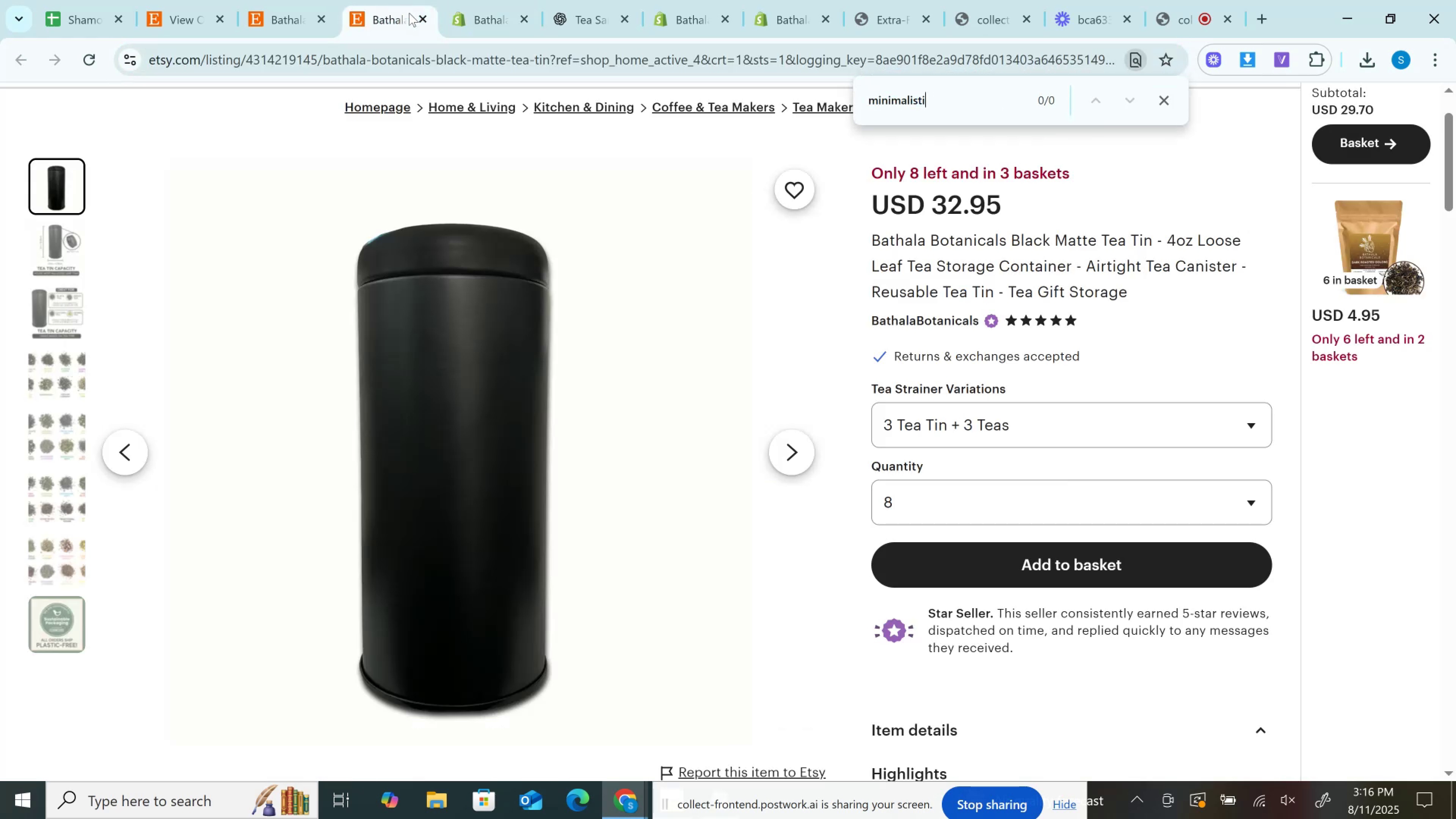 
key(Backspace)
 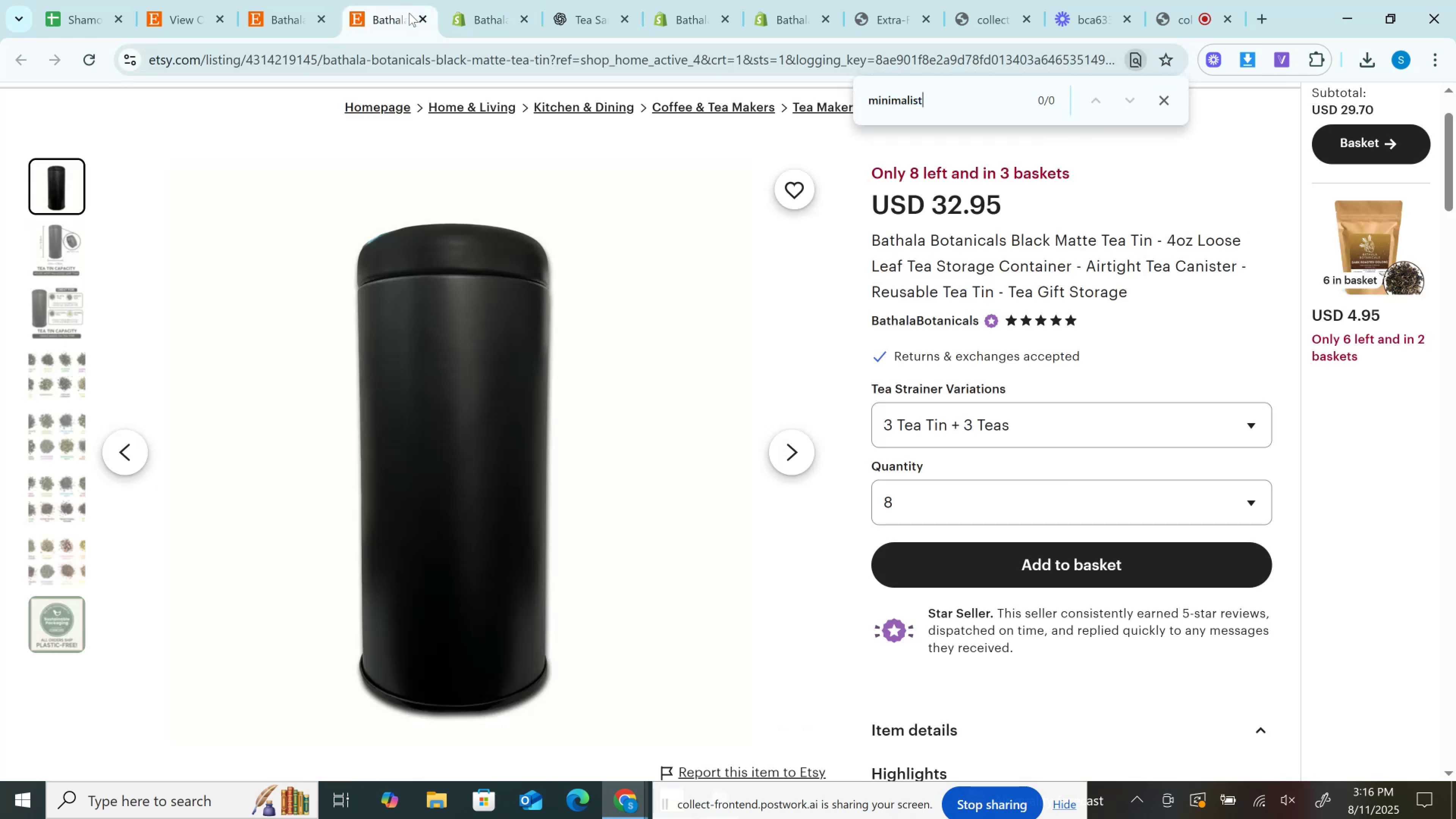 
key(Backspace)
 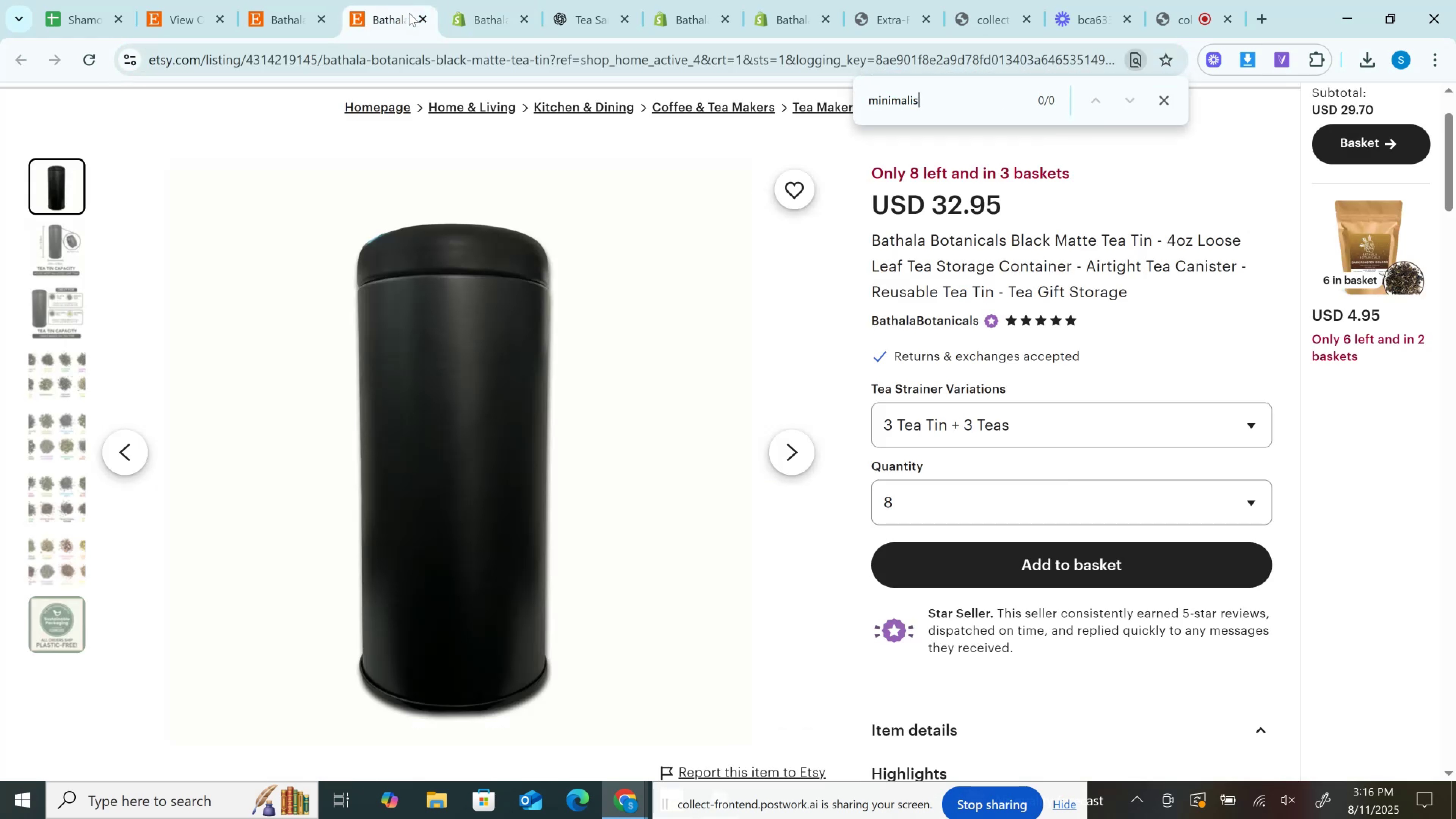 
hold_key(key=Backspace, duration=0.66)
 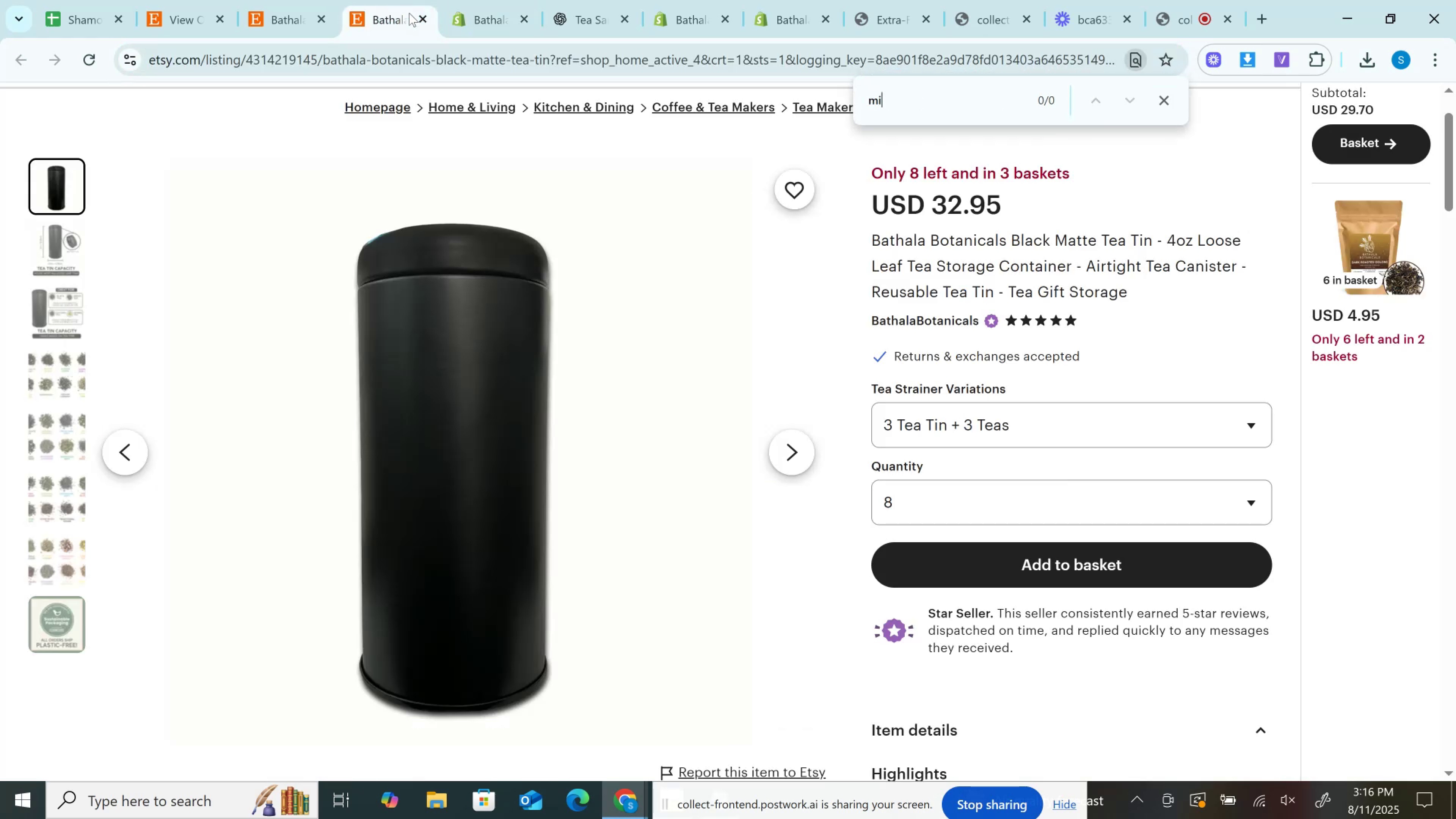 
key(Enter)
 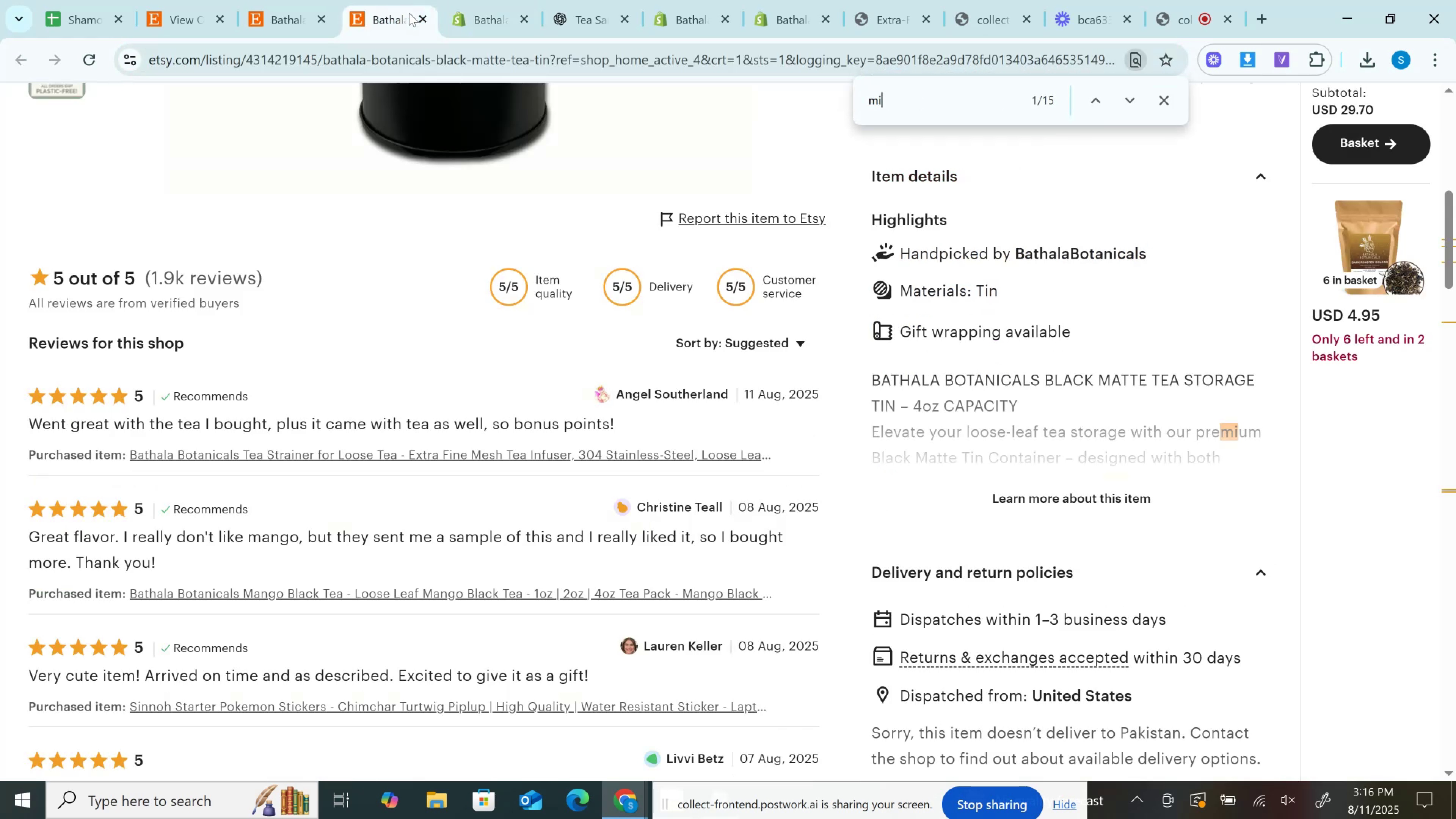 
key(Enter)
 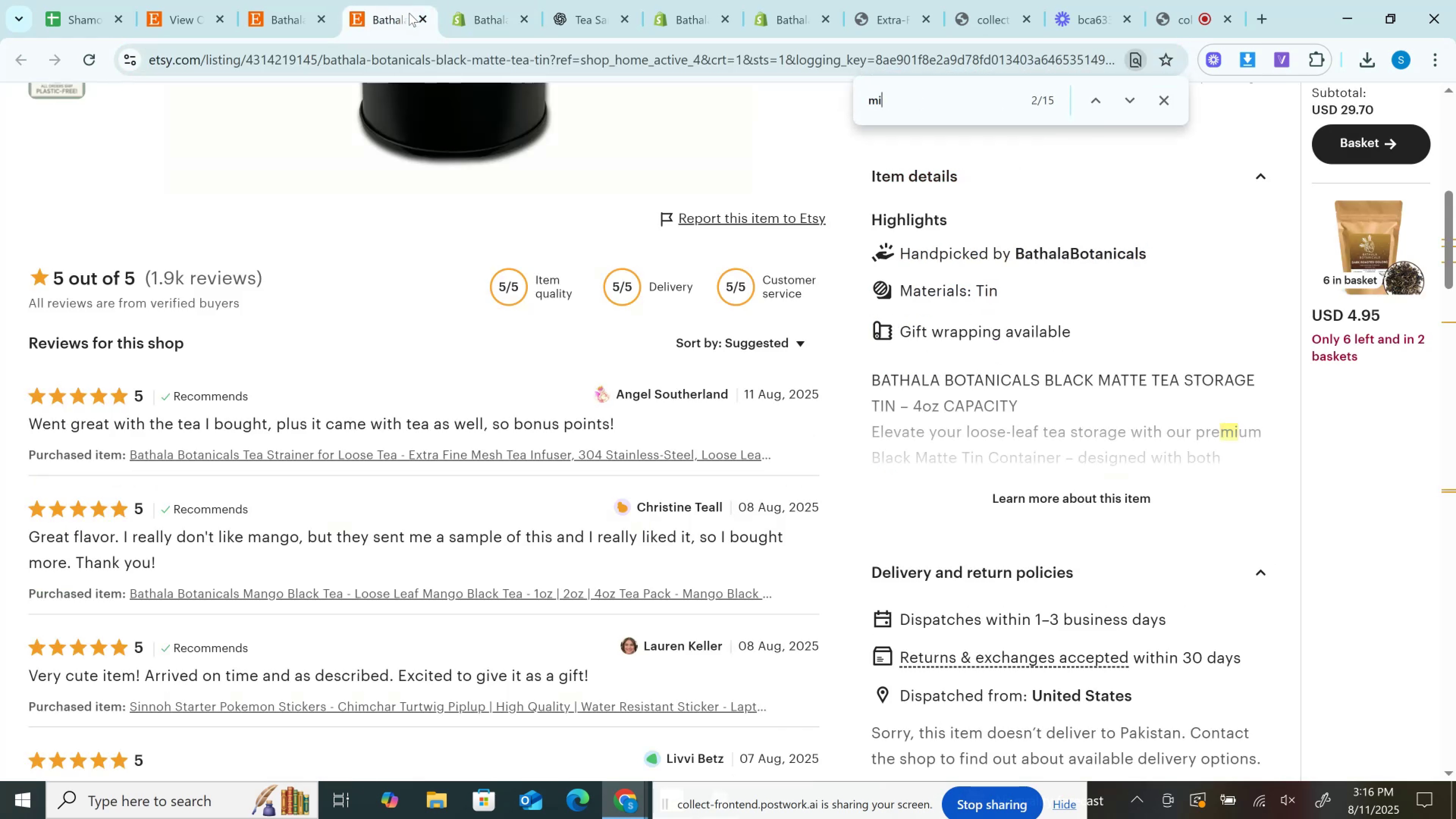 
key(Control+A)
 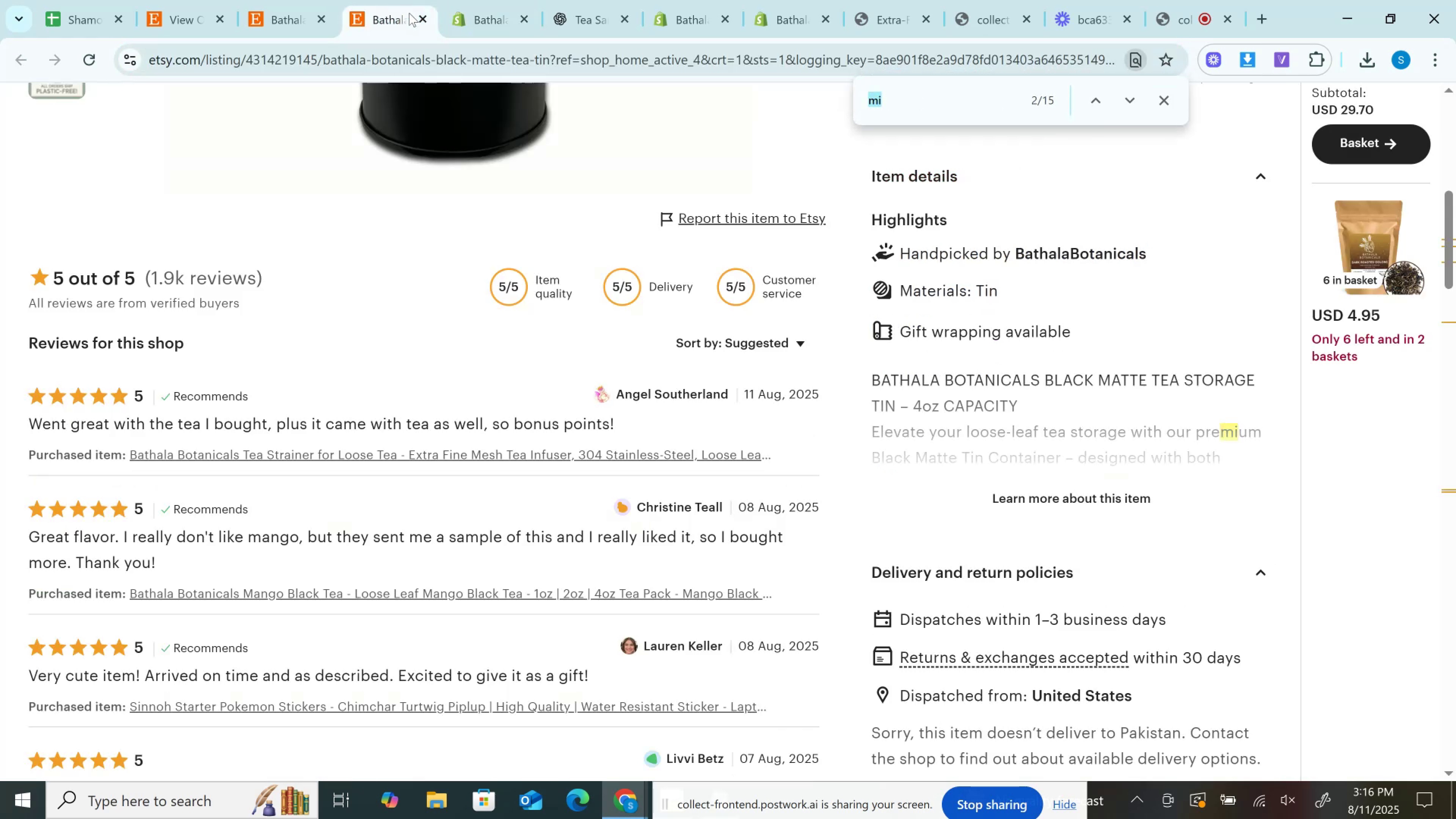 
key(Control+V)
 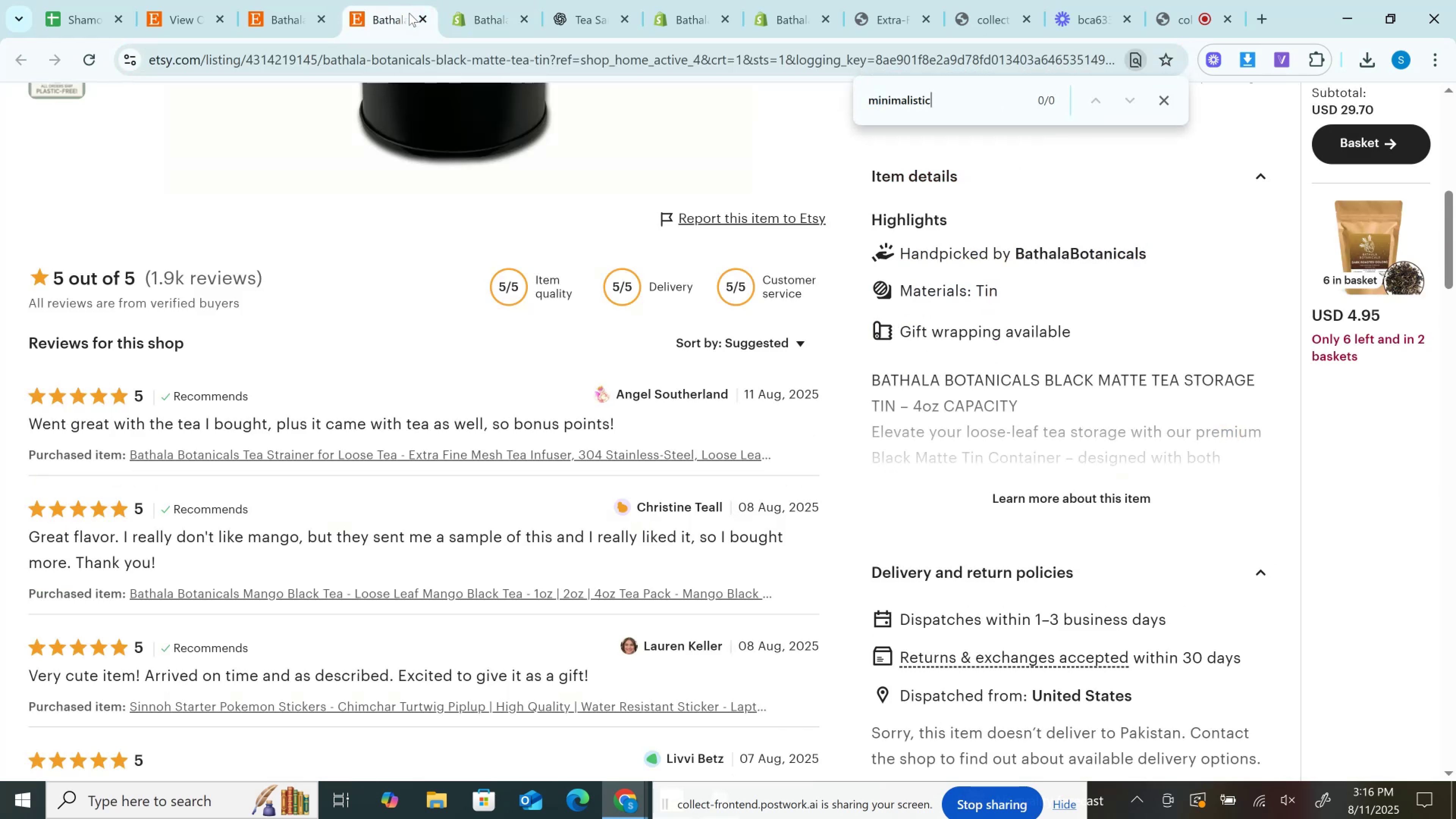 
key(Backspace)
 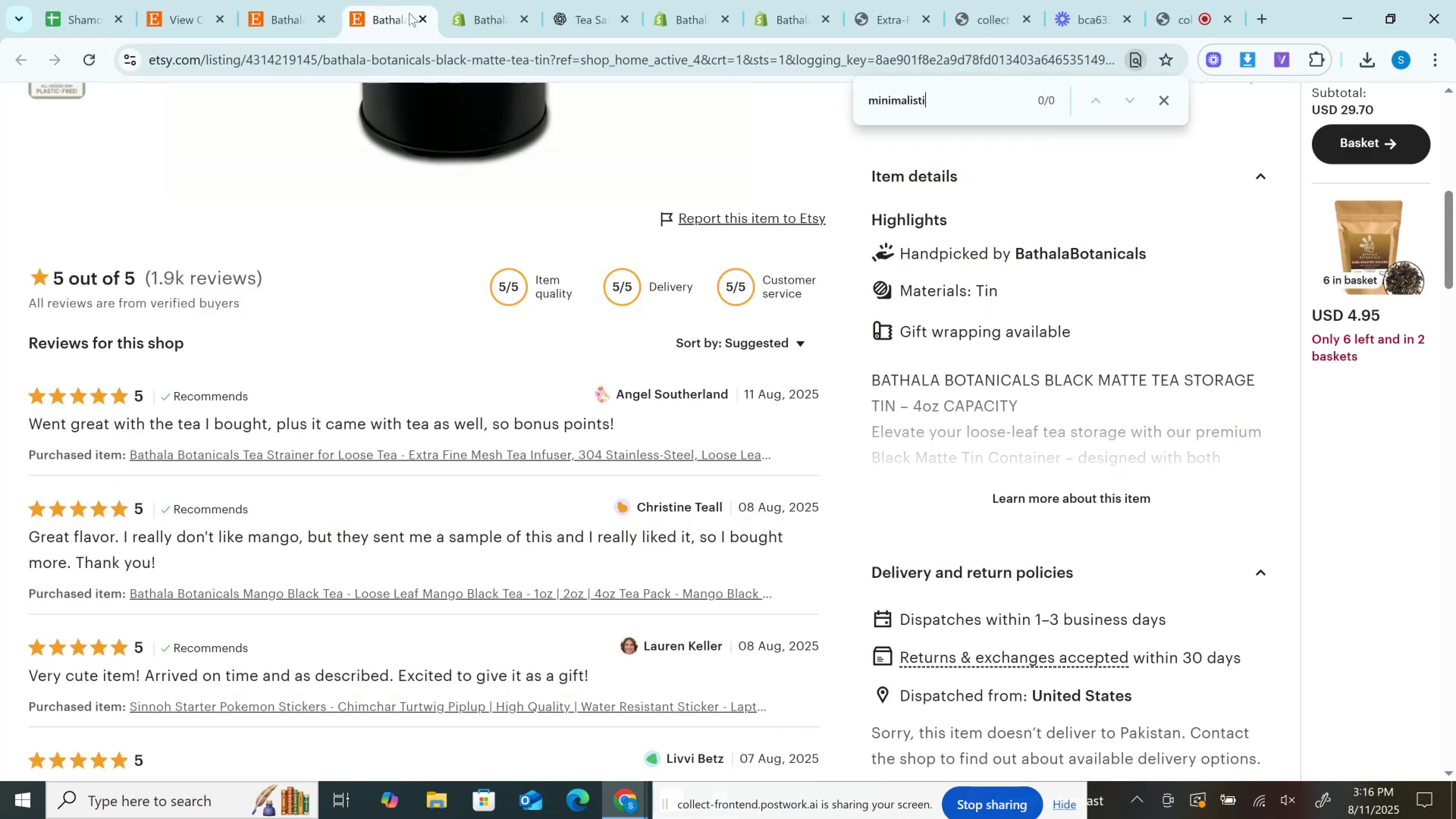 
key(Backspace)
 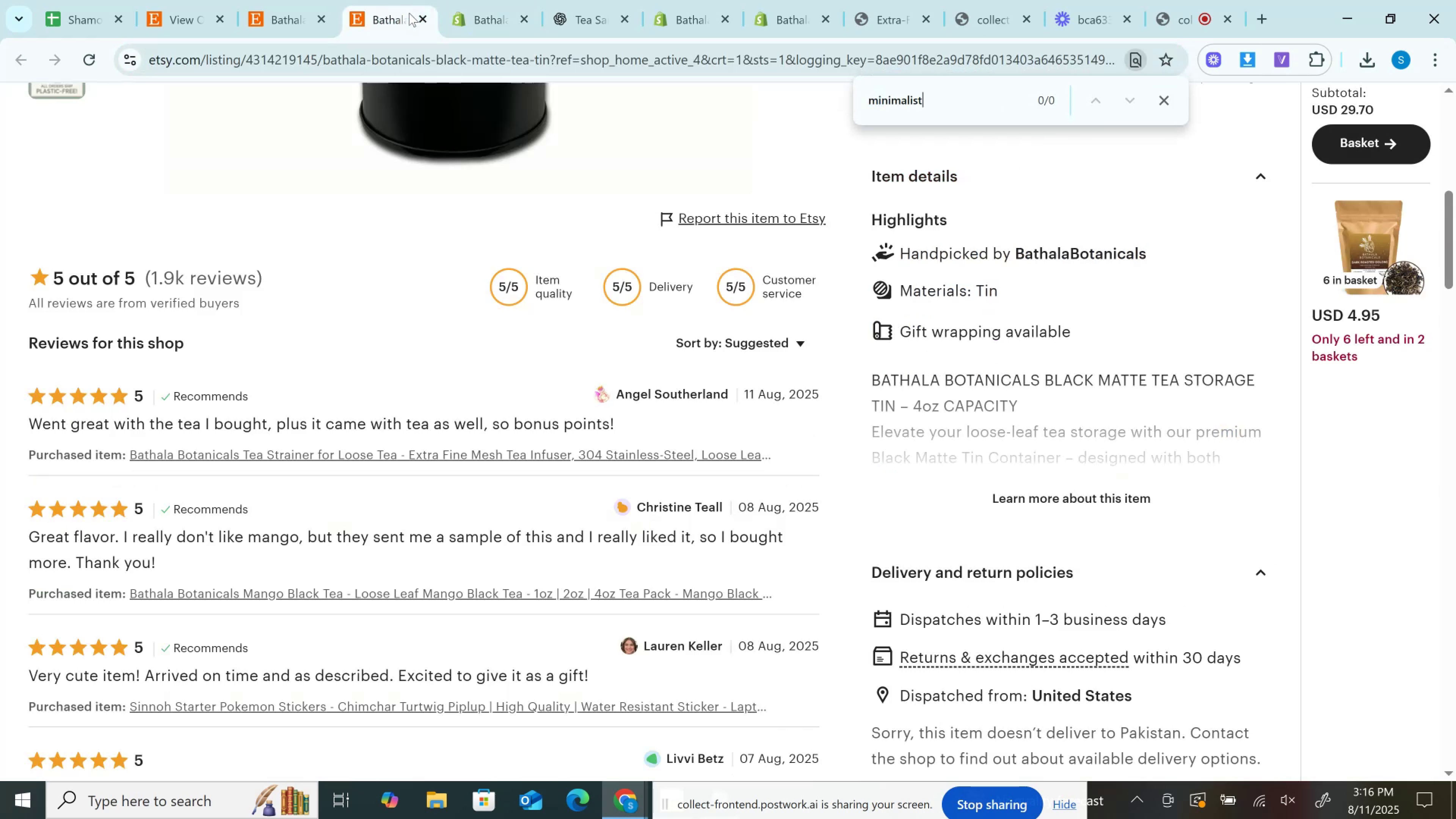 
key(Backspace)
 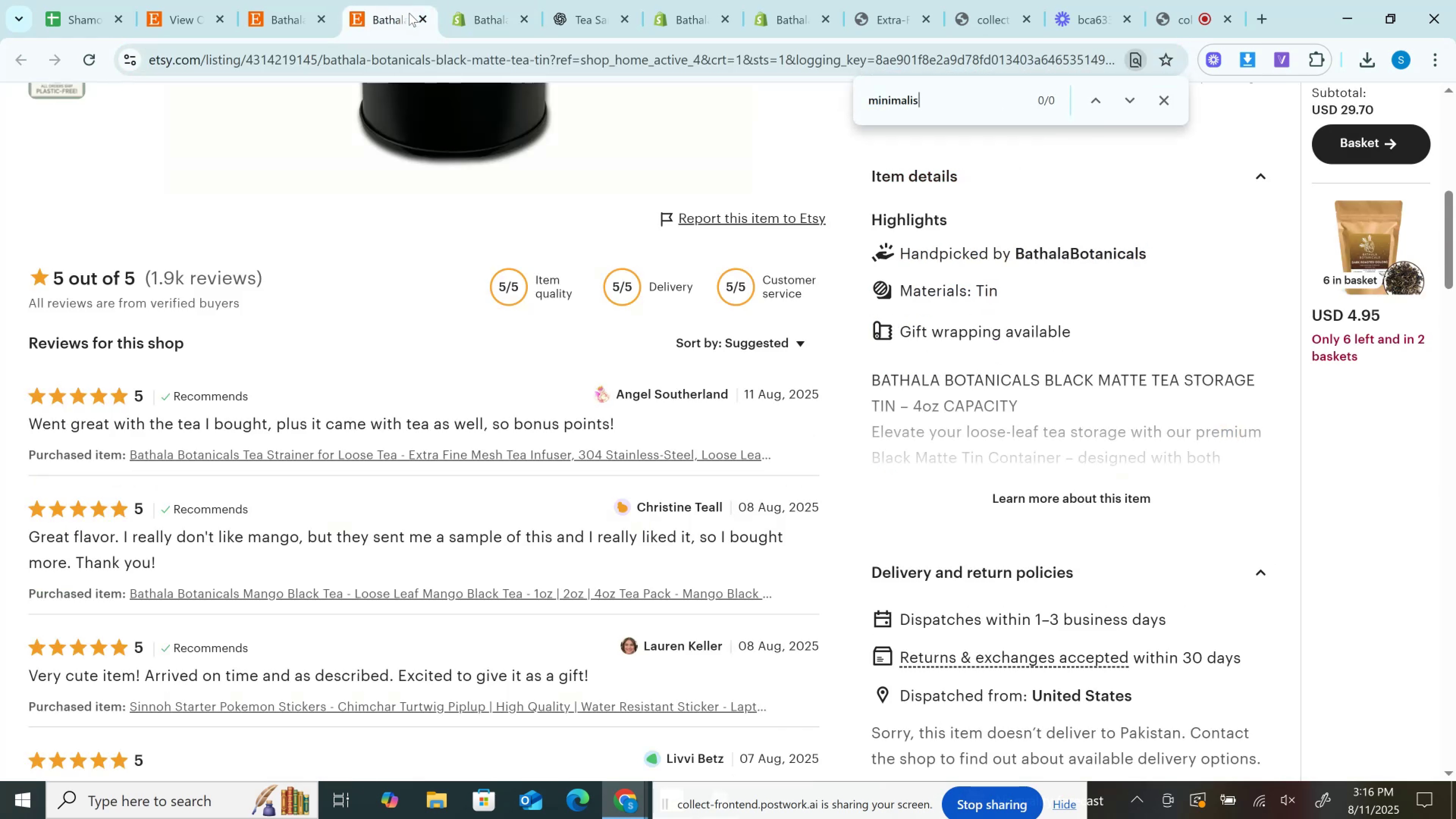 
key(Backspace)
 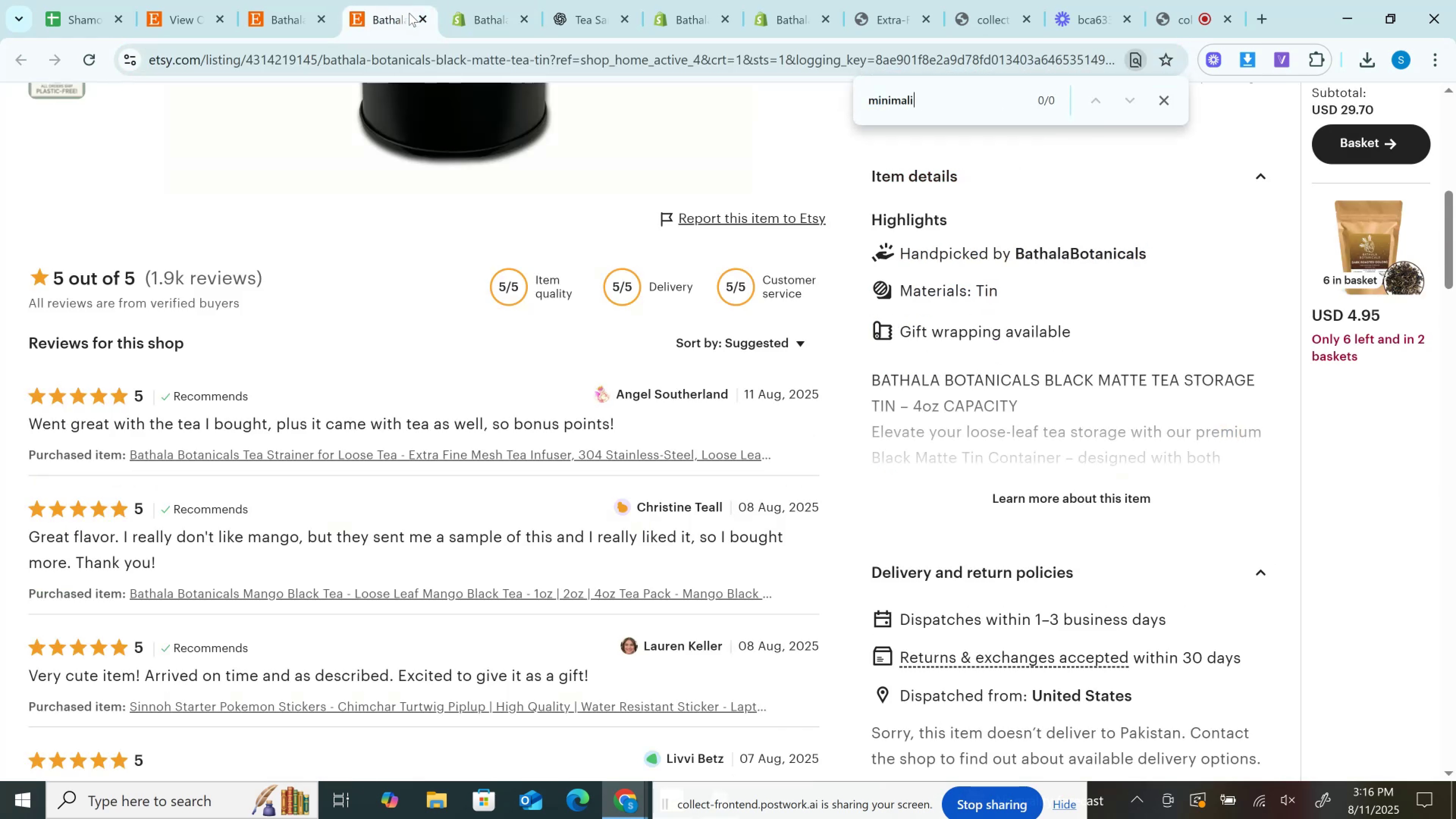 
key(Shift+ShiftRight)
 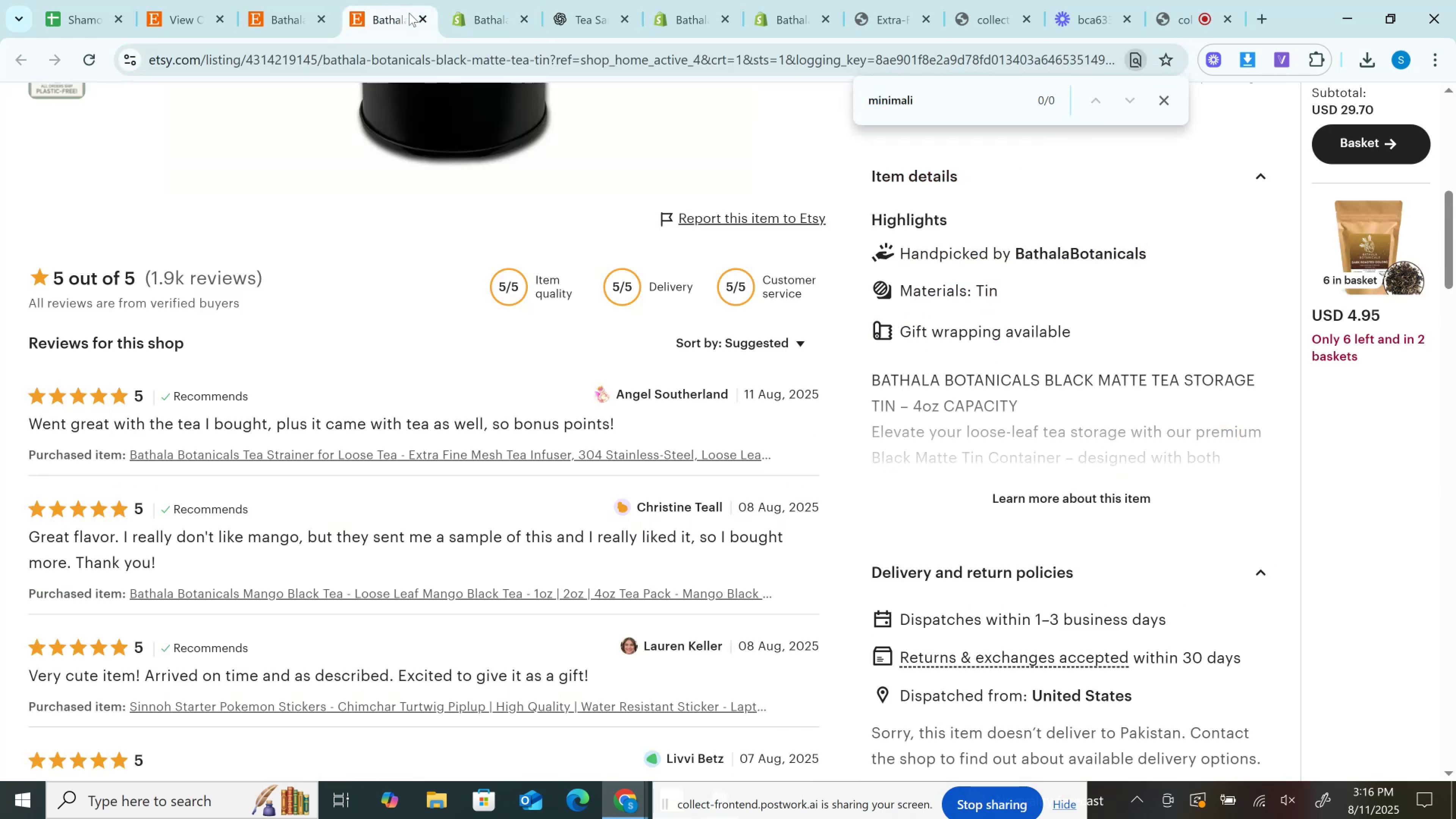 
key(Backspace)
 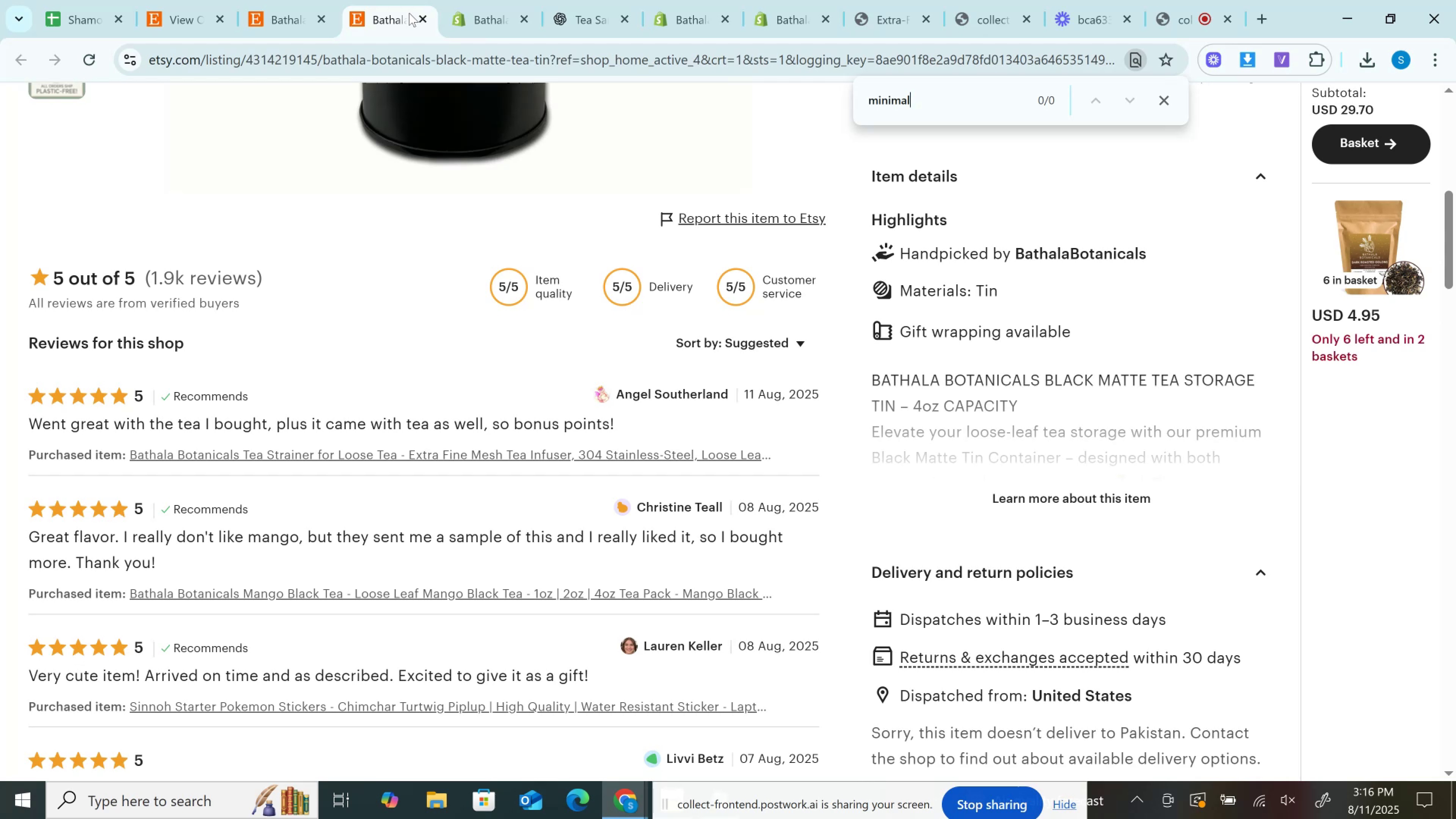 
key(Backspace)
 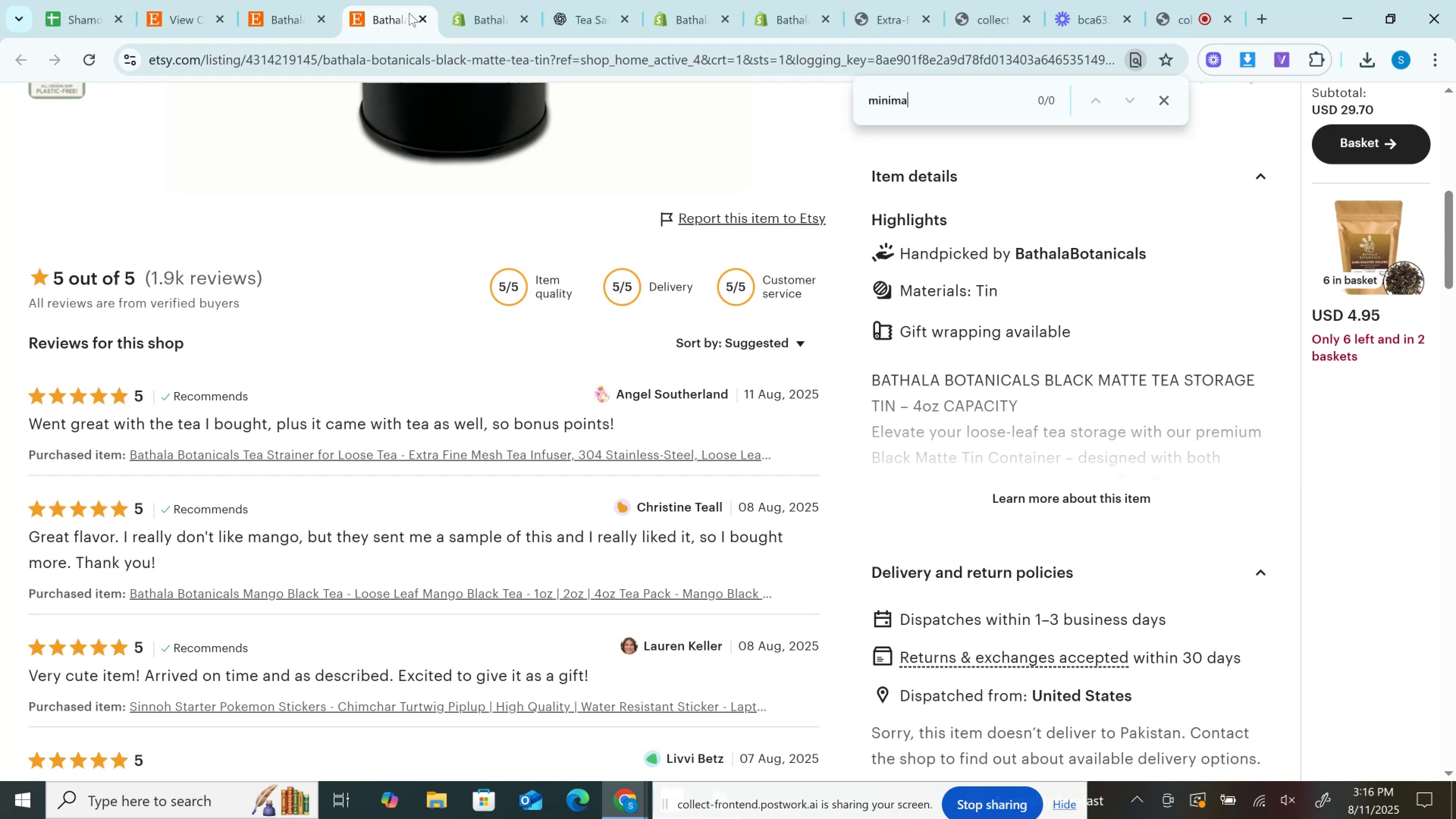 
key(Enter)
 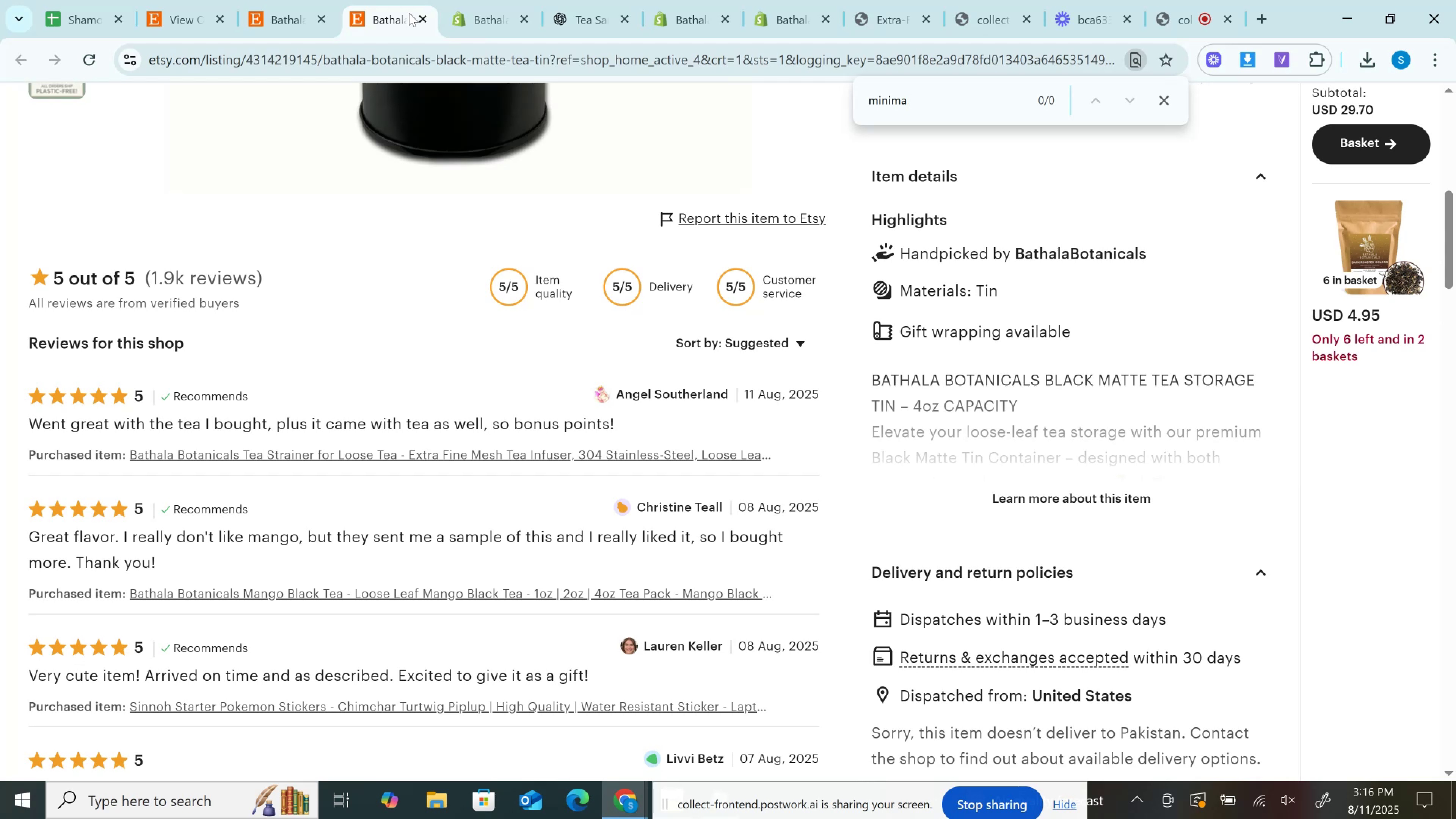 
key(Enter)
 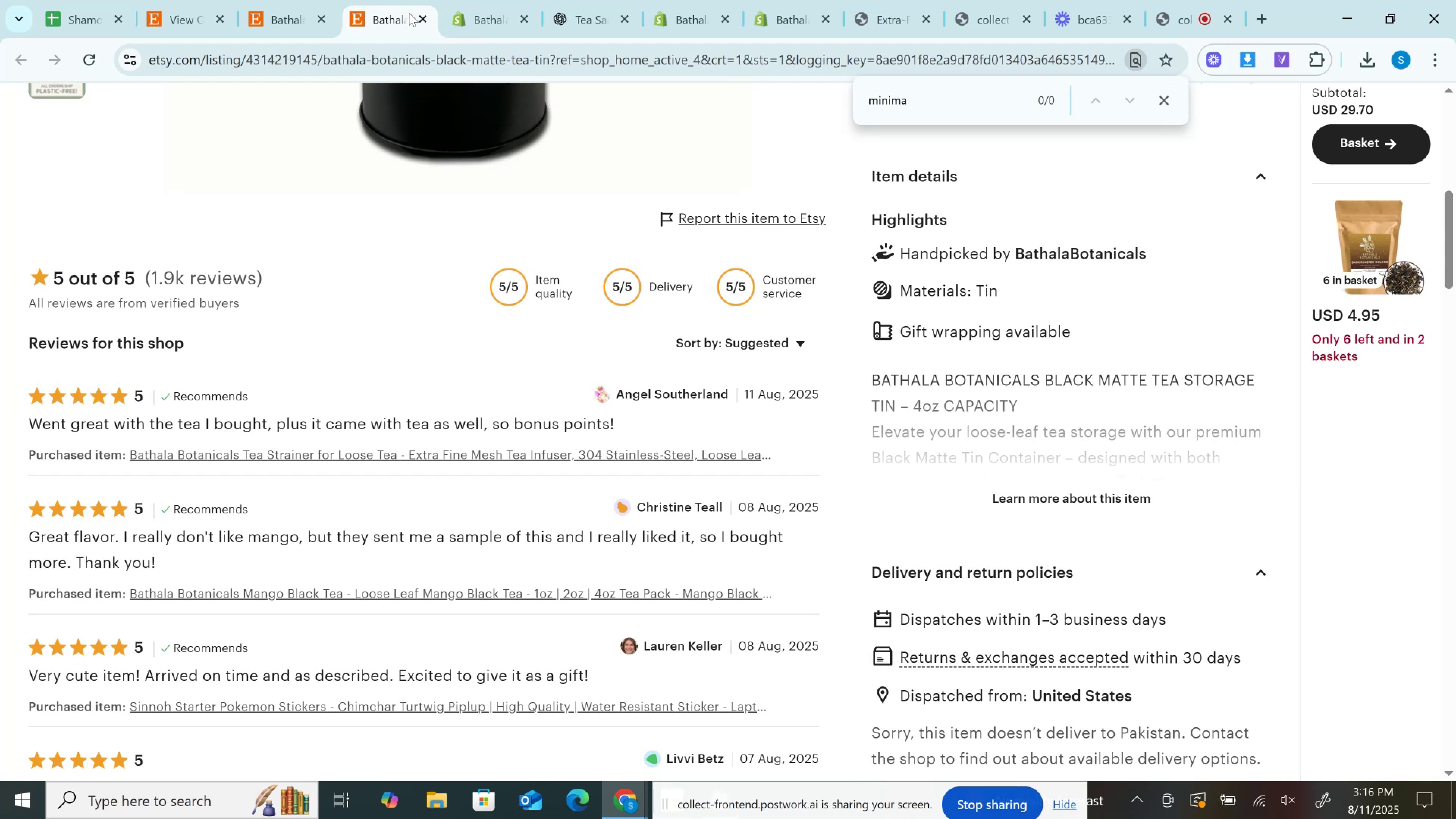 
key(Backspace)
 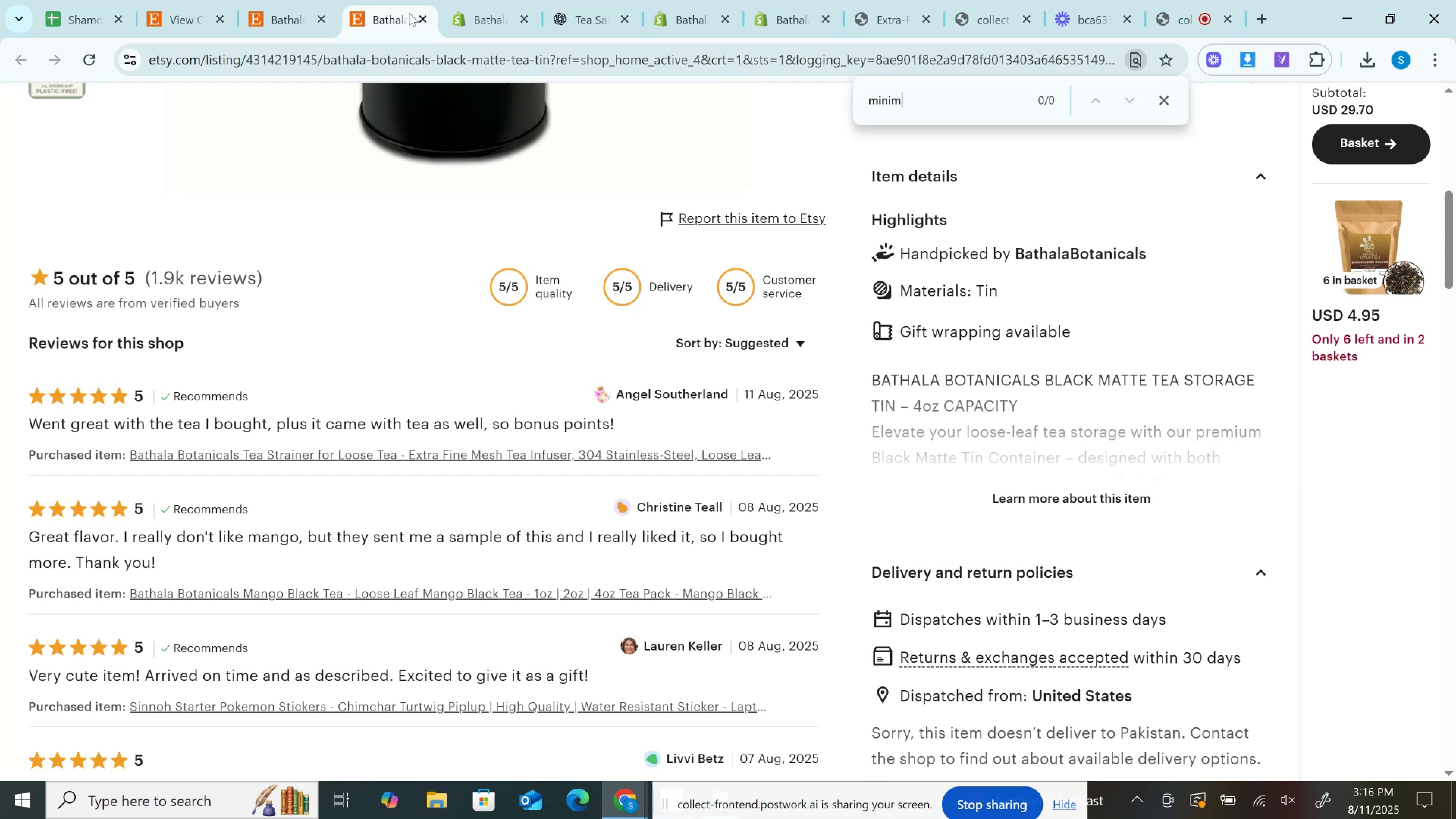 
key(Backspace)
 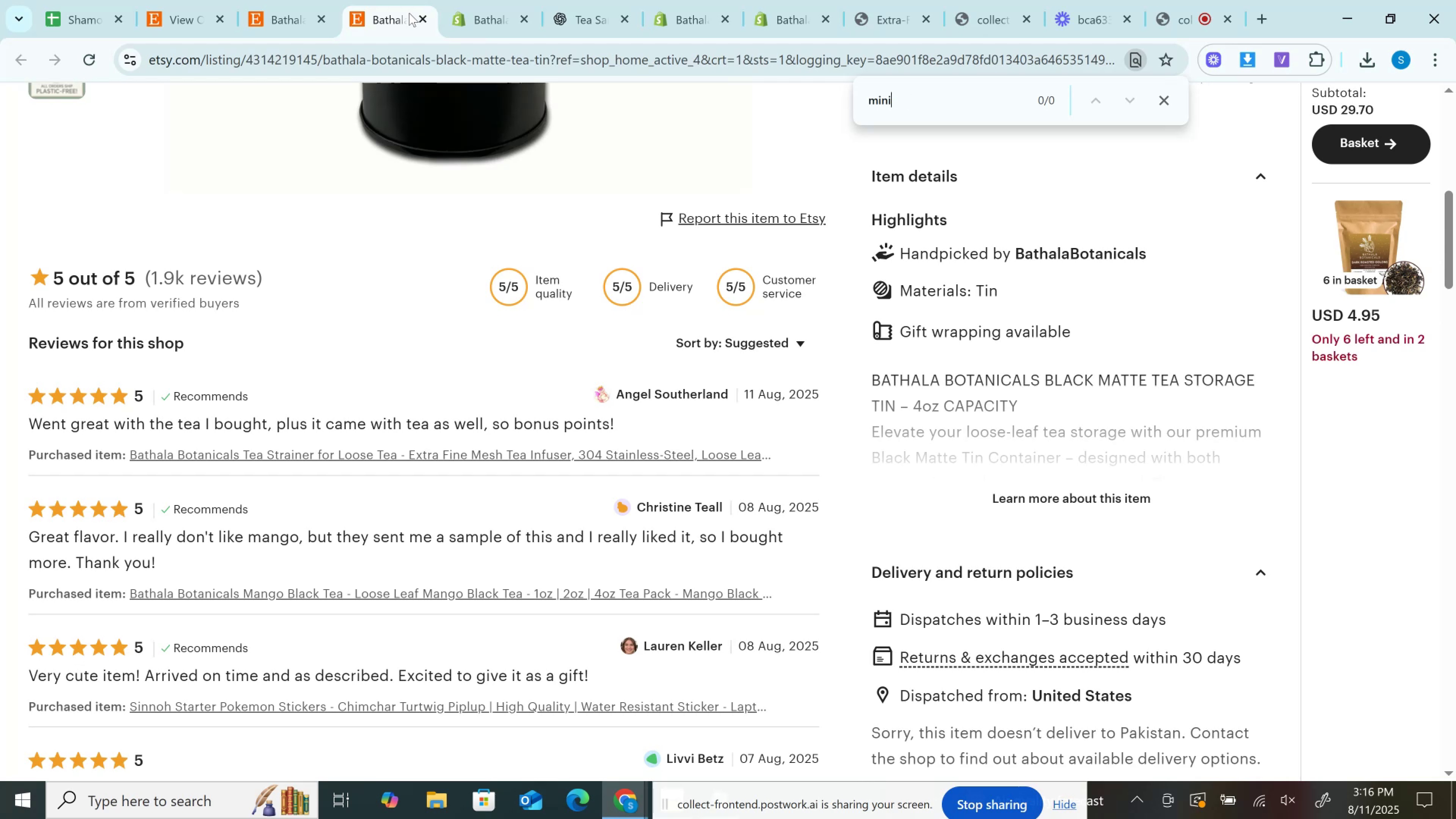 
key(Enter)
 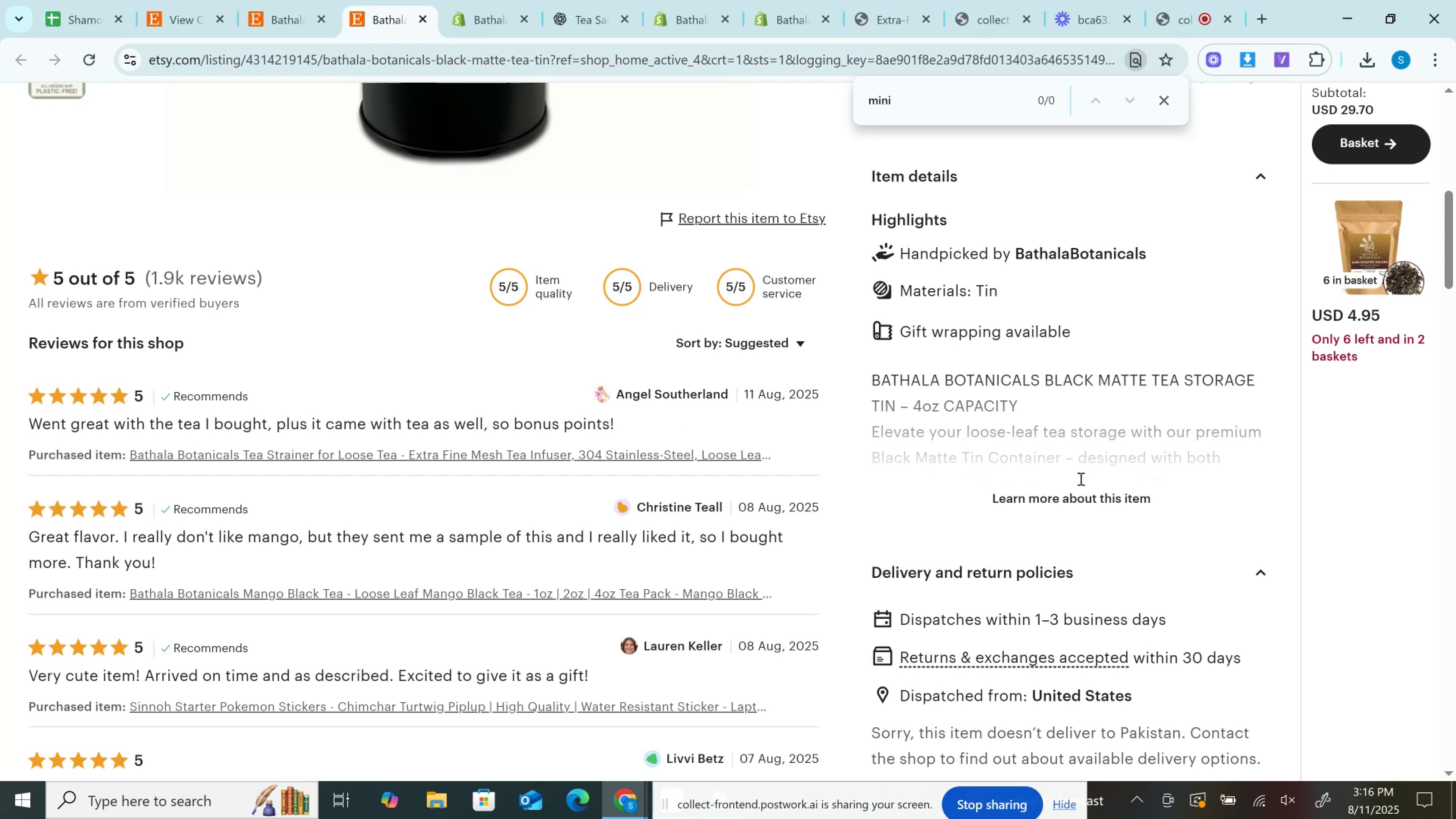 
left_click([1083, 498])
 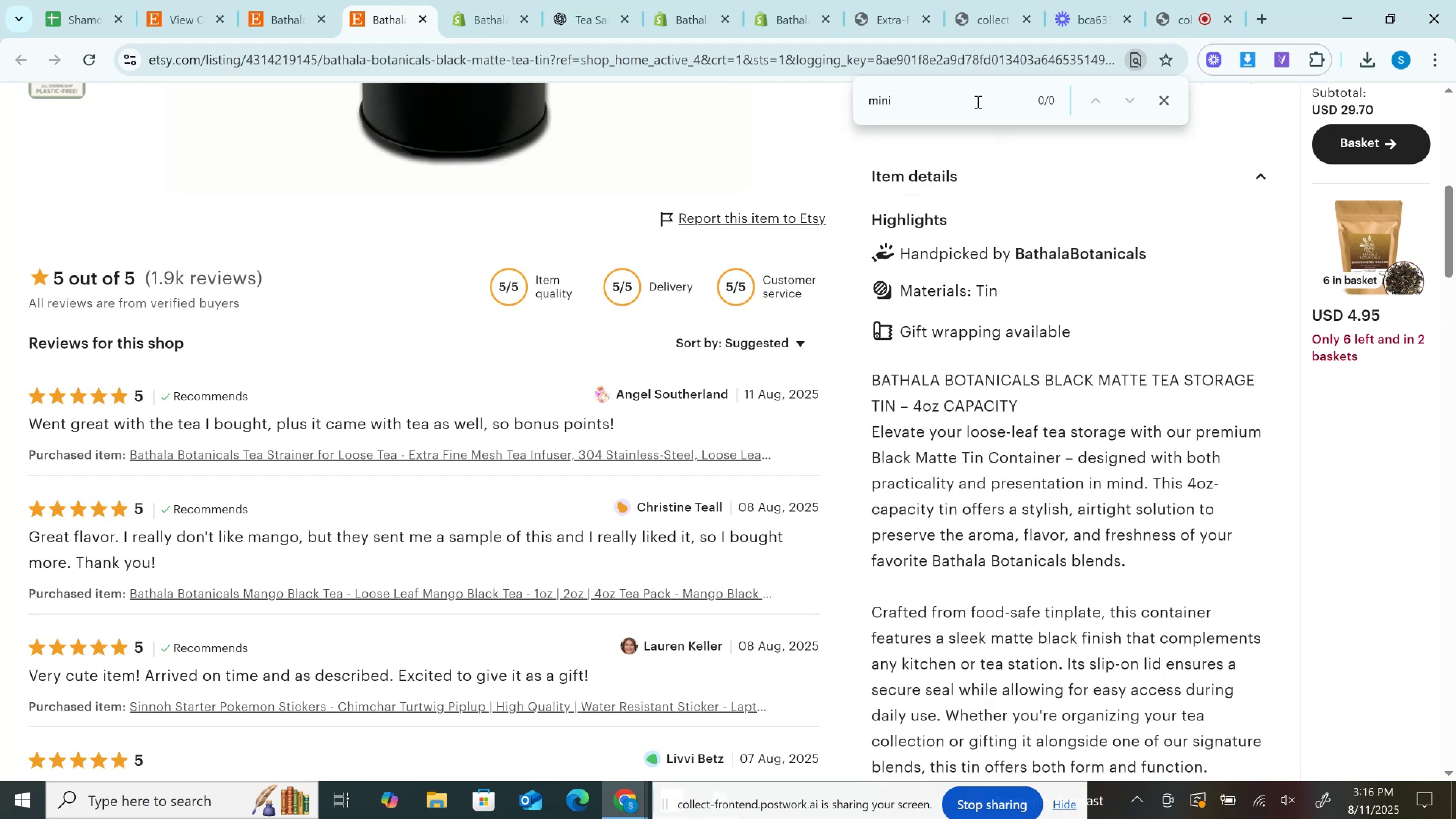 
left_click([976, 100])
 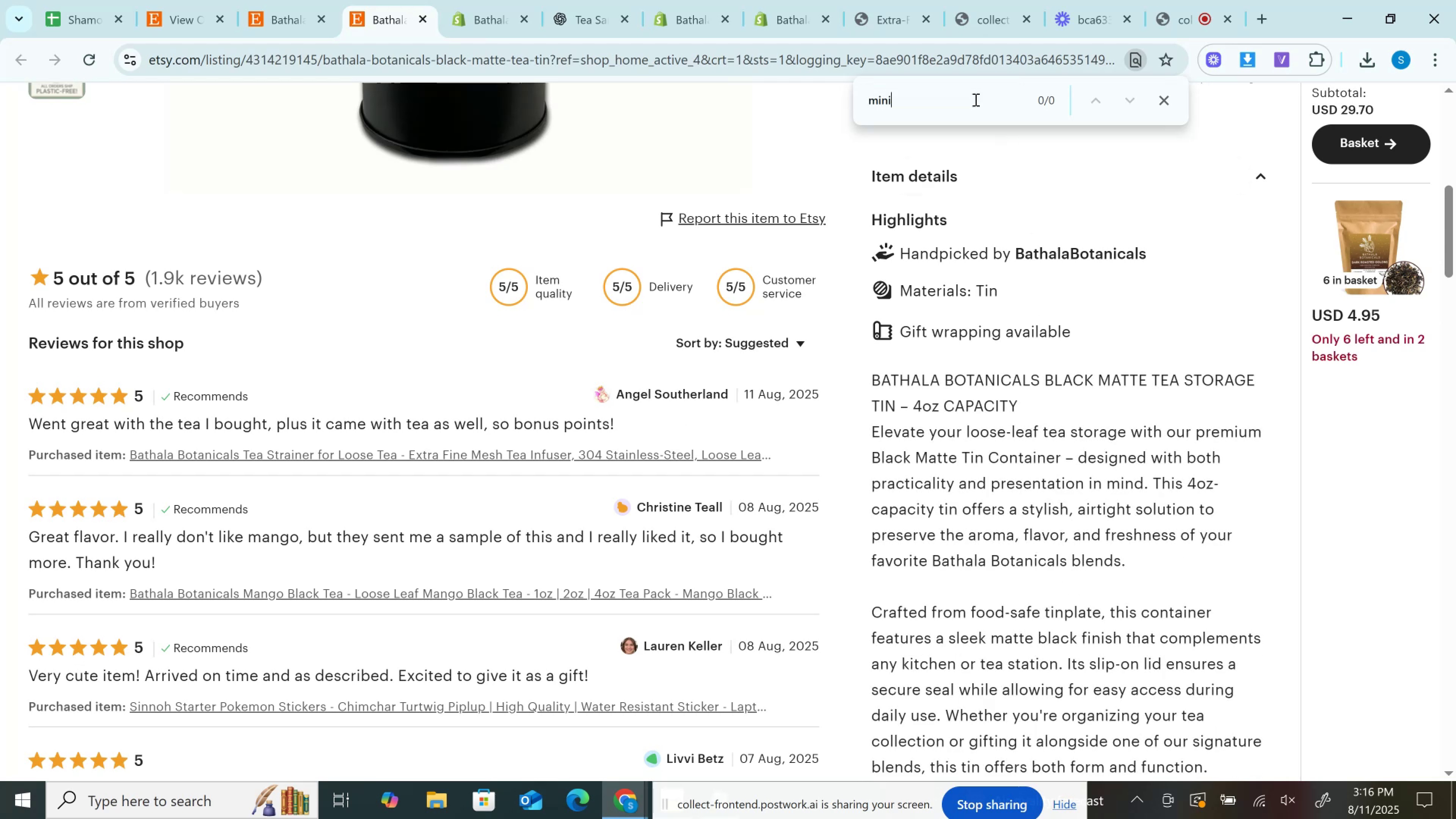 
key(Enter)
 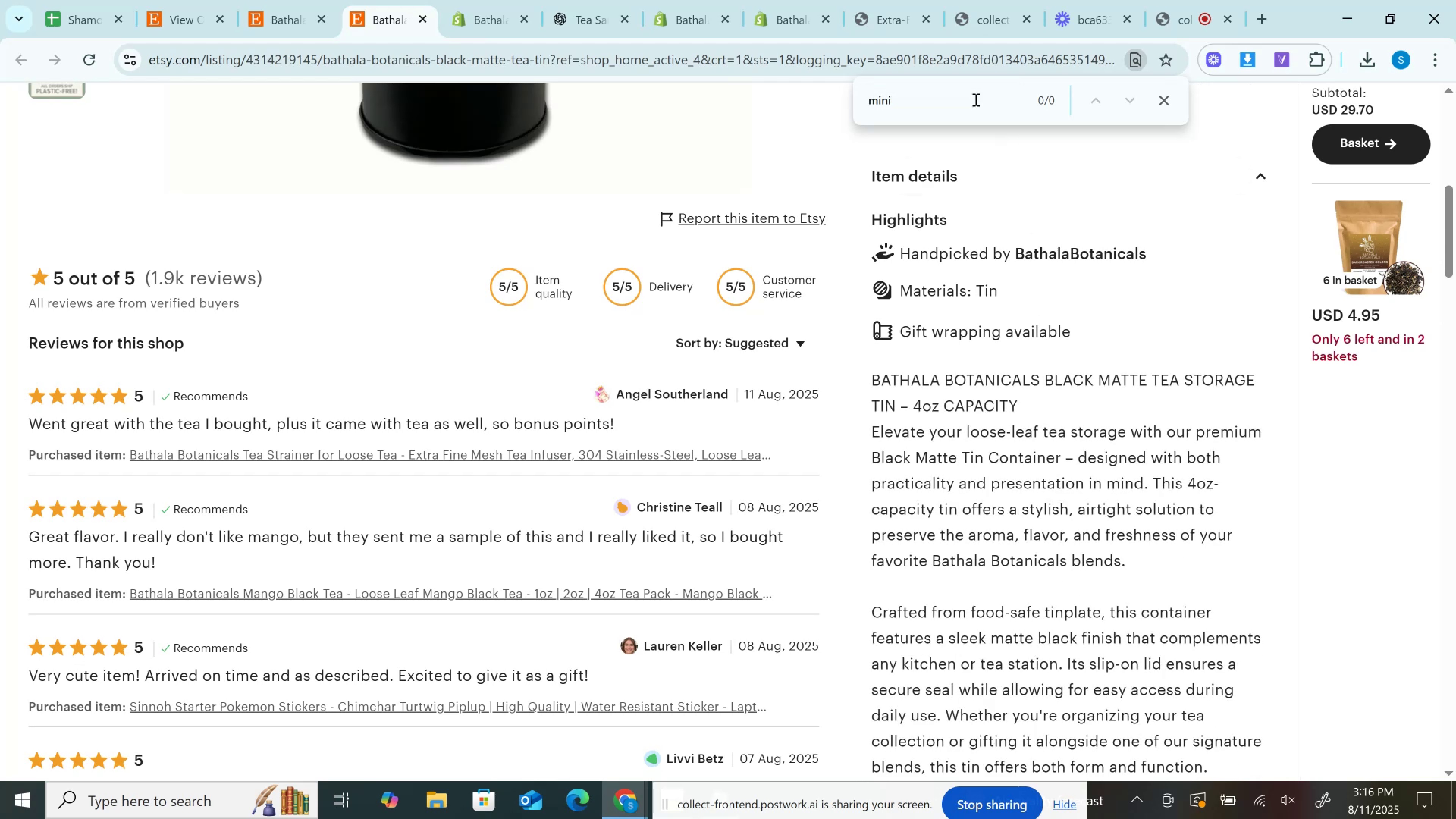 
key(Enter)
 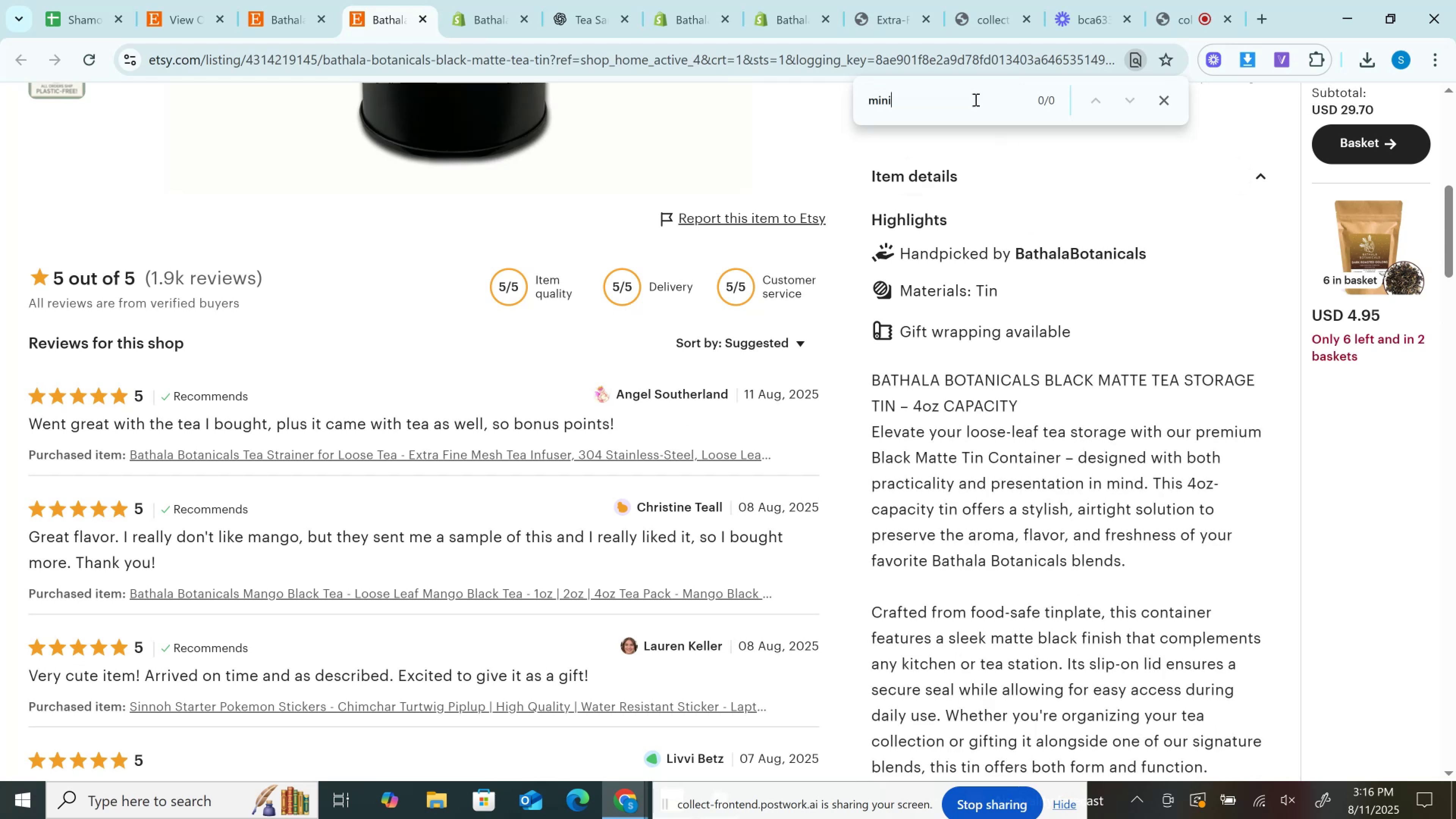 
scroll: coordinate [1086, 464], scroll_direction: down, amount: 4.0
 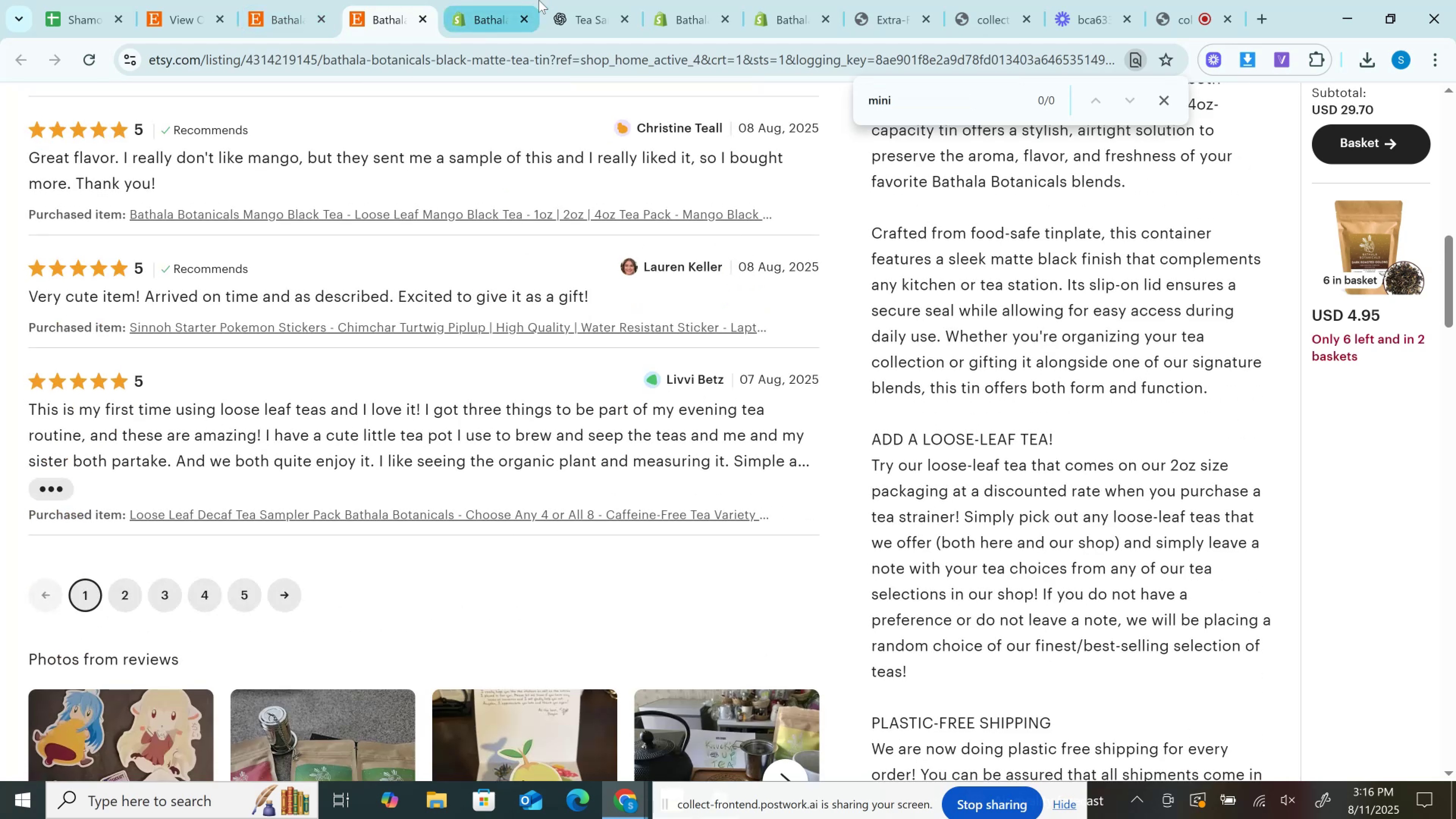 
left_click([470, 0])
 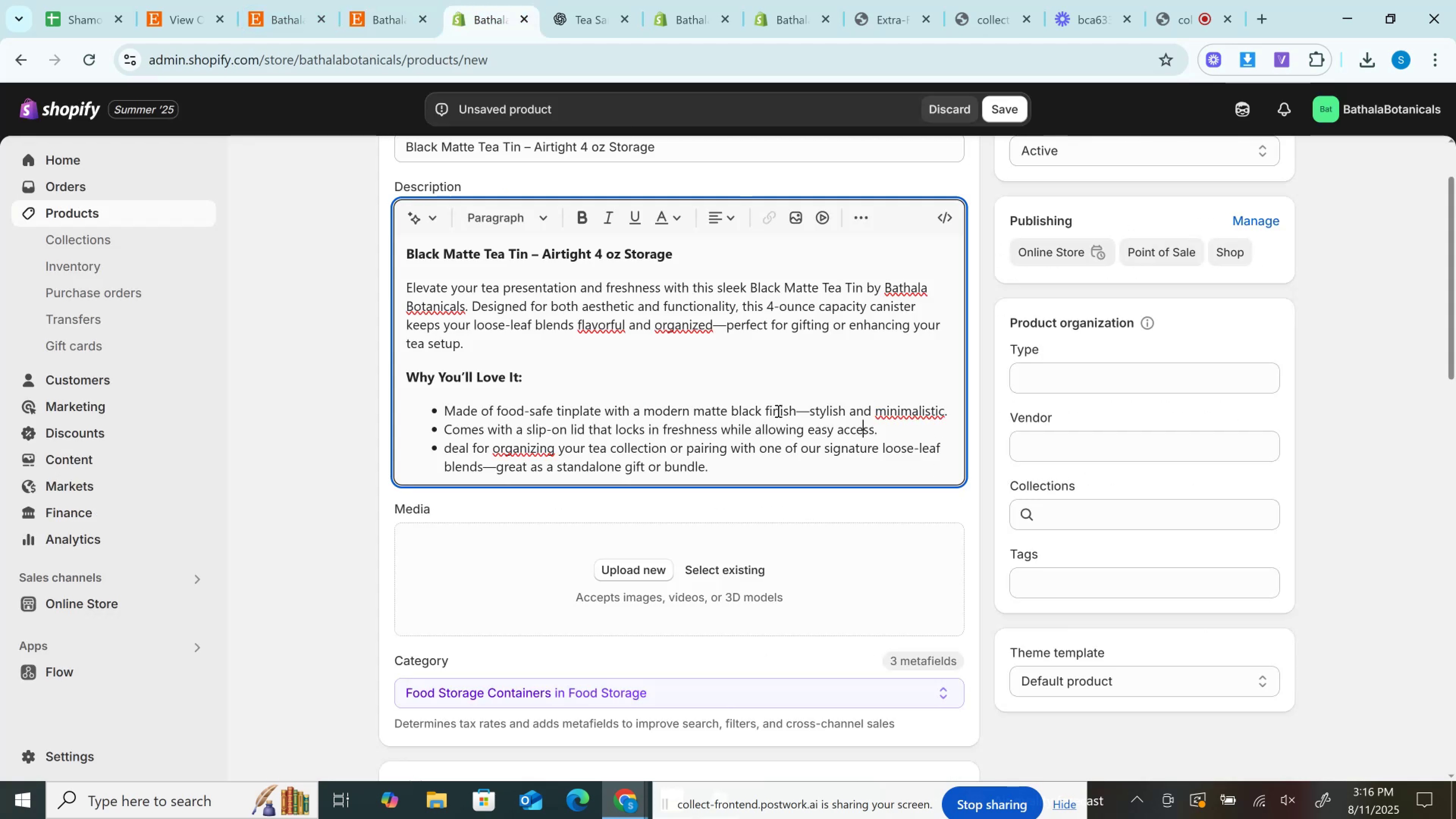 
left_click_drag(start_coordinate=[797, 408], to_coordinate=[945, 411])
 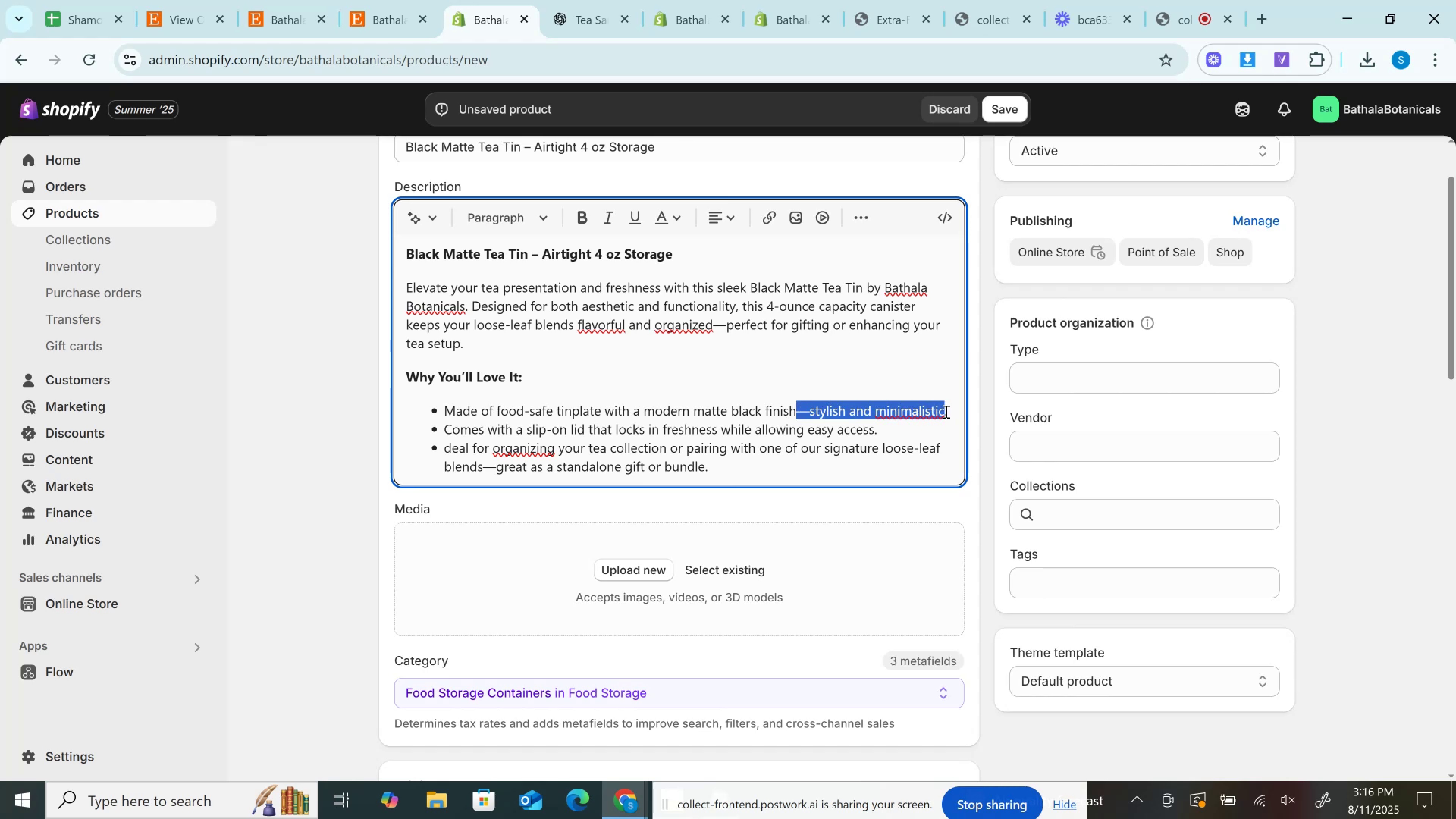 
key(Backspace)
 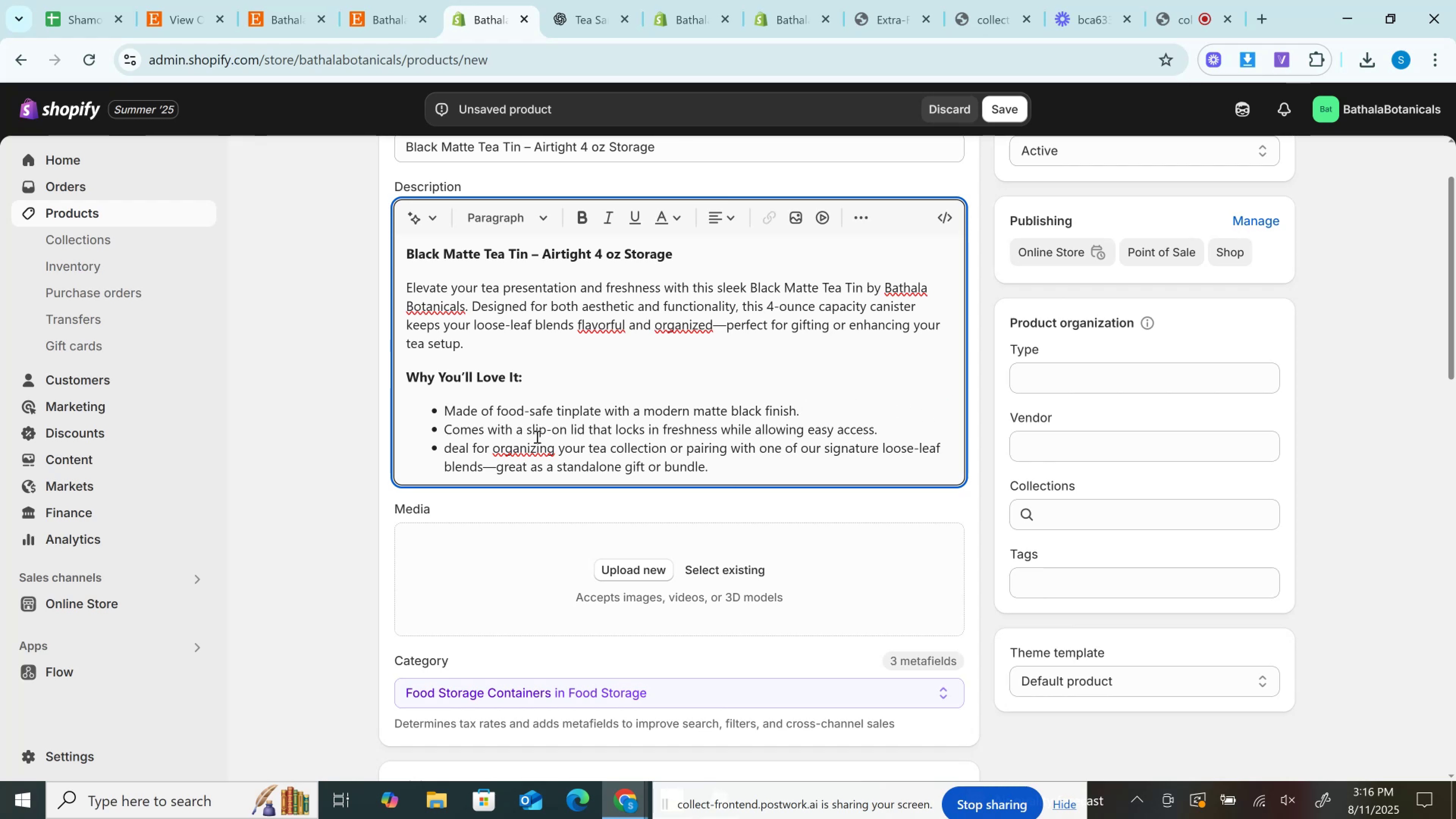 
right_click([529, 454])
 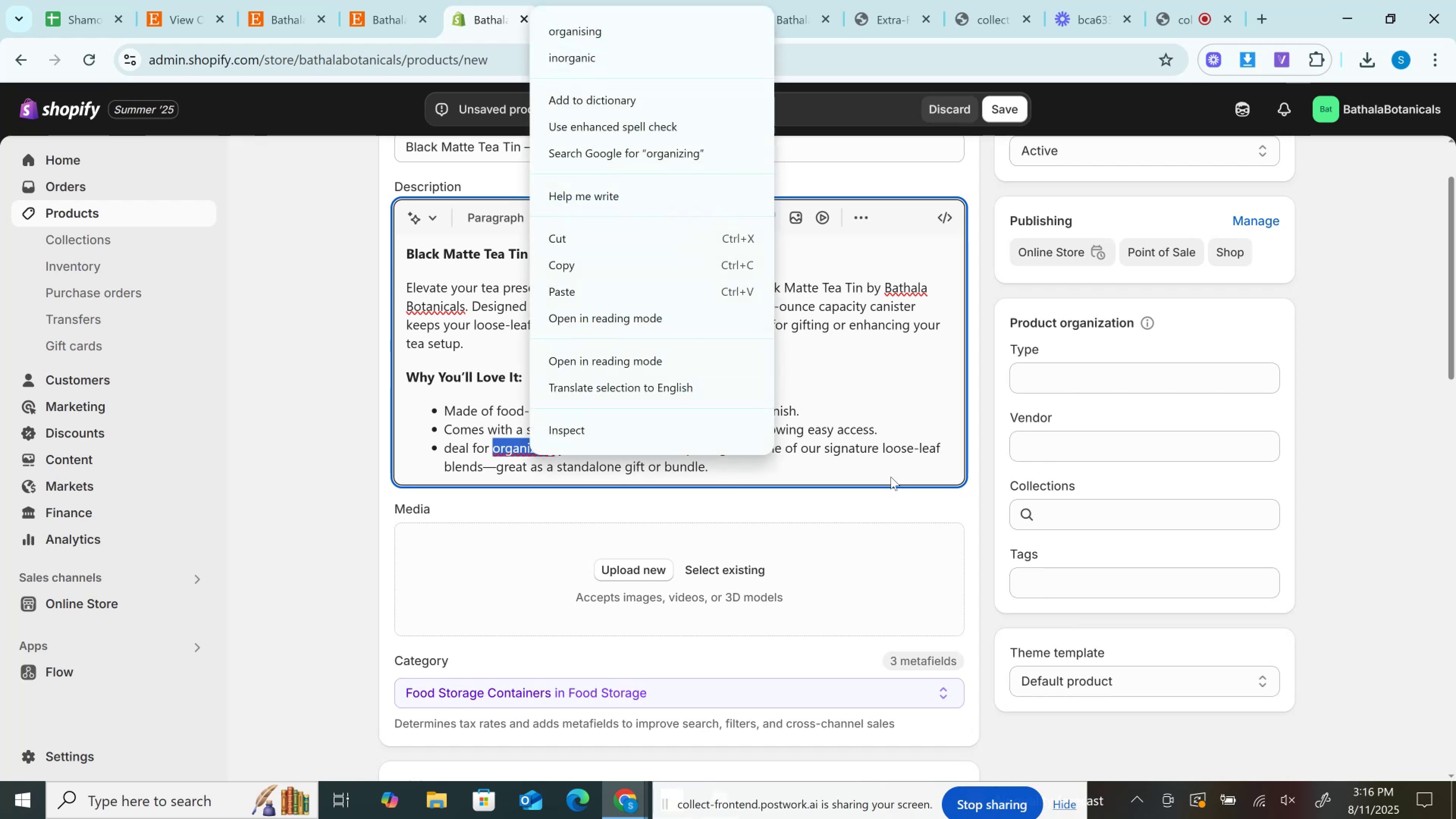 
left_click([871, 456])
 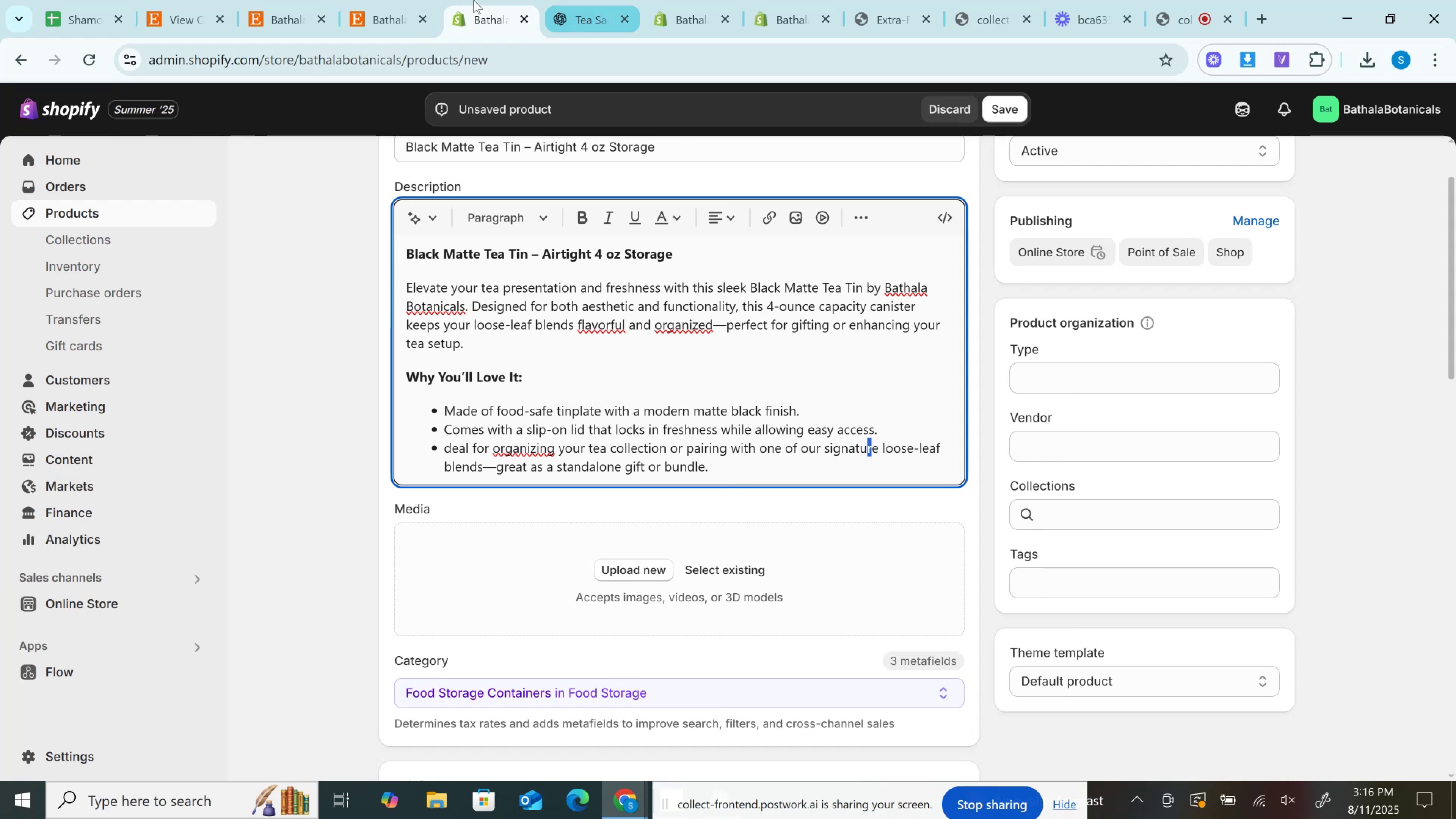 
left_click([405, 0])
 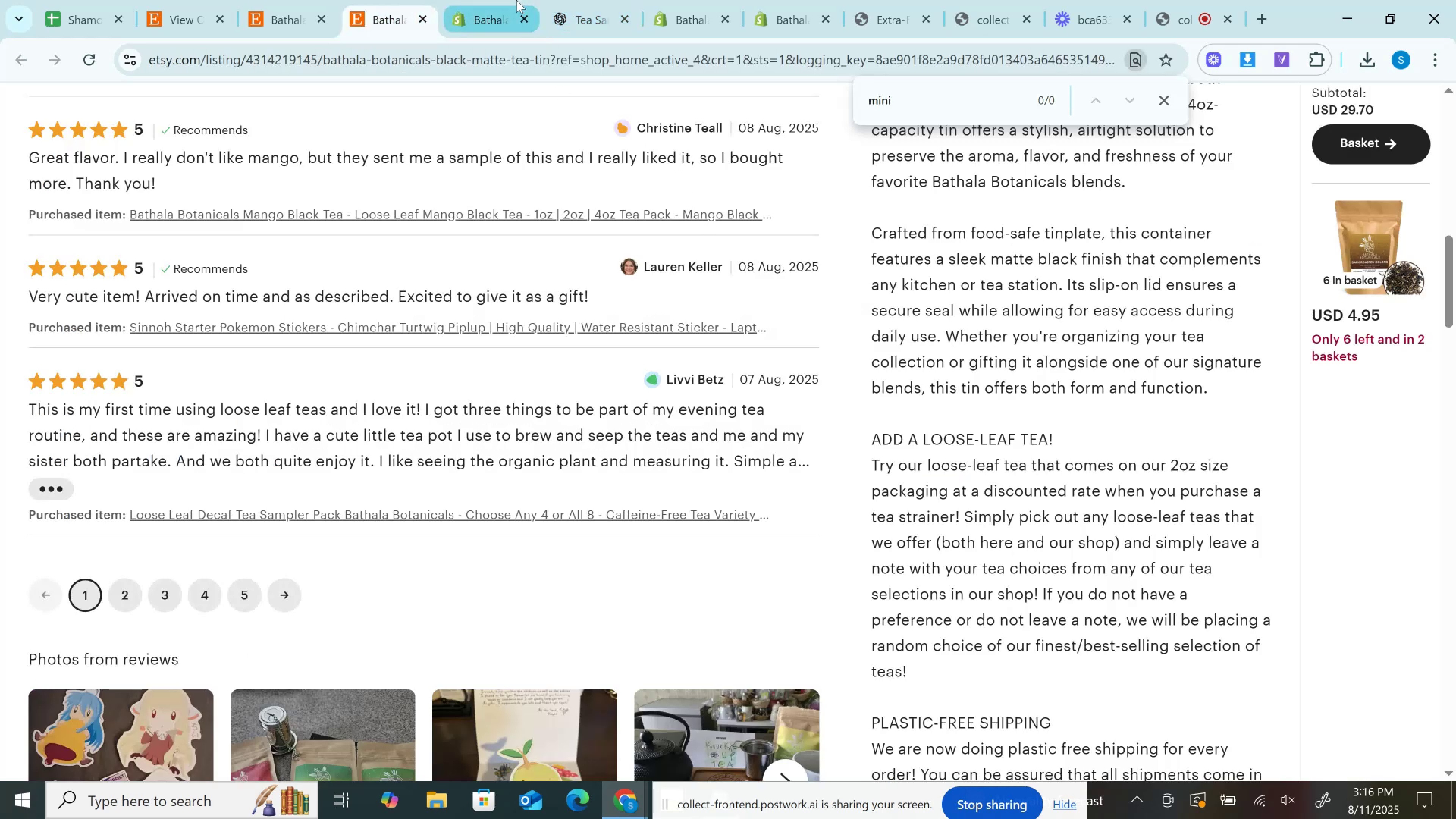 
double_click([596, 0])
 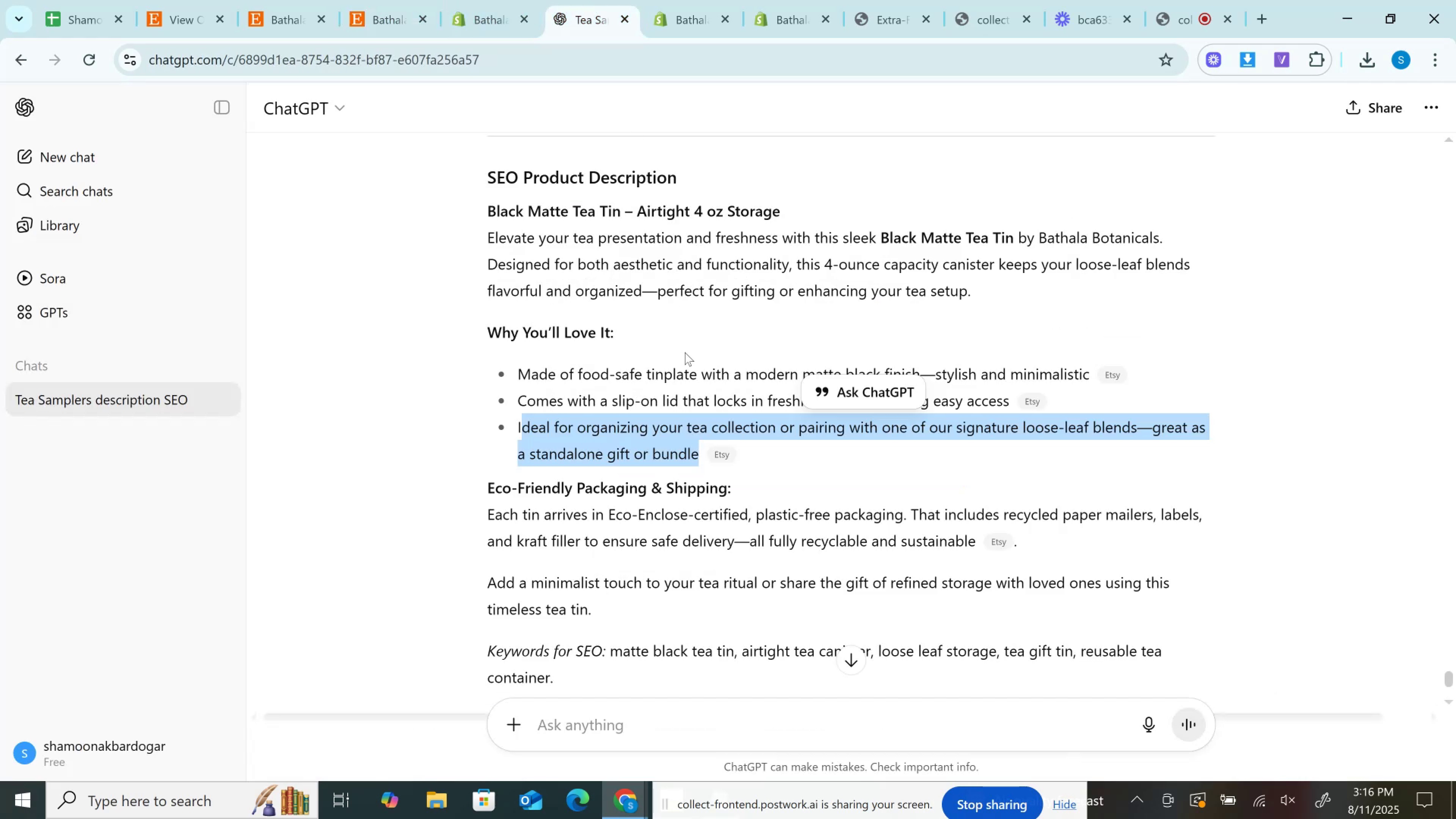 
scroll: coordinate [685, 352], scroll_direction: down, amount: 2.0
 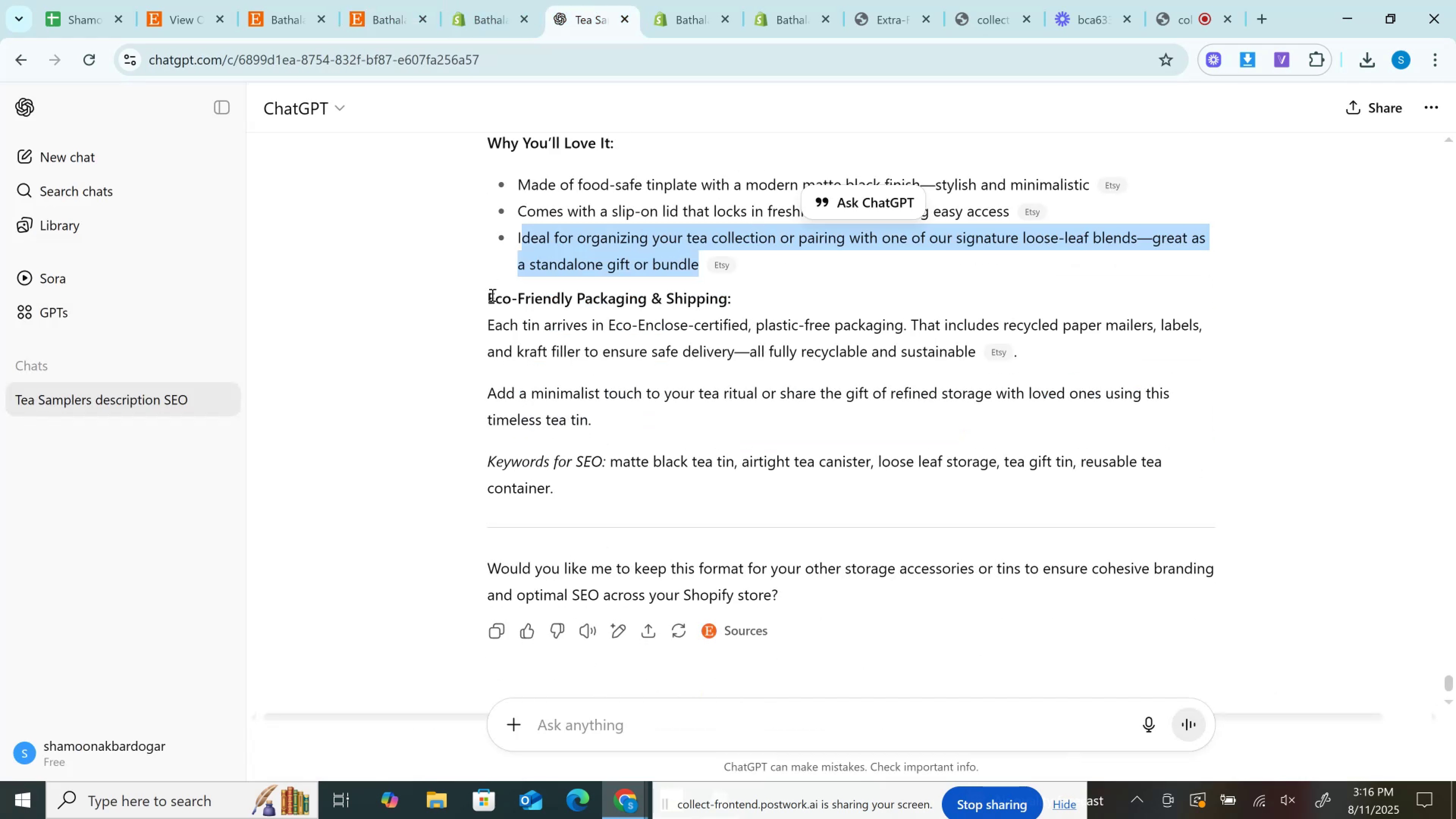 
left_click_drag(start_coordinate=[488, 293], to_coordinate=[778, 297])
 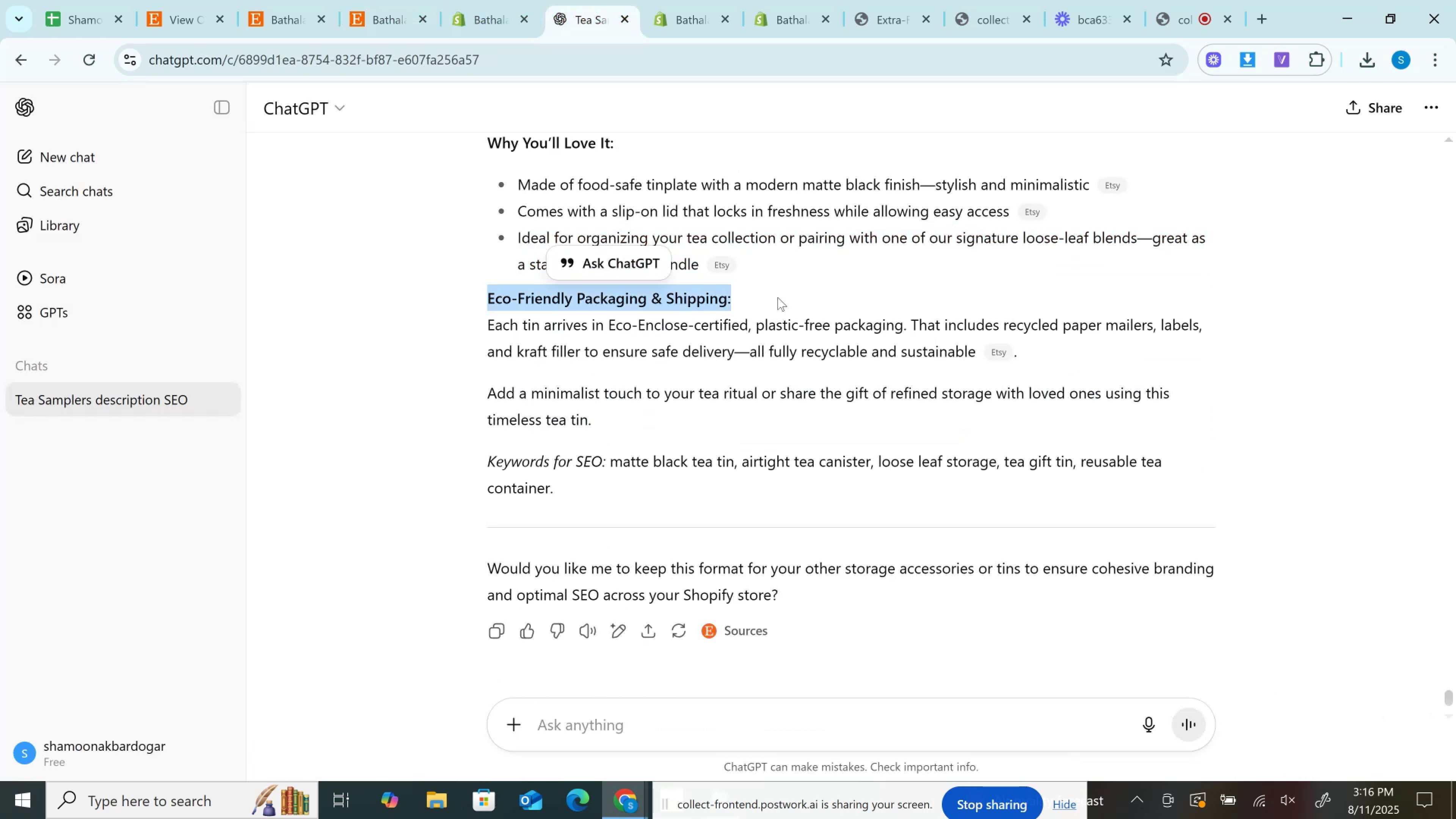 
key(Control+C)
 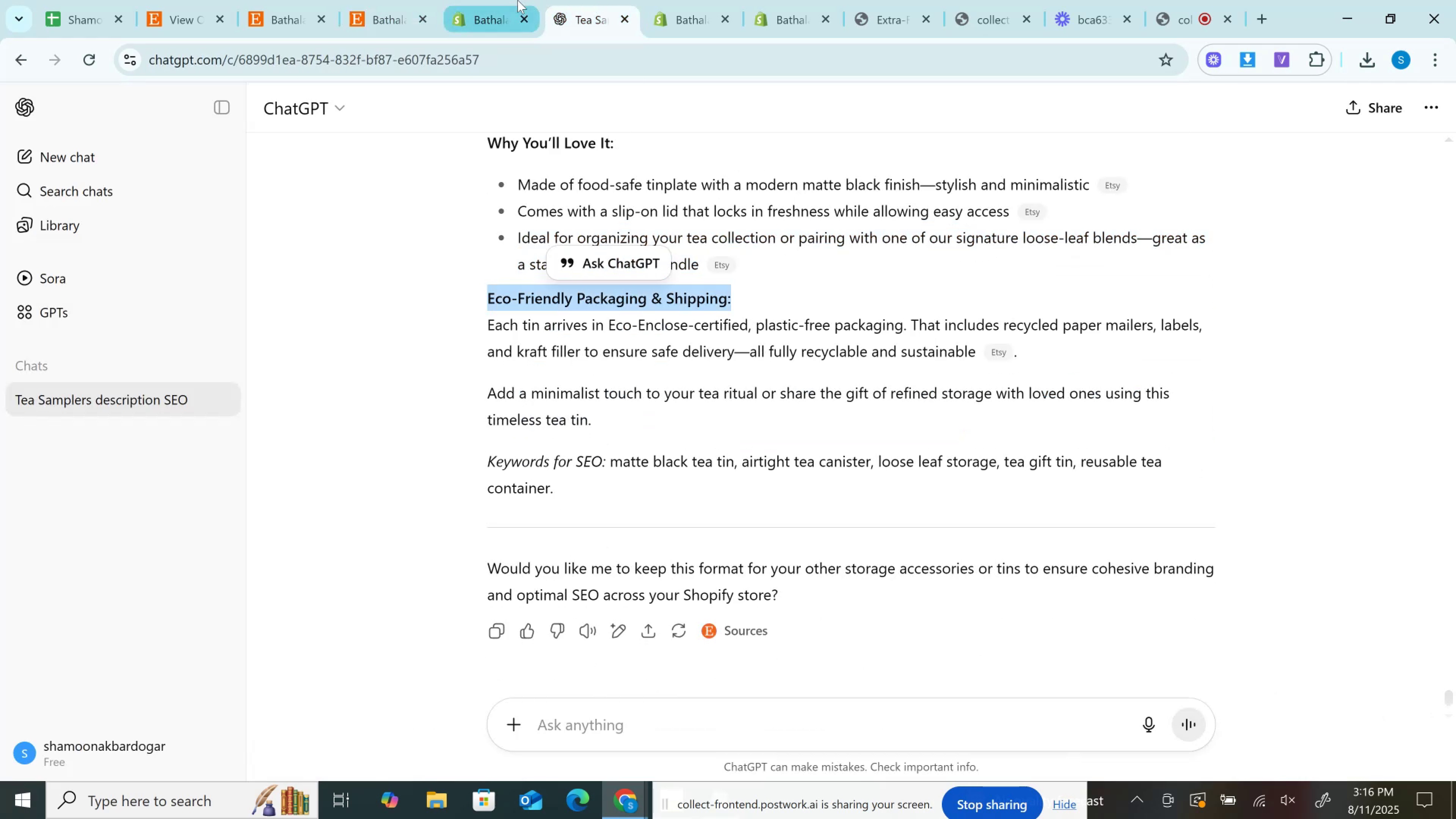 
left_click([515, 0])
 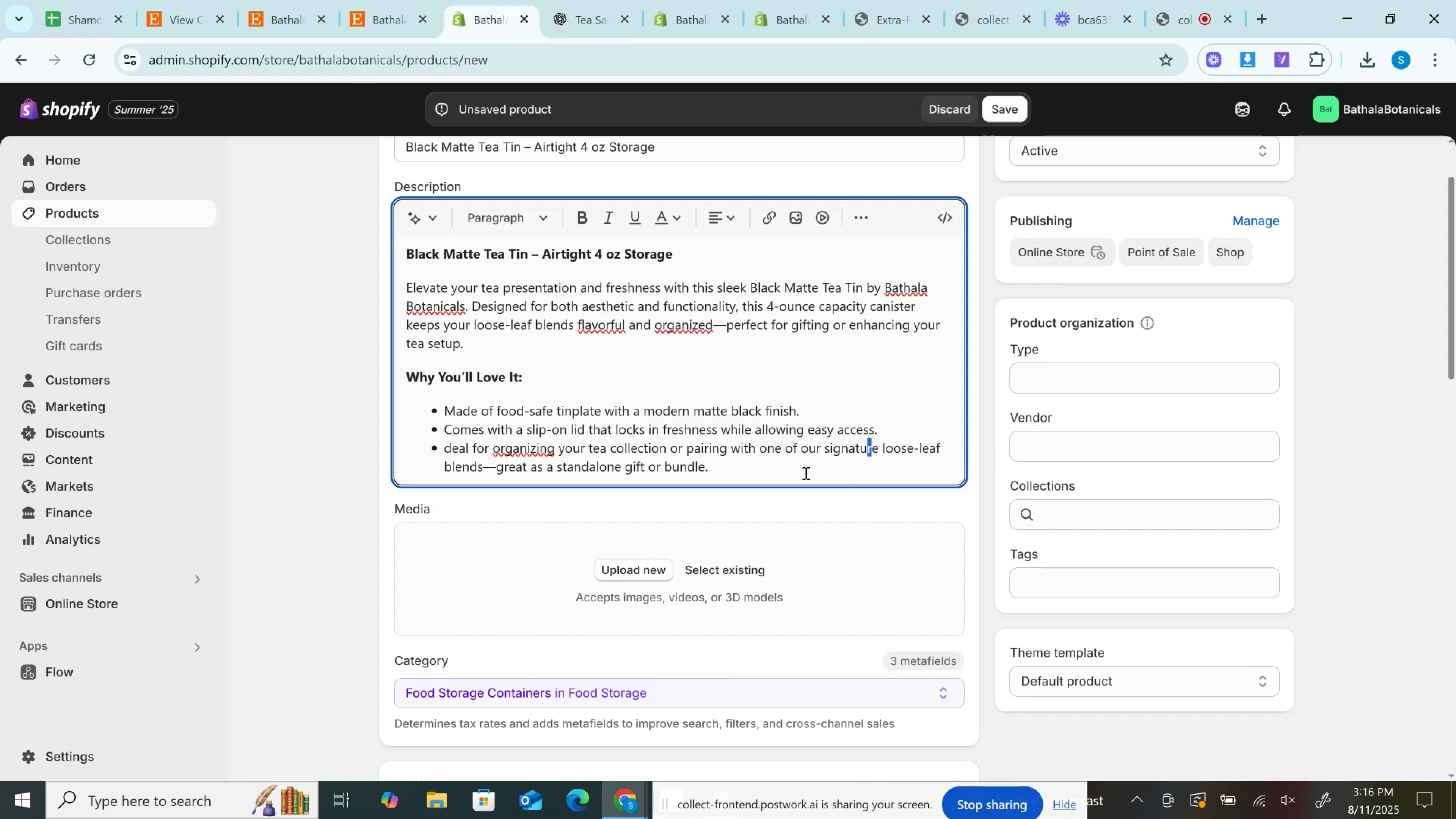 
left_click([798, 465])
 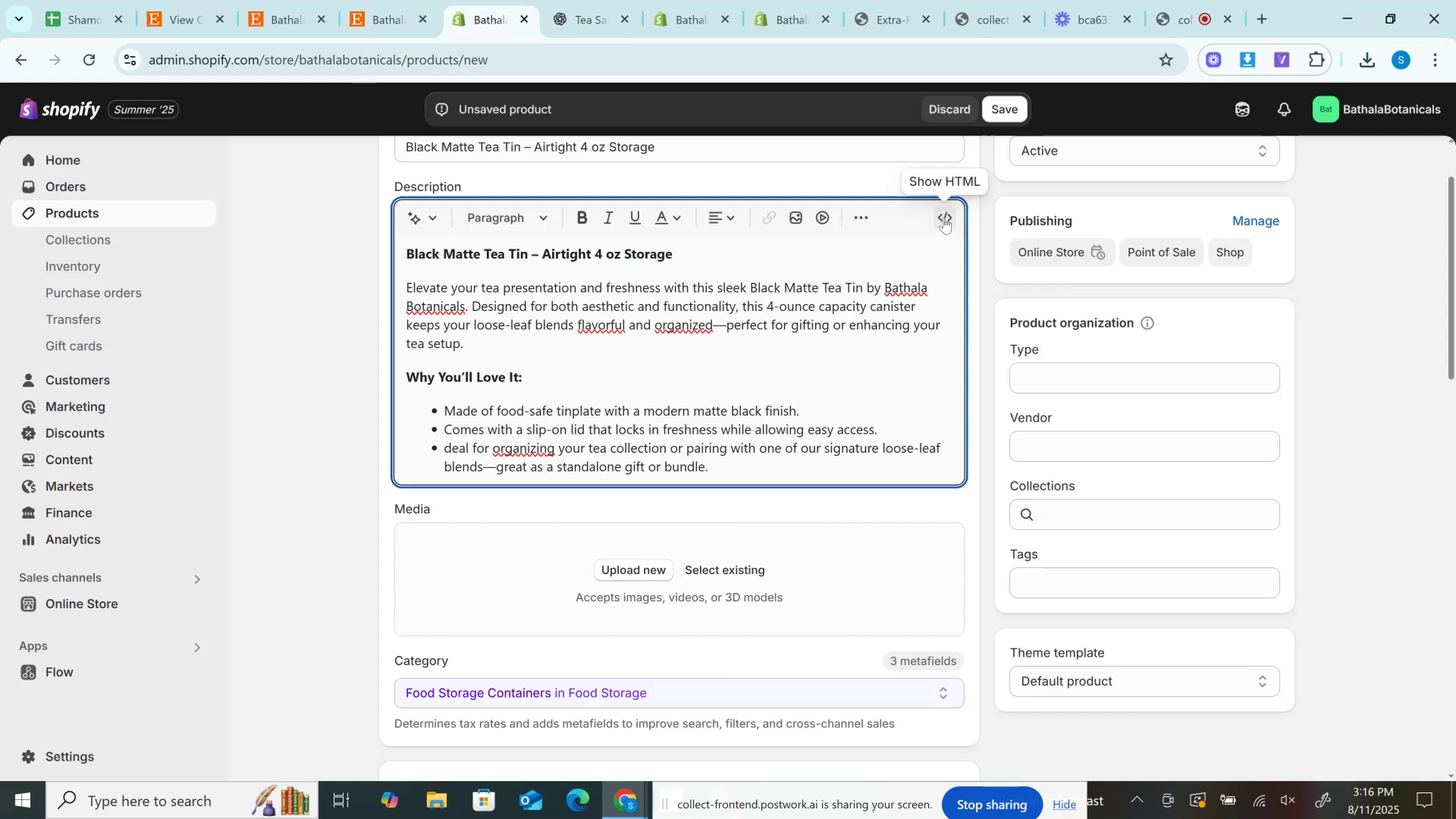 
left_click([944, 217])
 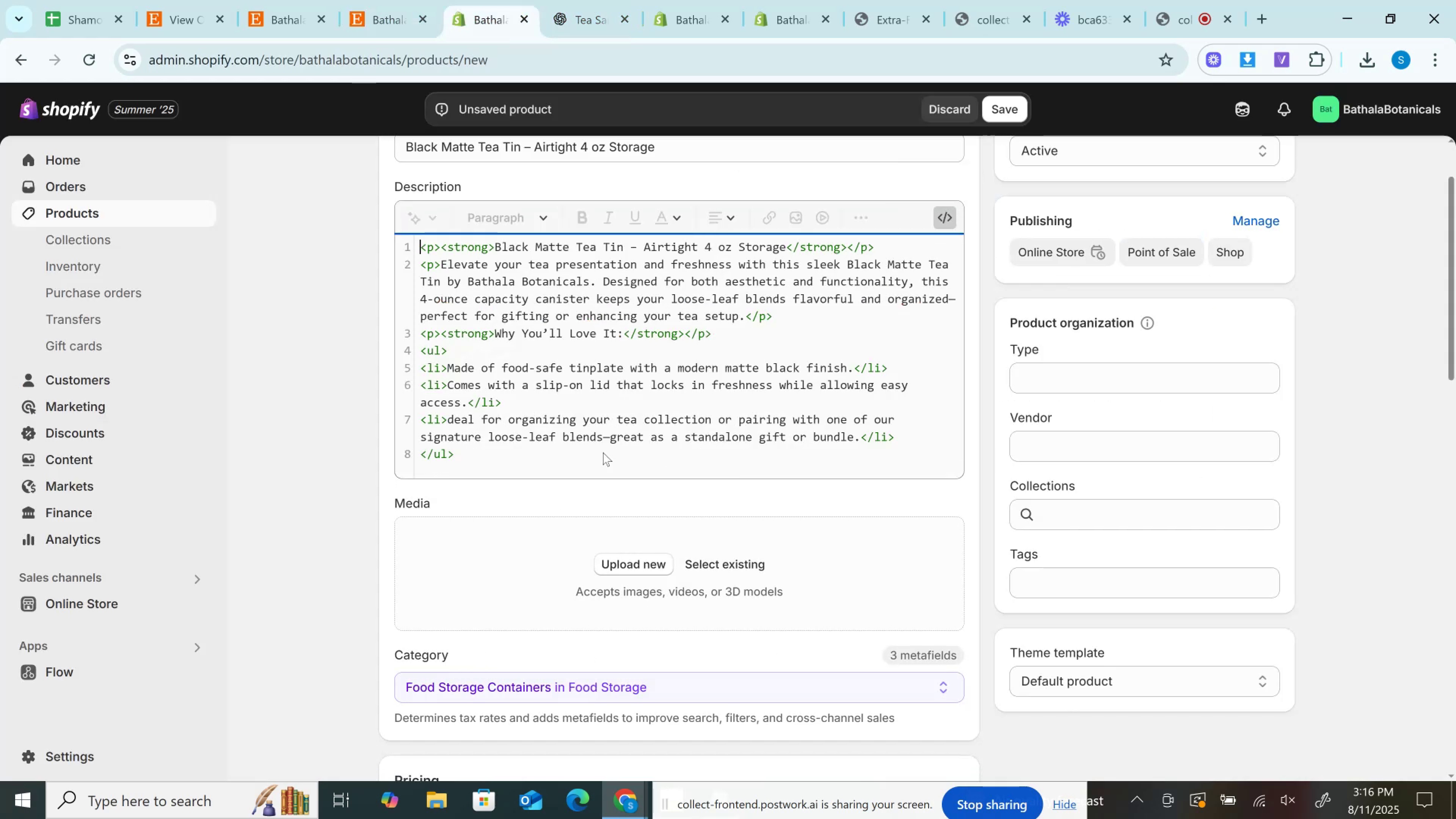 
left_click([600, 452])
 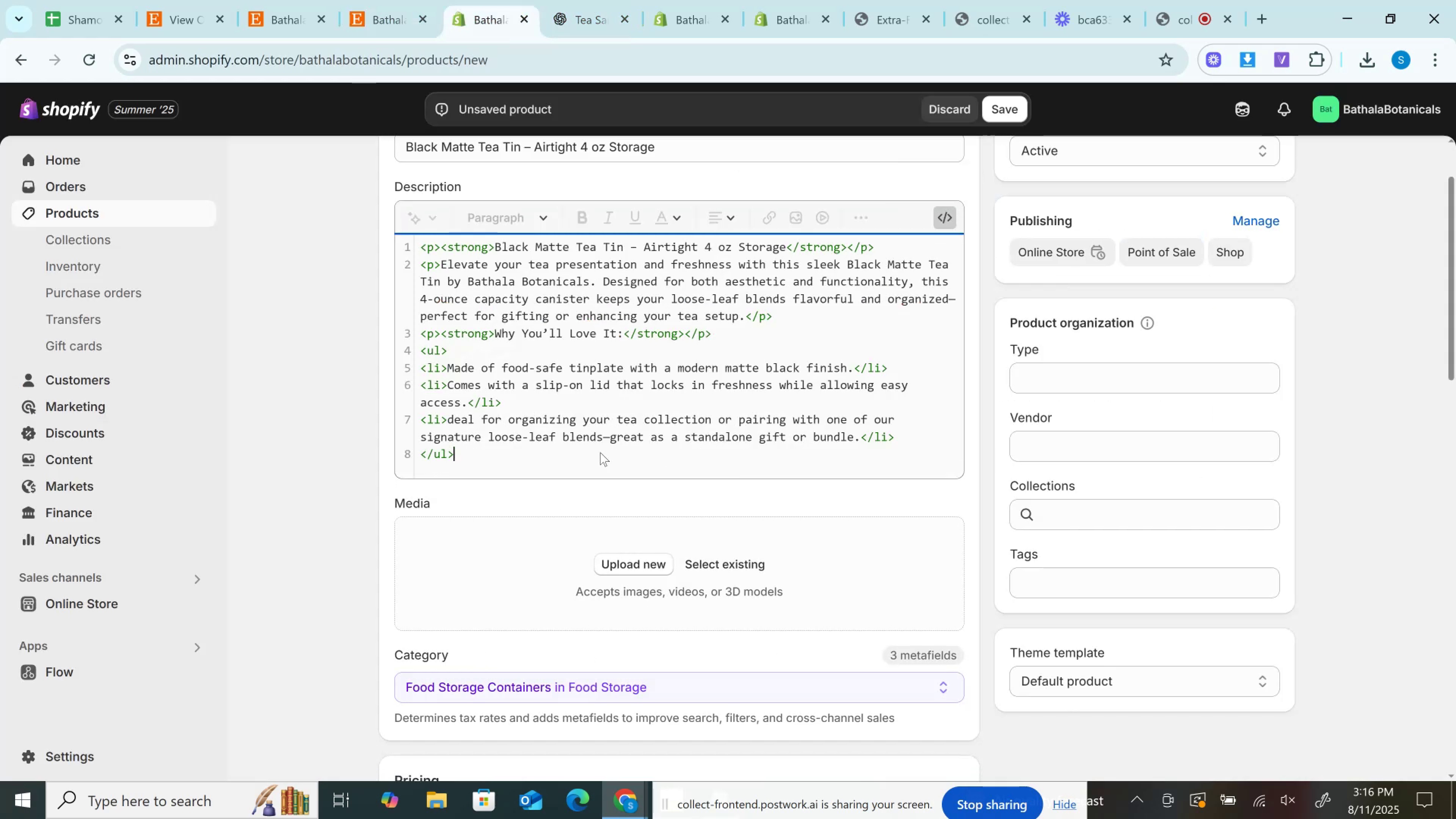 
key(Enter)
 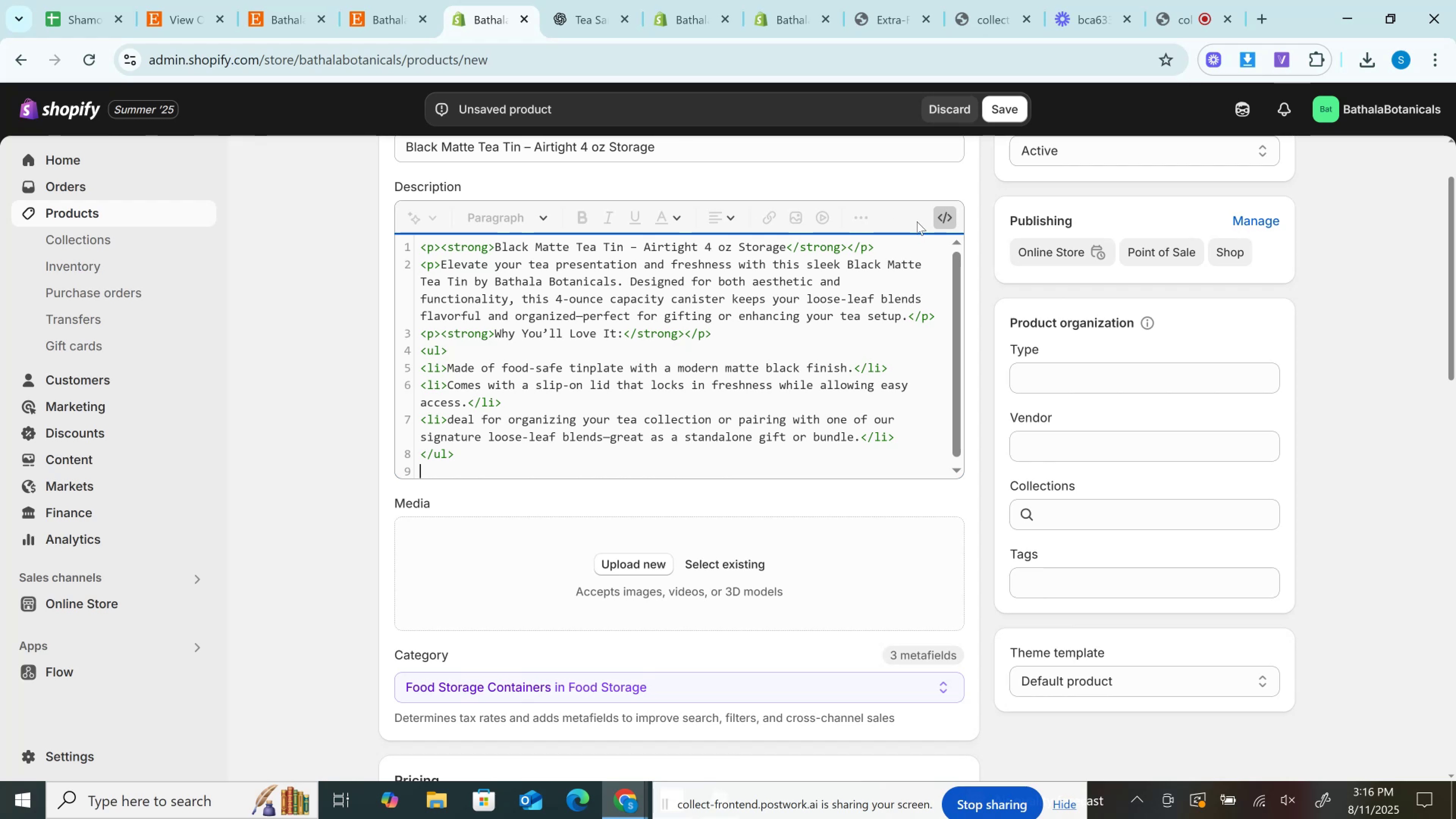 
left_click([945, 212])
 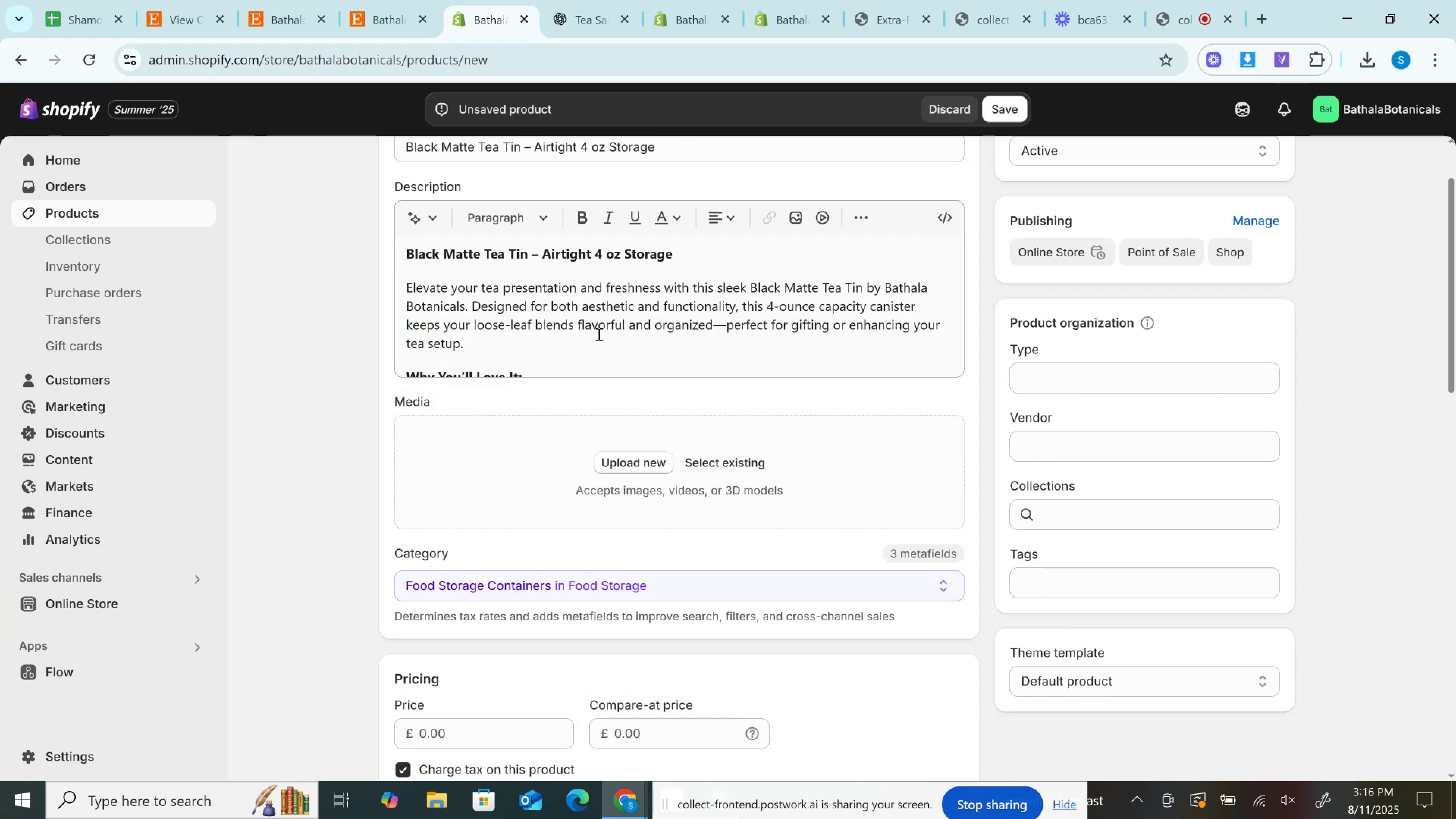 
left_click([598, 334])
 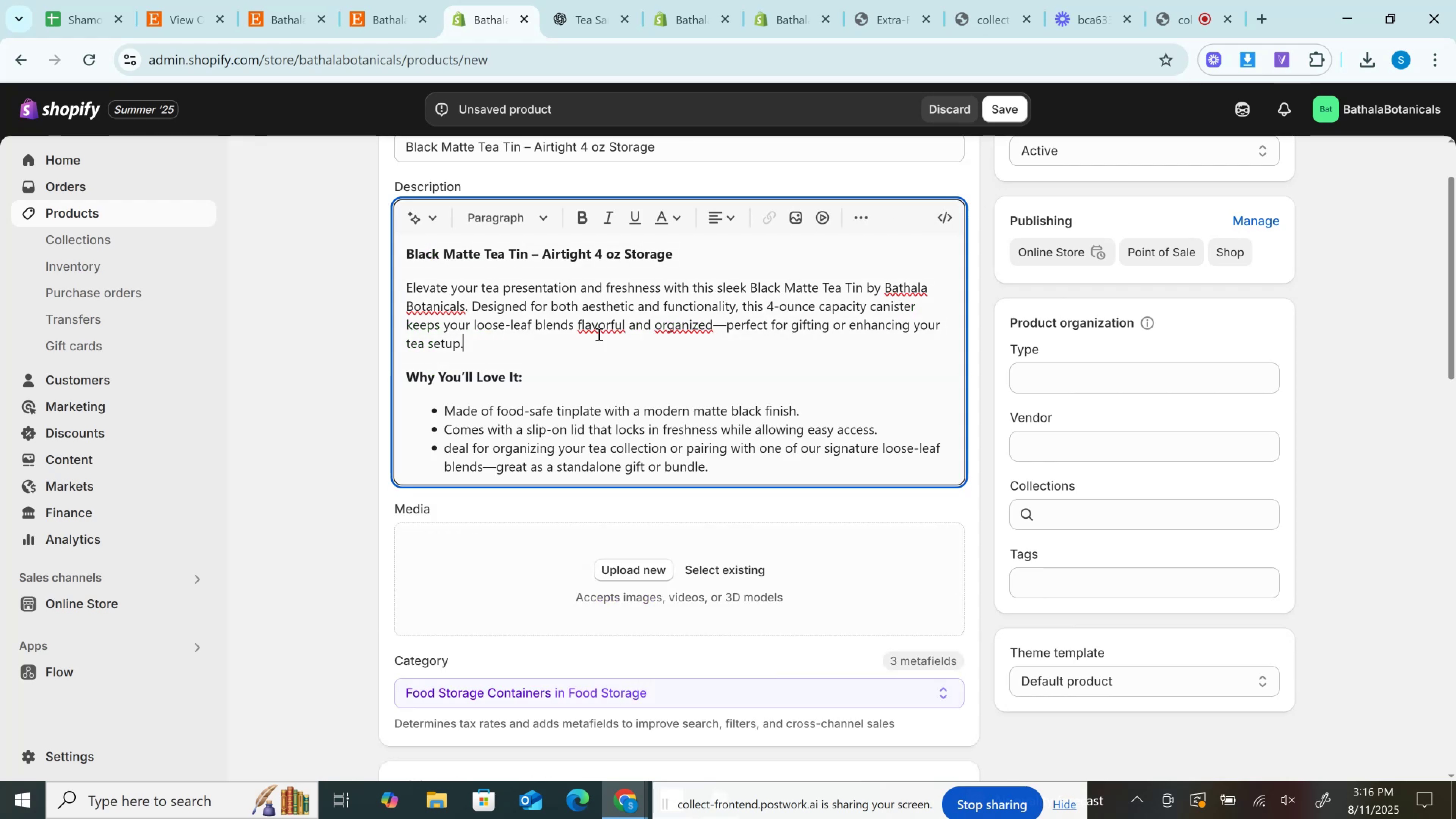 
scroll: coordinate [598, 334], scroll_direction: down, amount: 1.0
 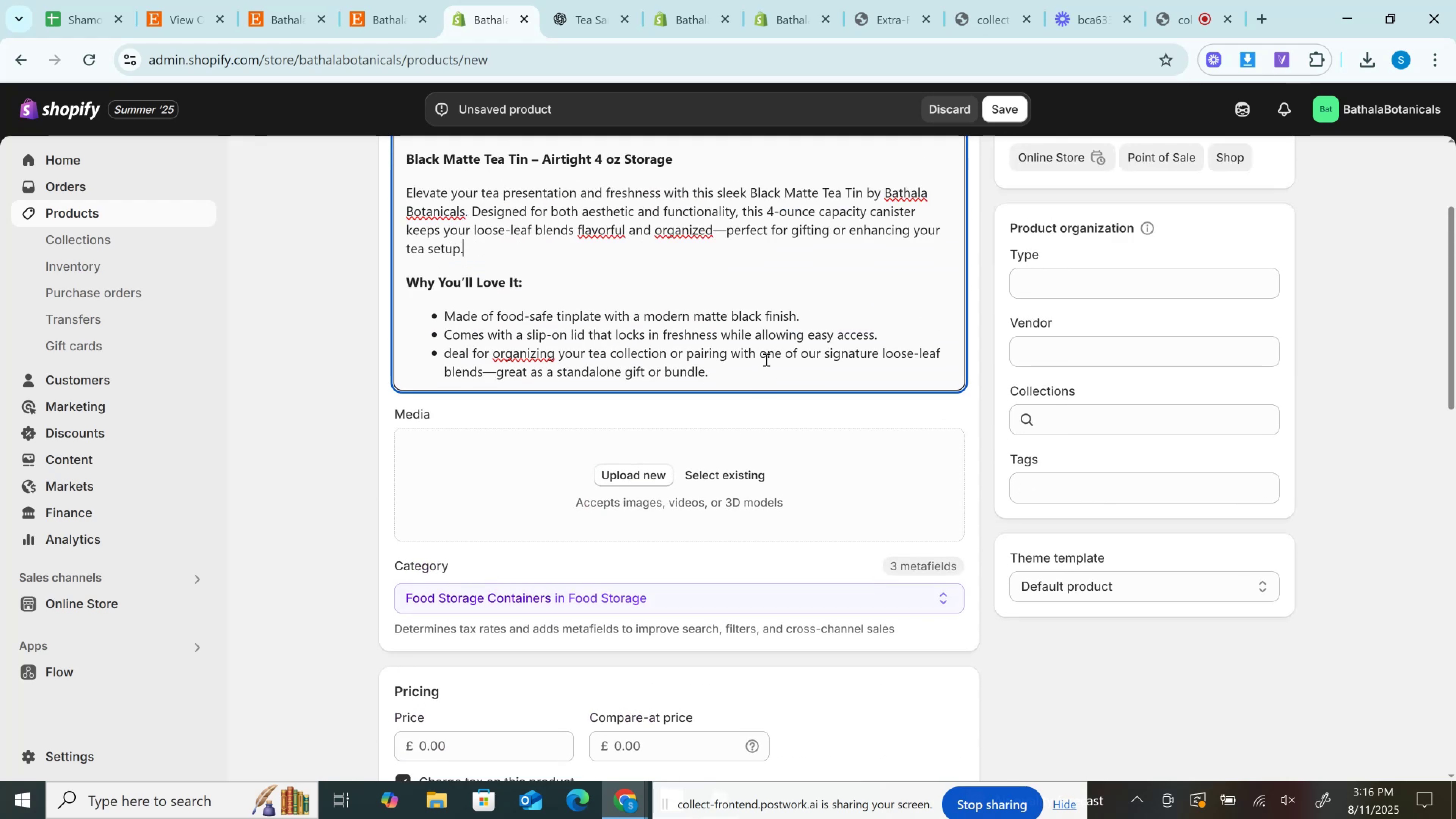 
left_click([765, 359])
 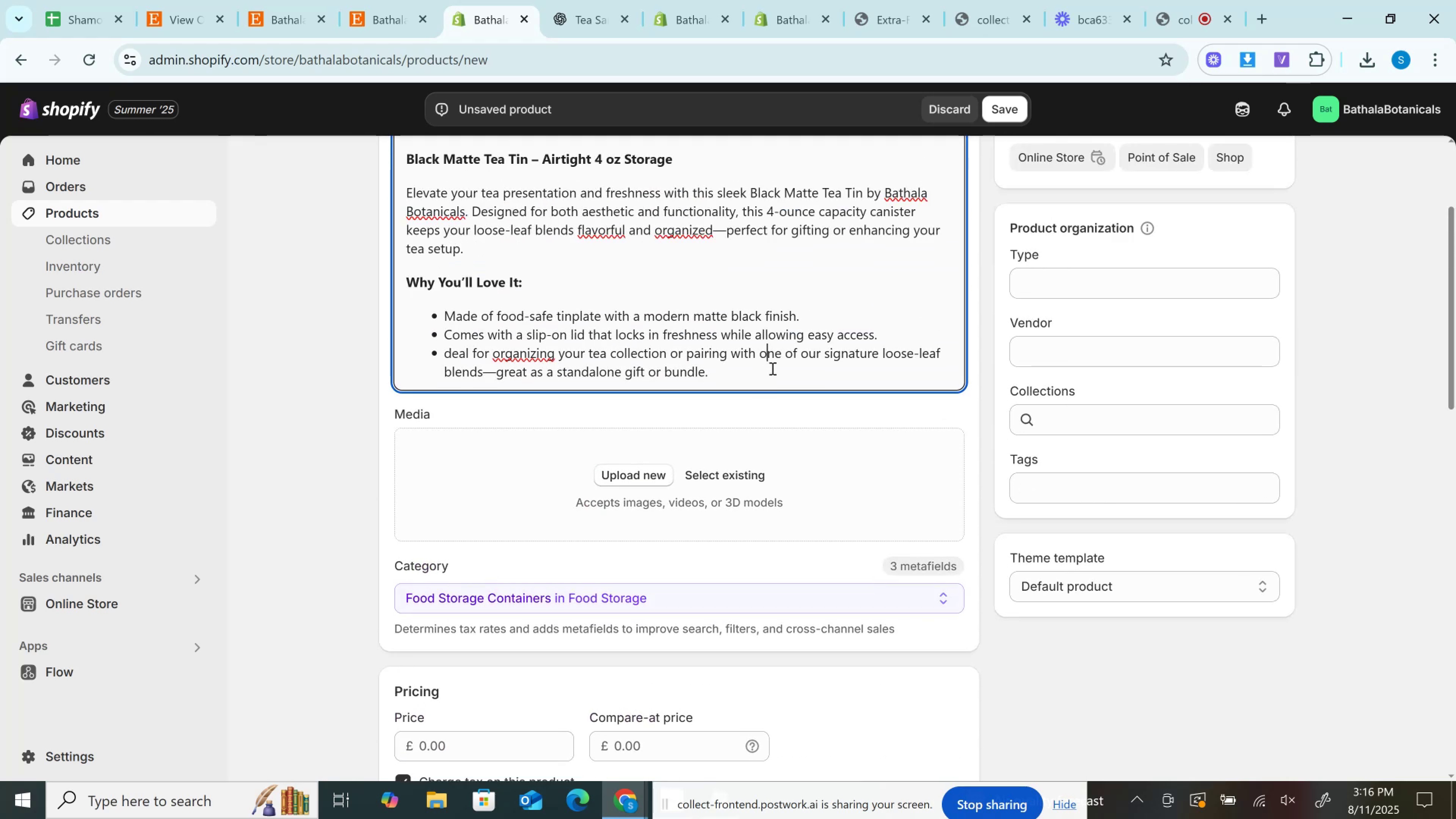 
left_click([772, 368])
 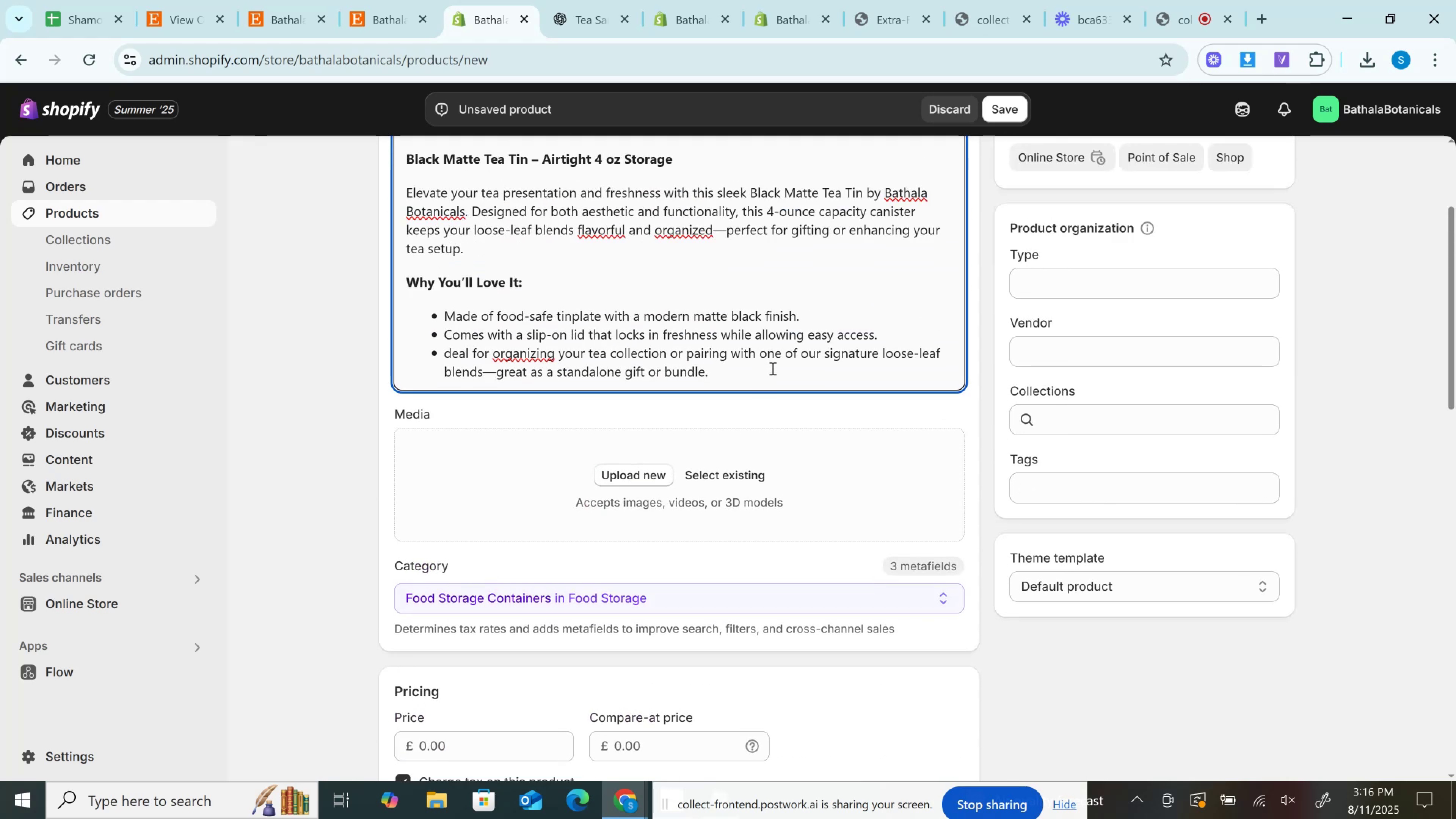 
key(Enter)
 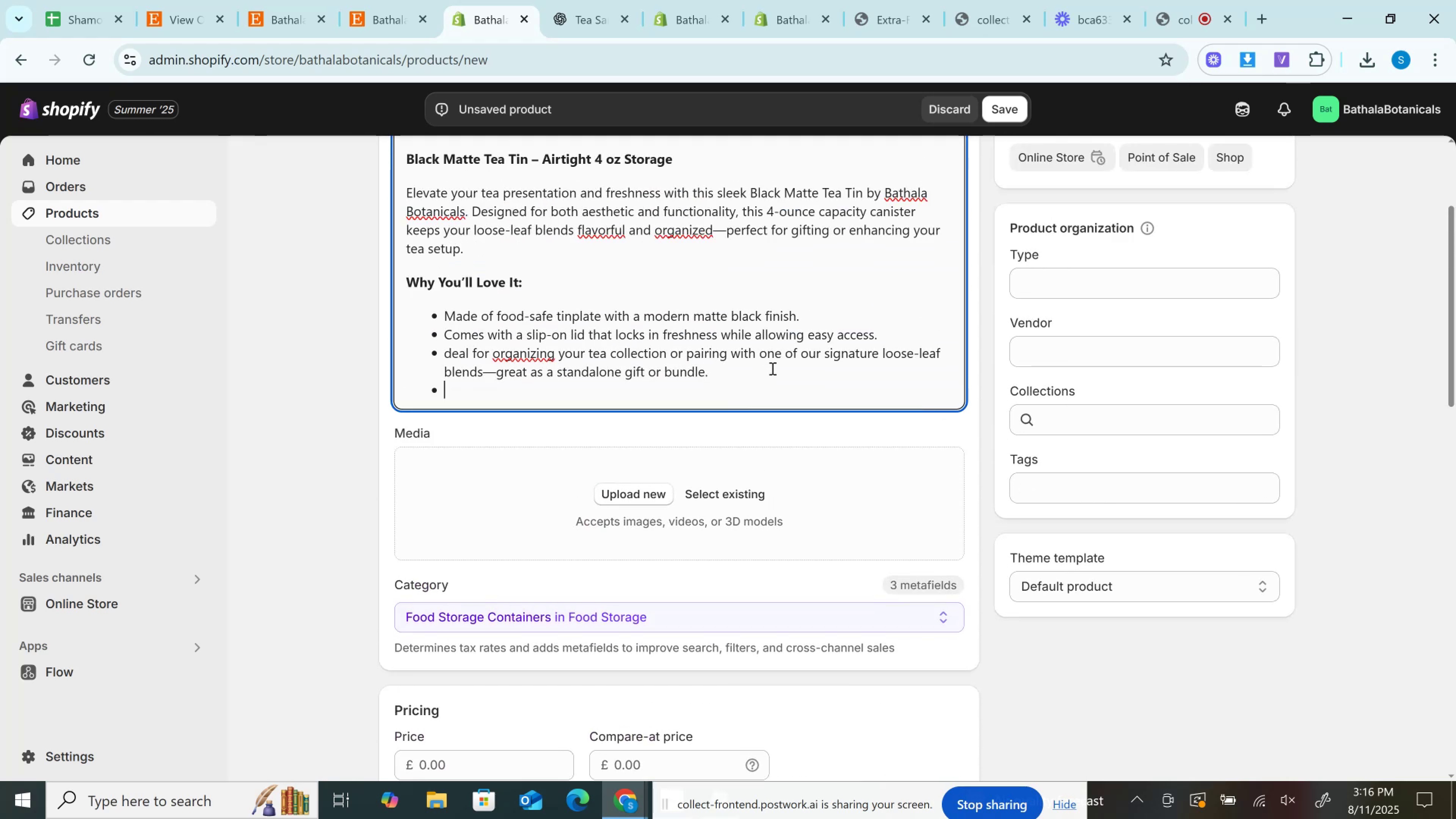 
key(Enter)
 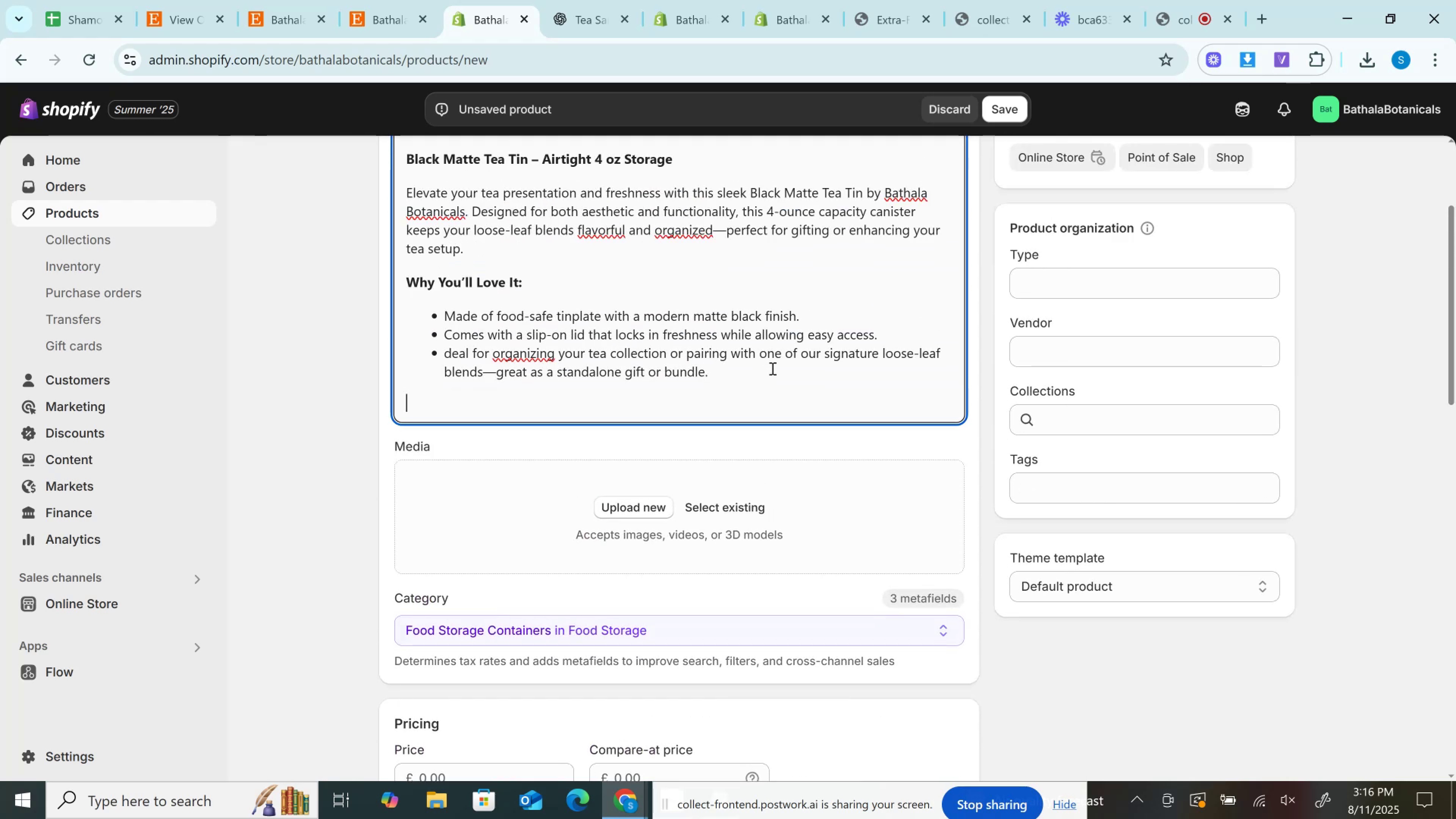 
key(Control+V)
 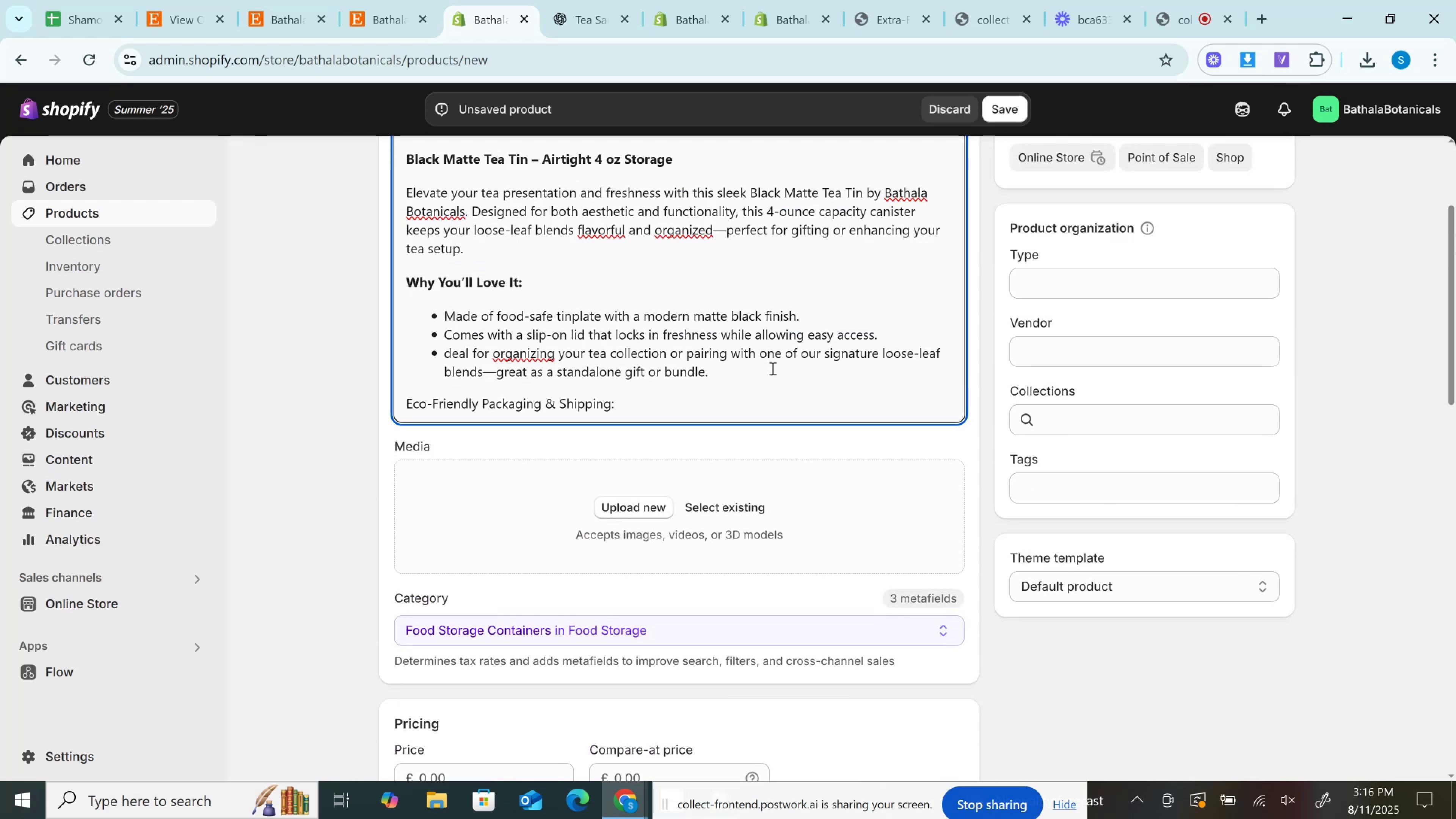 
scroll: coordinate [772, 368], scroll_direction: up, amount: 1.0
 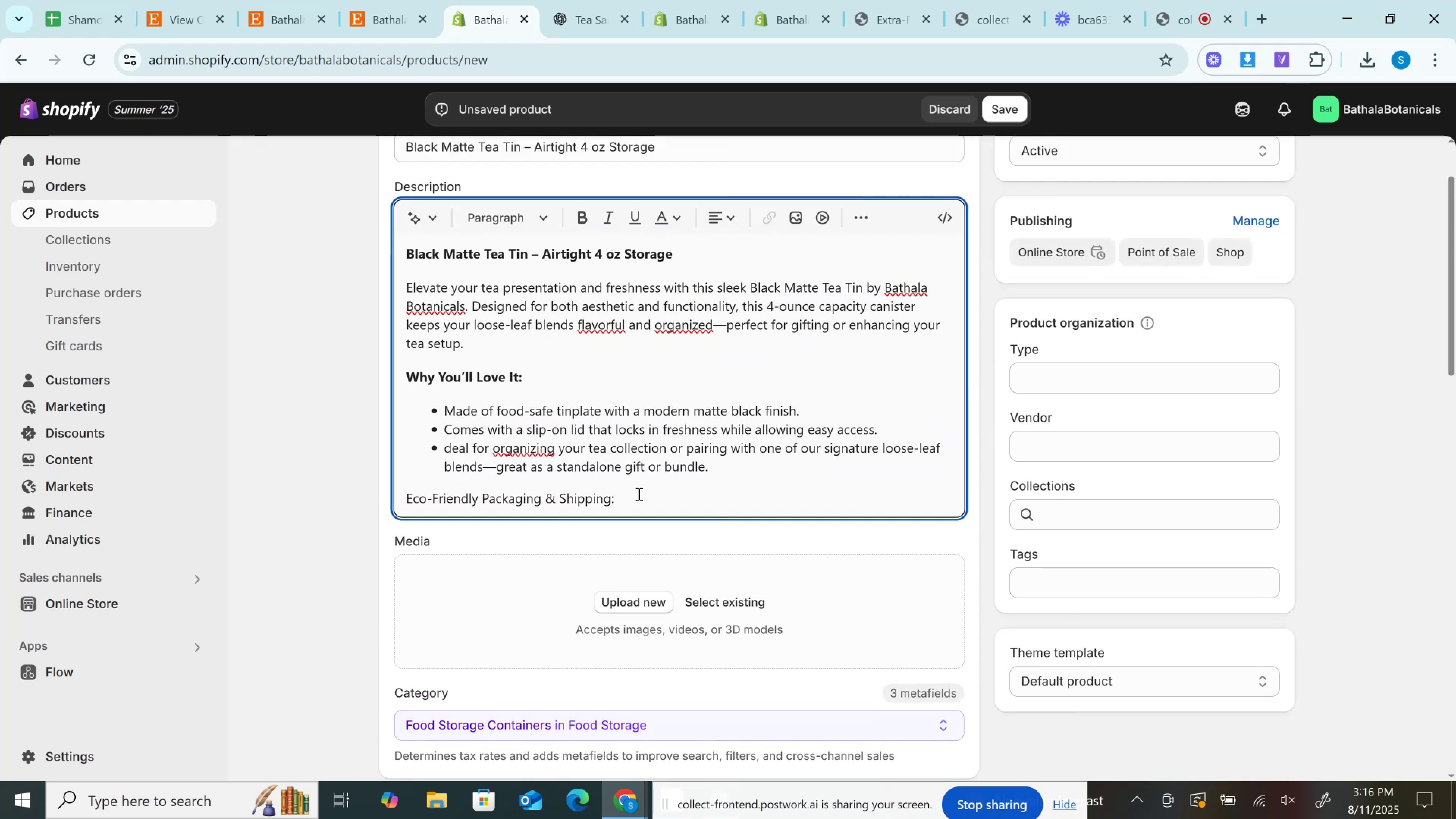 
left_click_drag(start_coordinate=[642, 497], to_coordinate=[175, 473])
 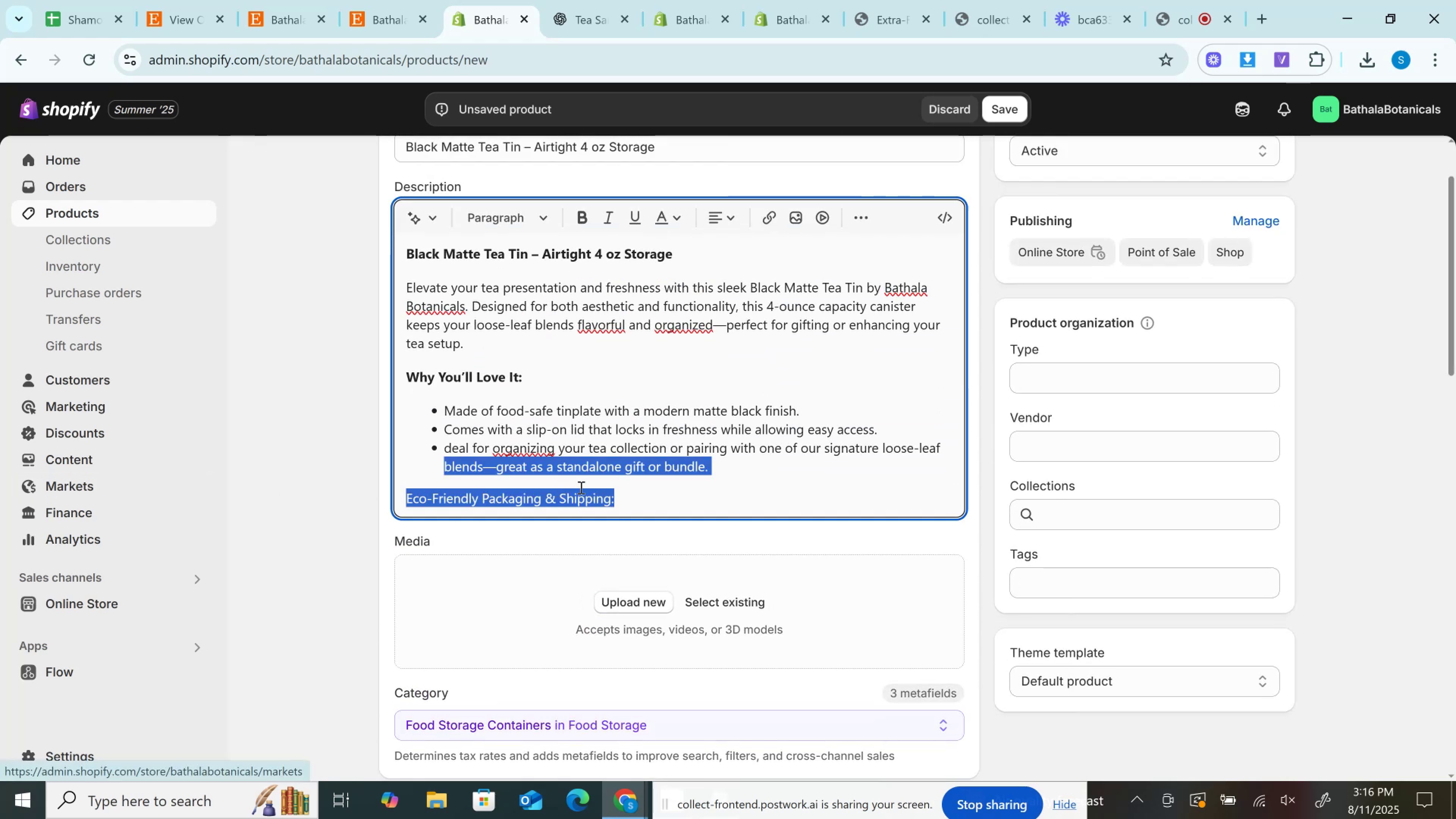 
left_click([581, 487])
 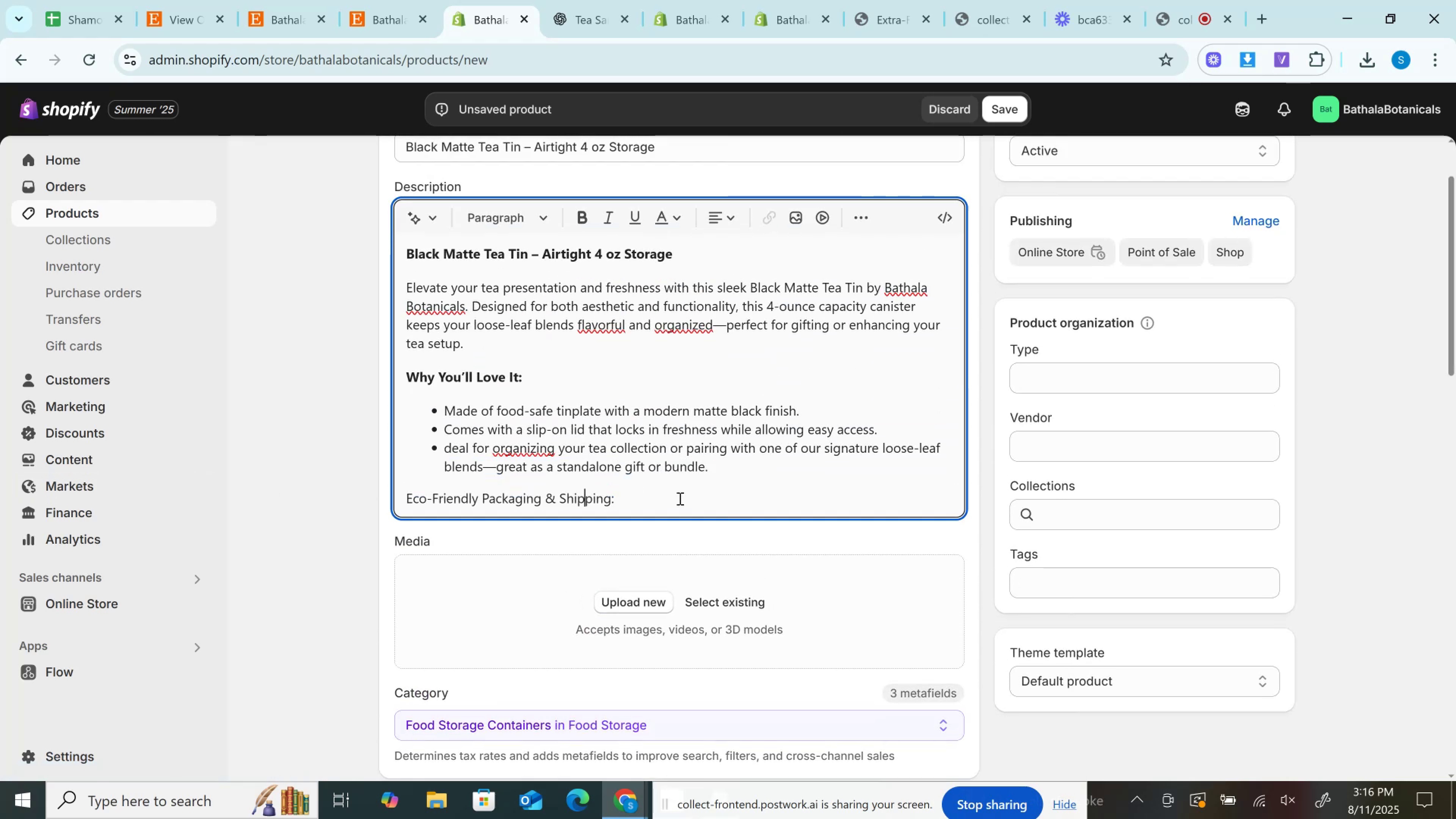 
left_click_drag(start_coordinate=[676, 497], to_coordinate=[313, 497])
 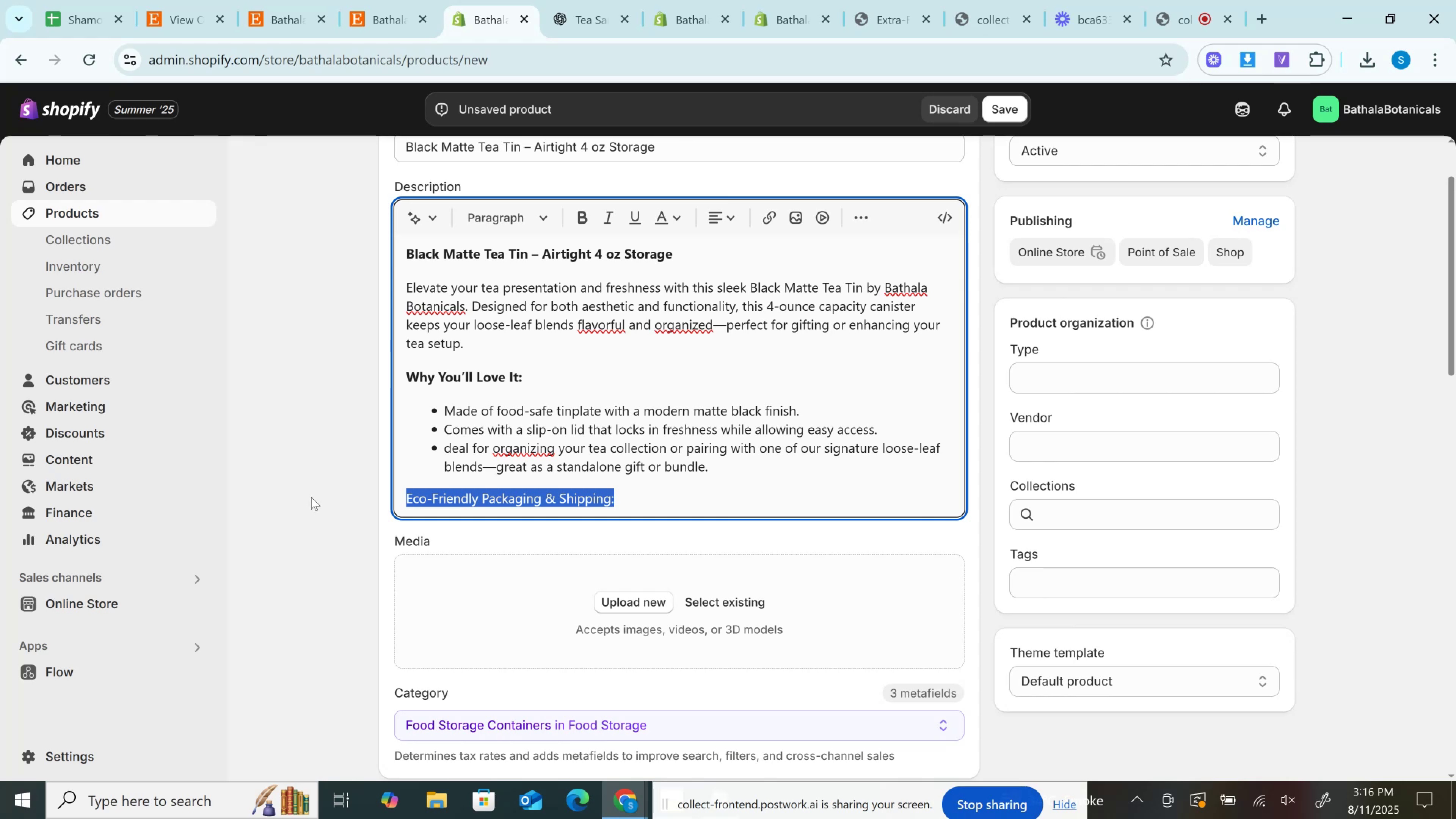 
key(Control+B)
 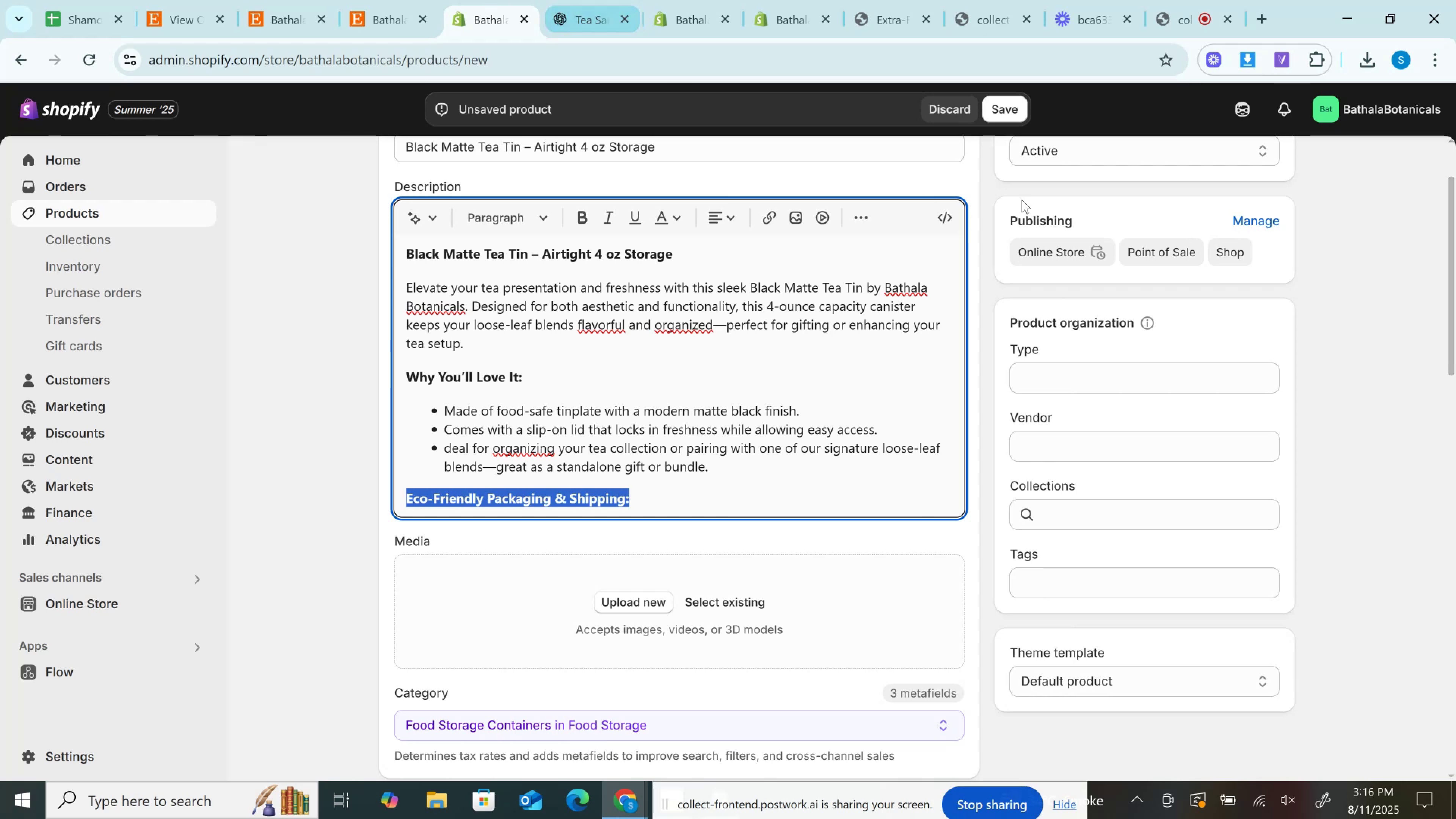 
mouse_move([937, 234])
 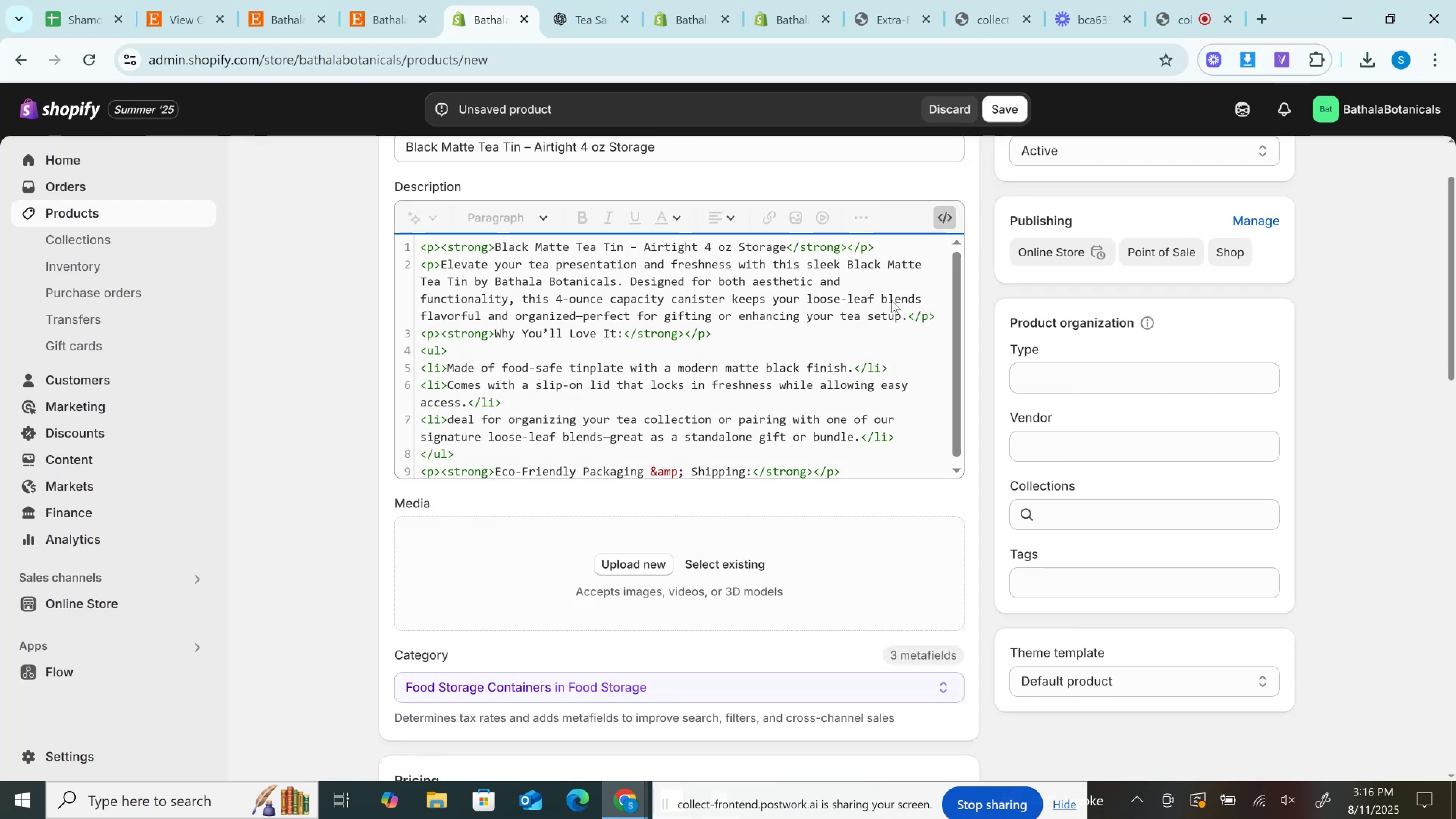 
scroll: coordinate [891, 303], scroll_direction: down, amount: 1.0
 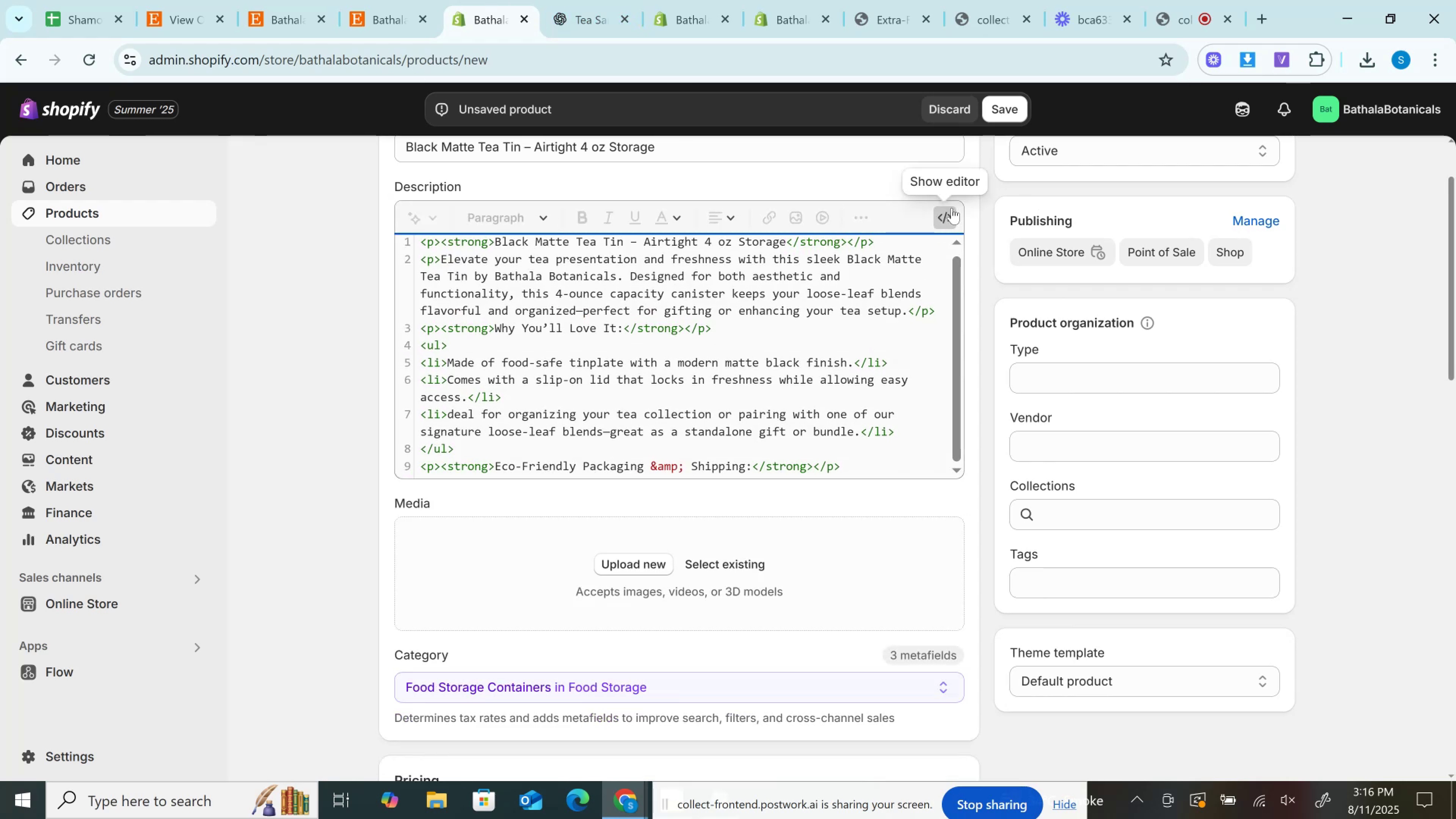 
left_click([948, 218])
 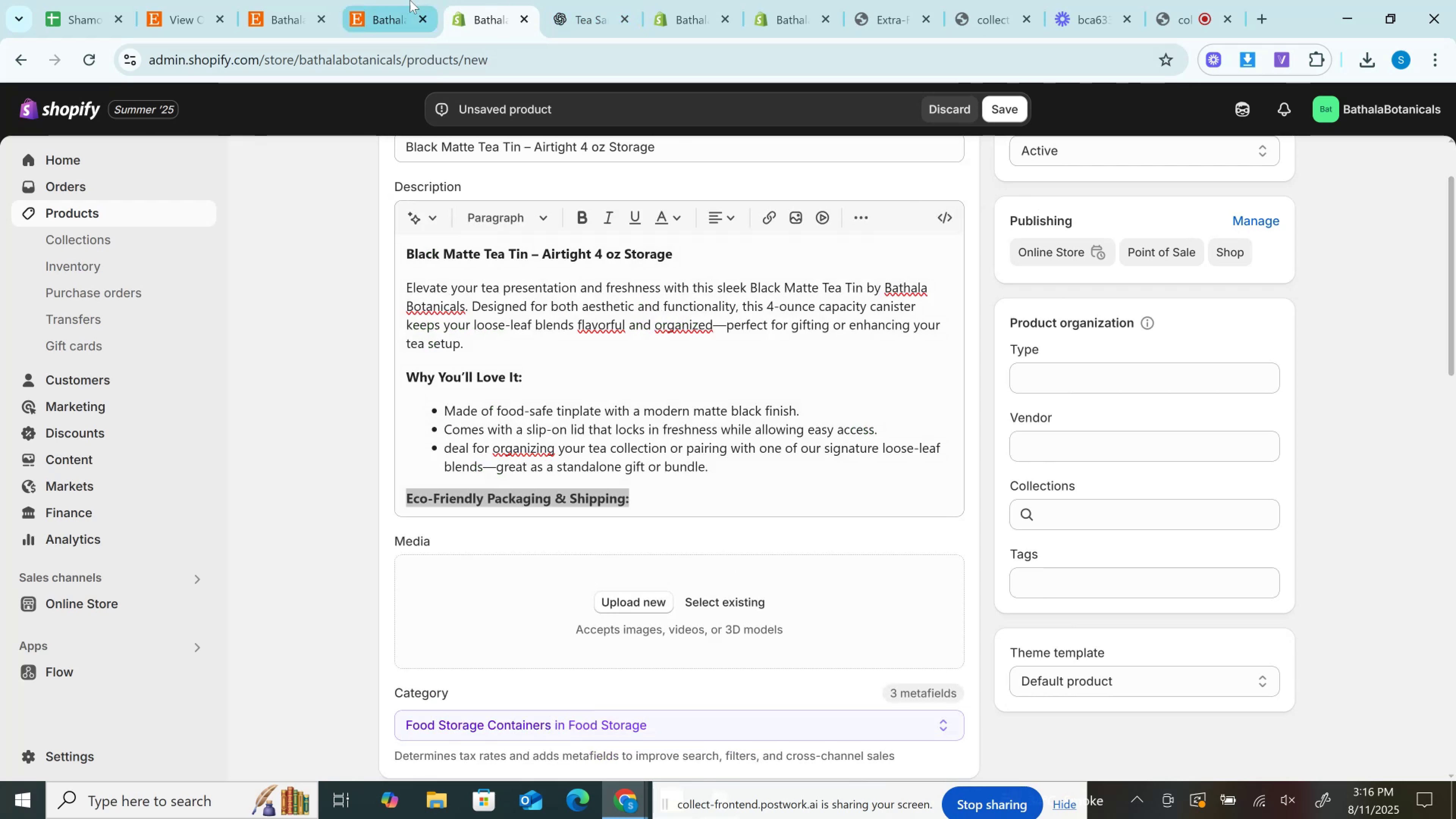 
left_click([405, 0])
 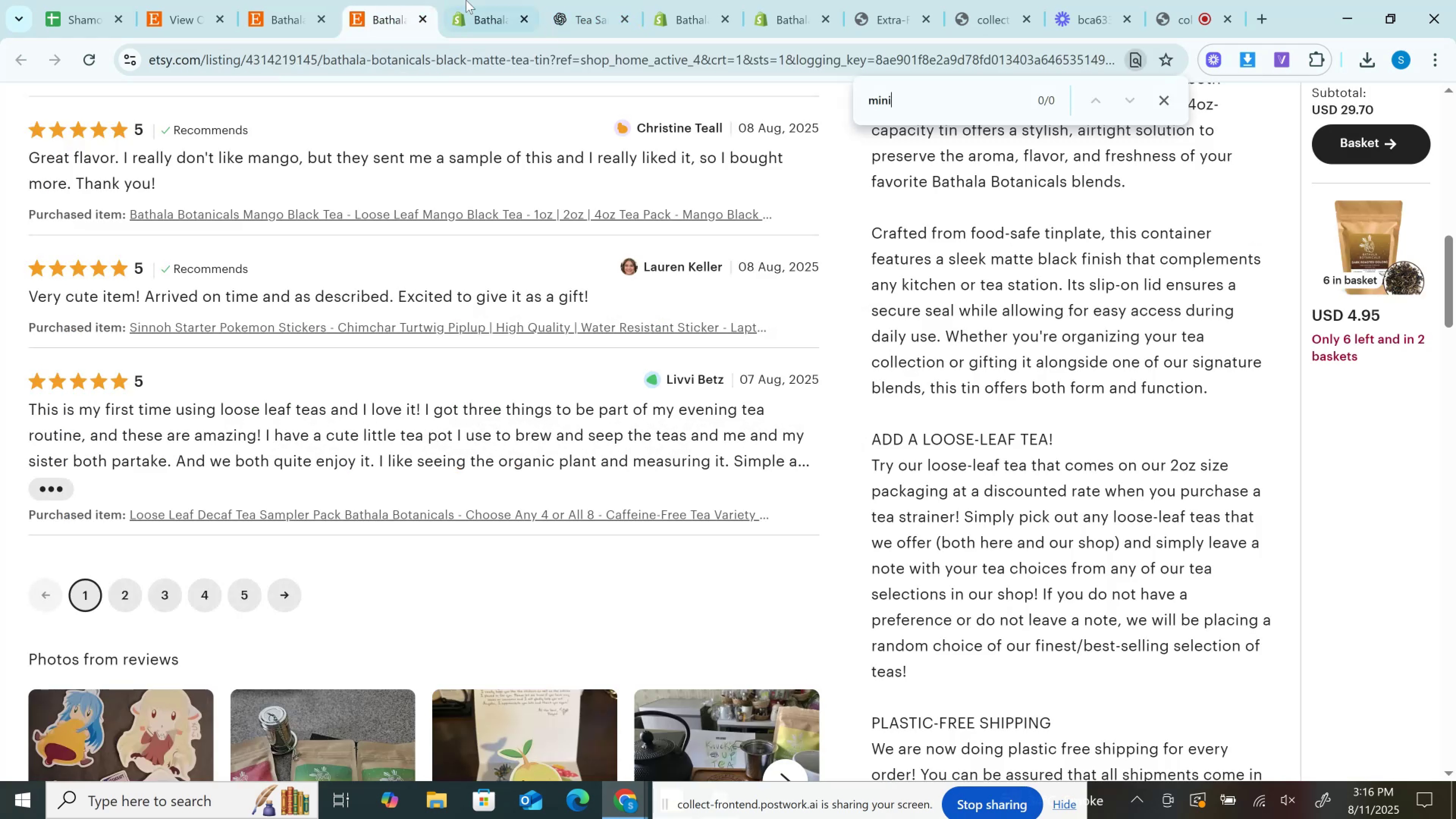 
double_click([561, 0])
 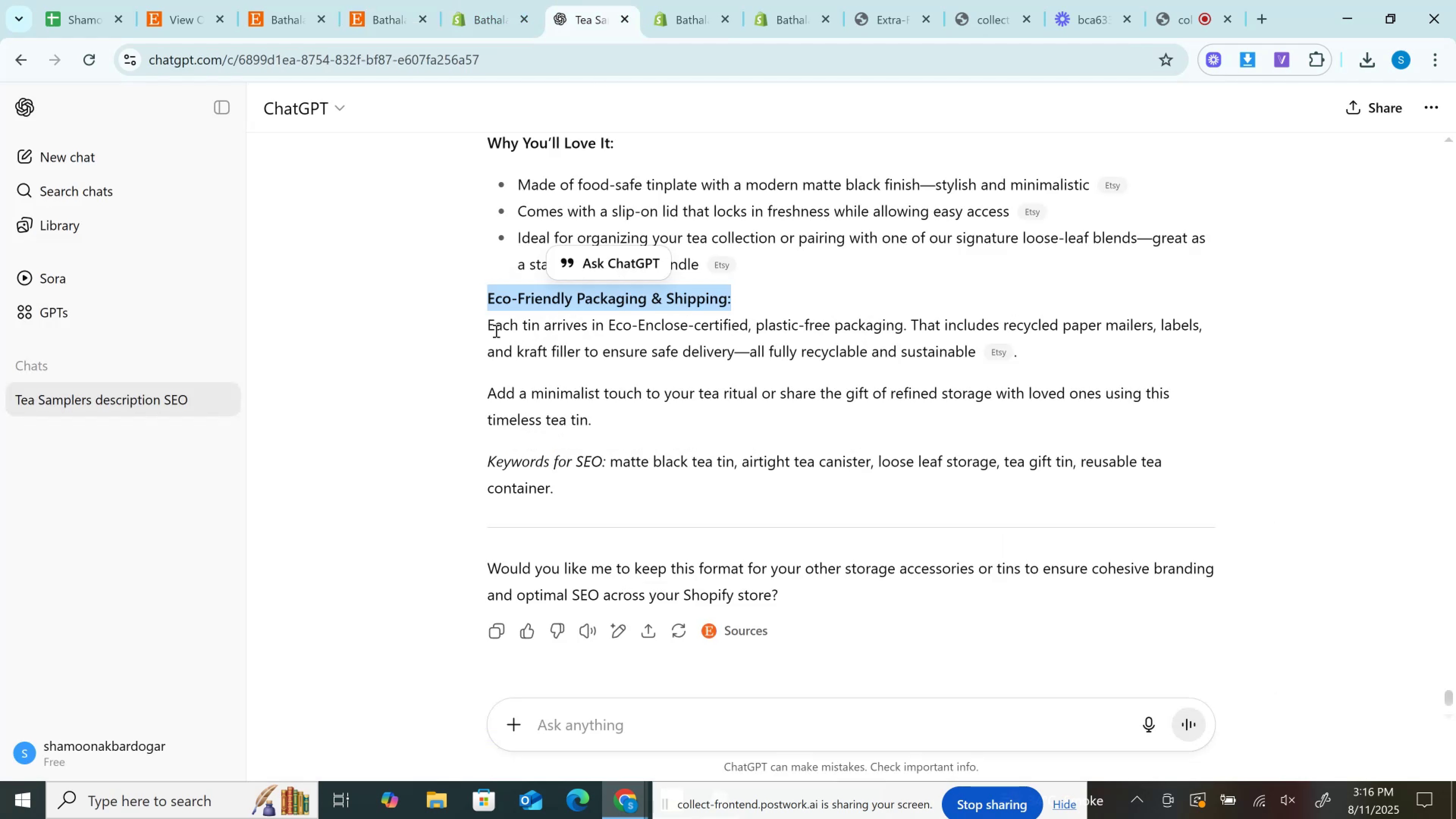 
left_click_drag(start_coordinate=[484, 323], to_coordinate=[1003, 344])
 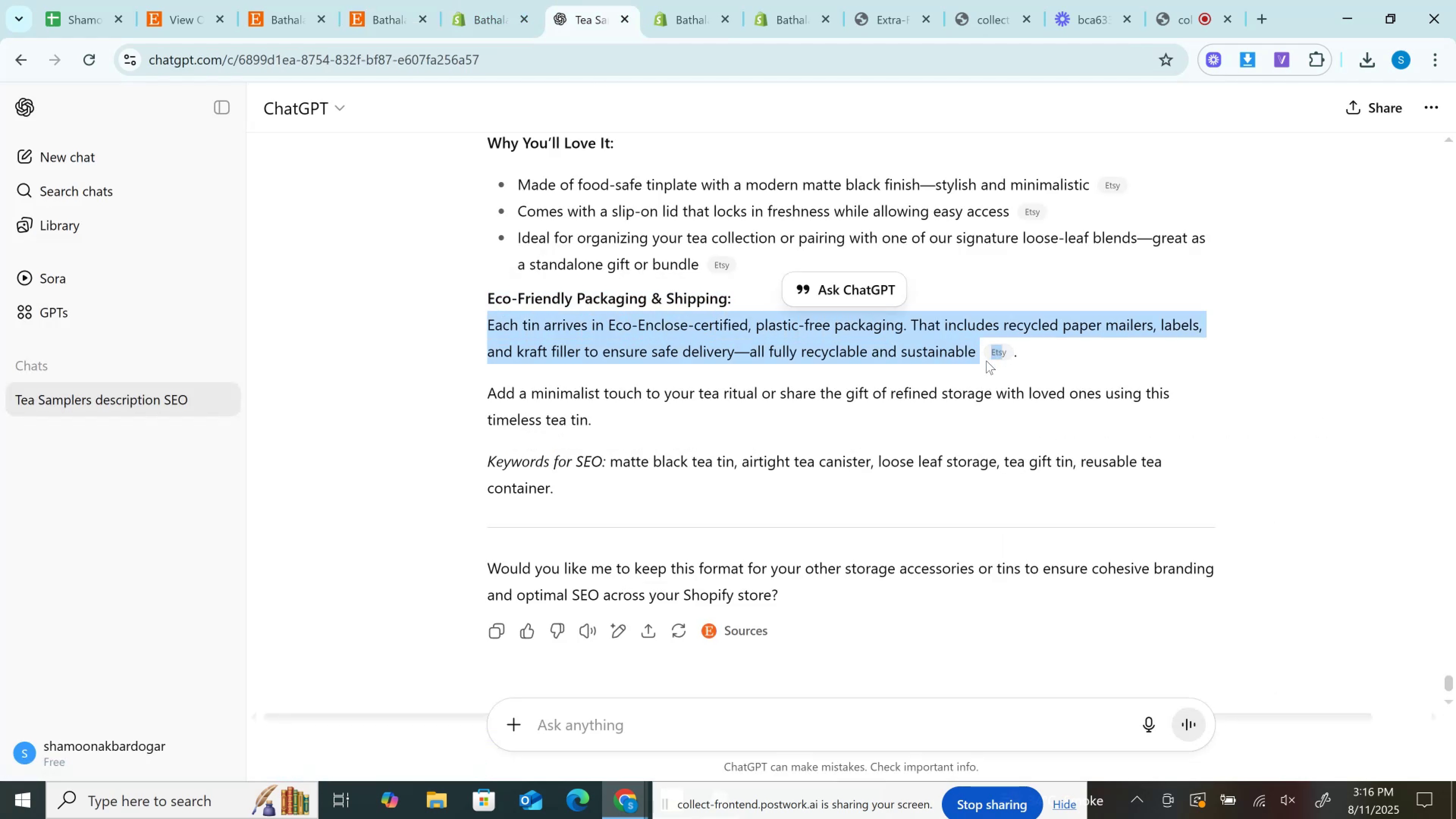 
left_click([986, 361])
 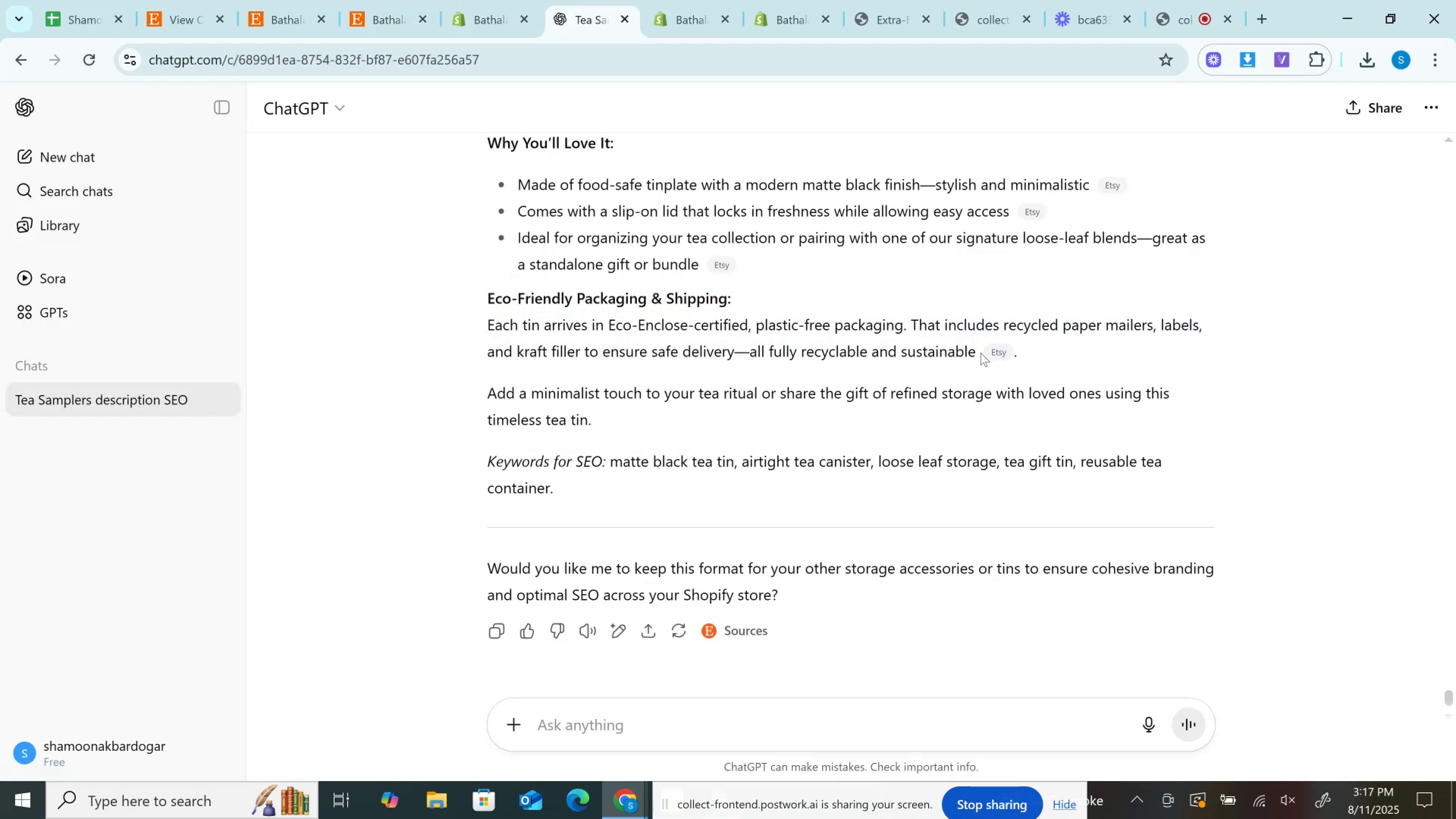 
left_click_drag(start_coordinate=[981, 353], to_coordinate=[452, 328])
 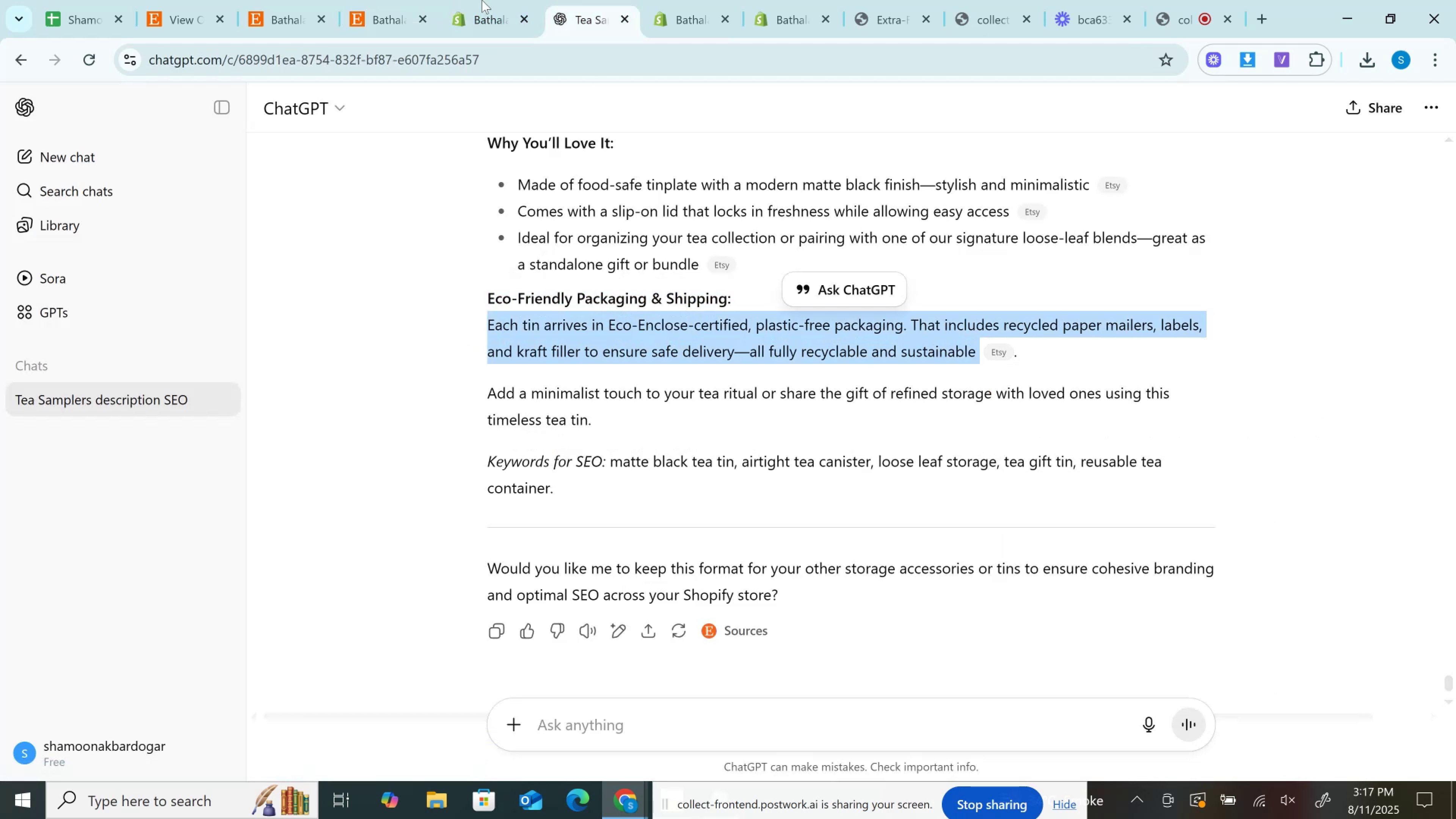 
key(Control+C)
 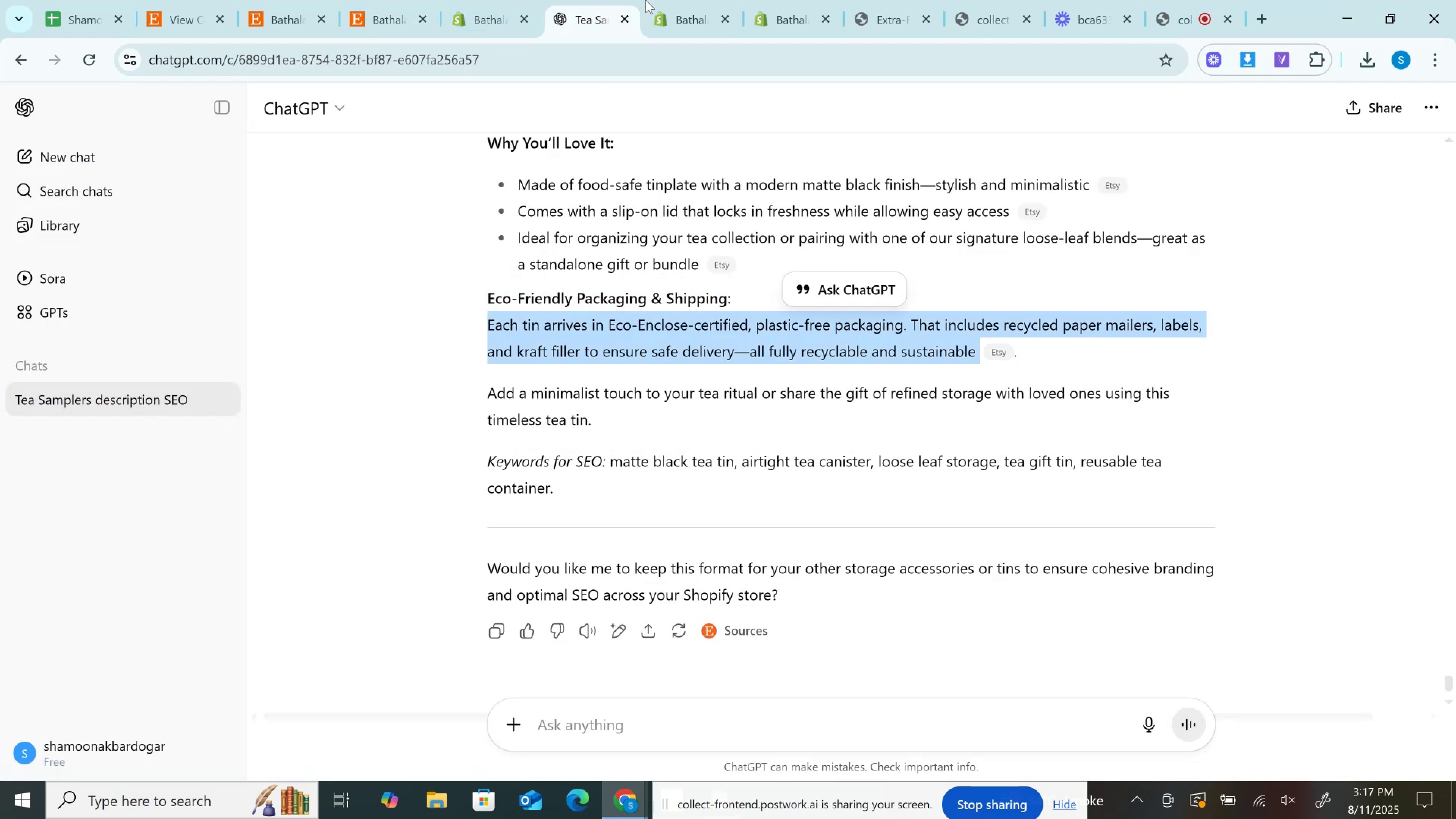 
left_click([646, 0])
 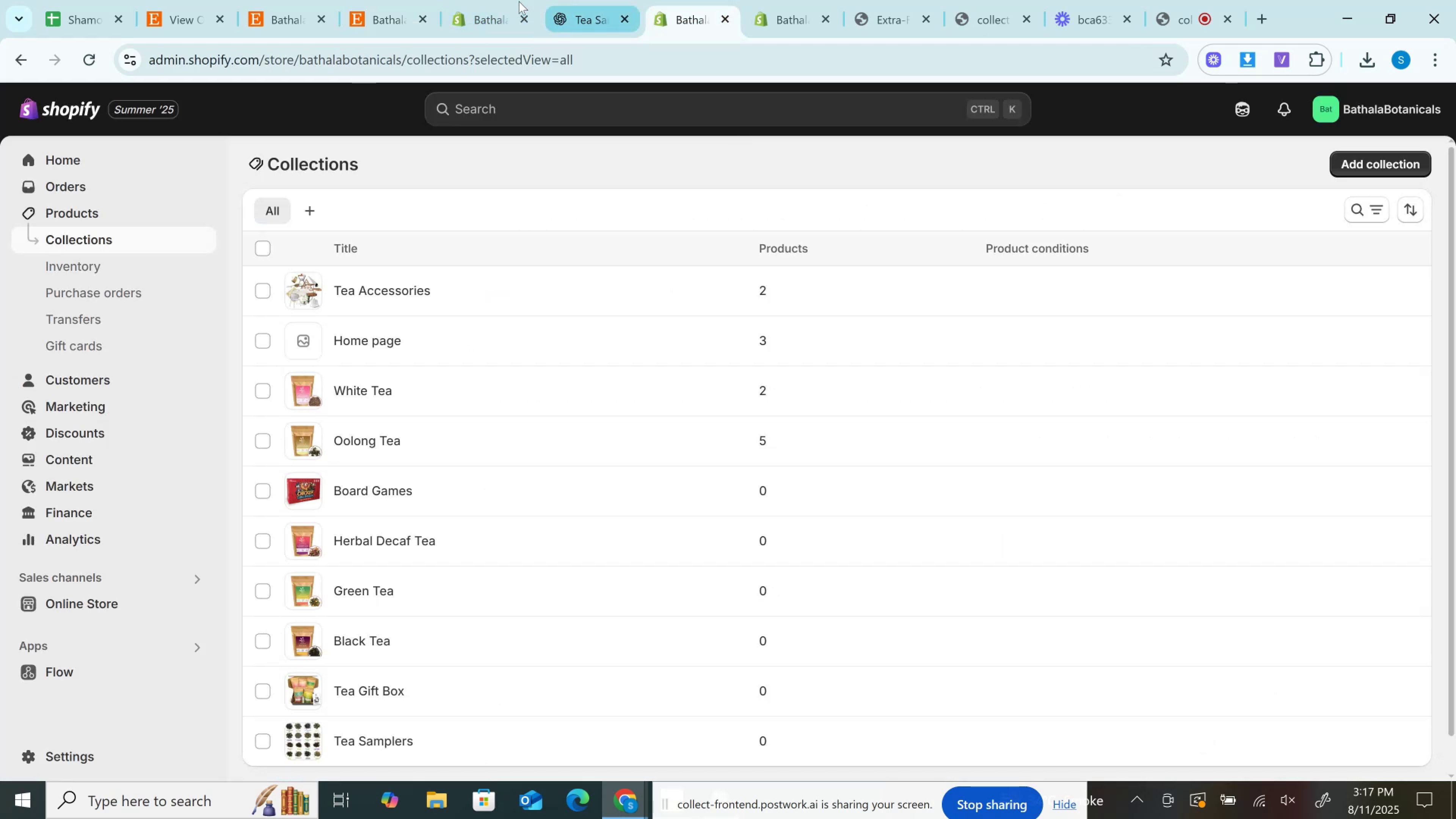 
left_click([517, 1])
 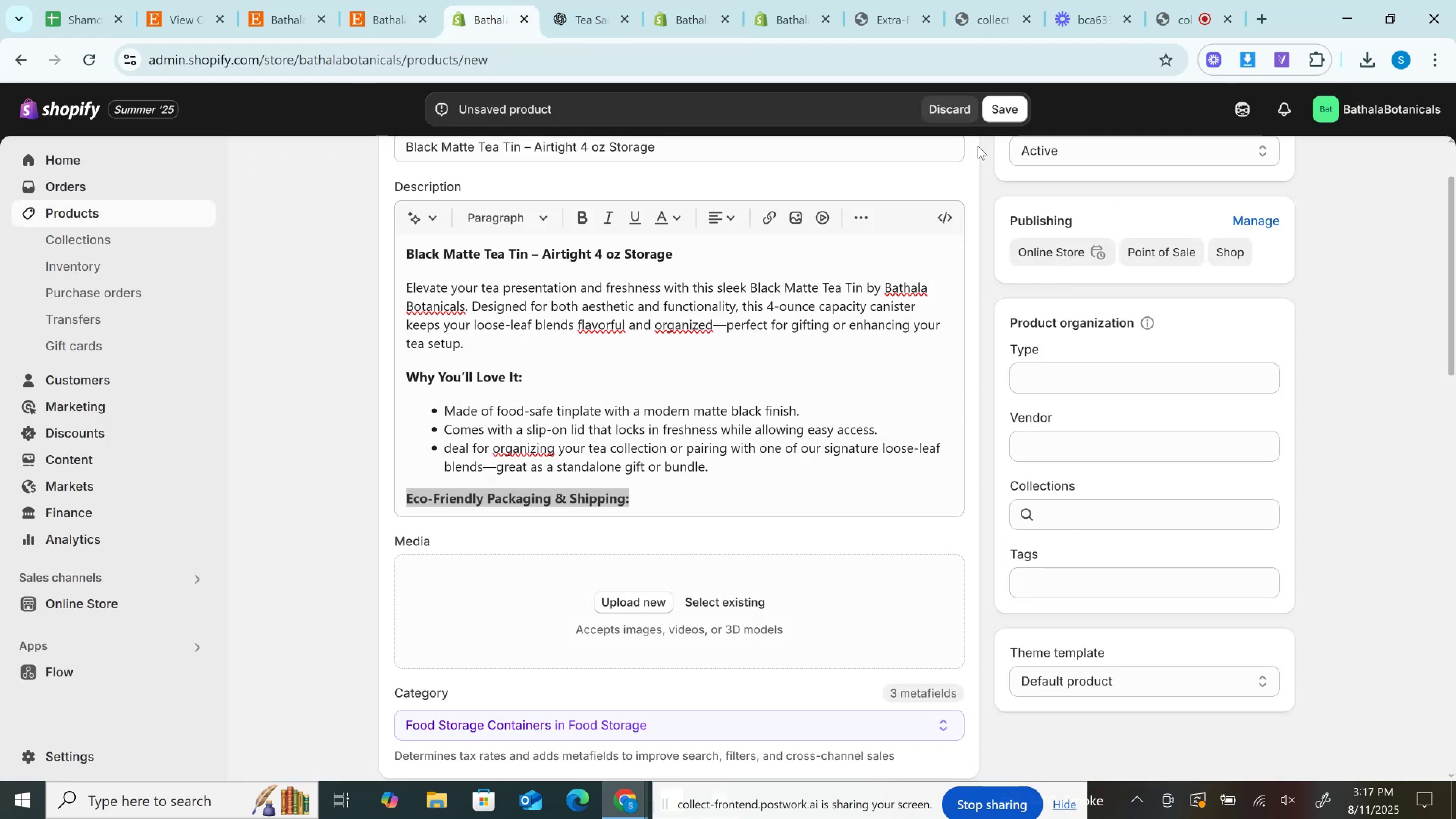 
left_click([943, 207])
 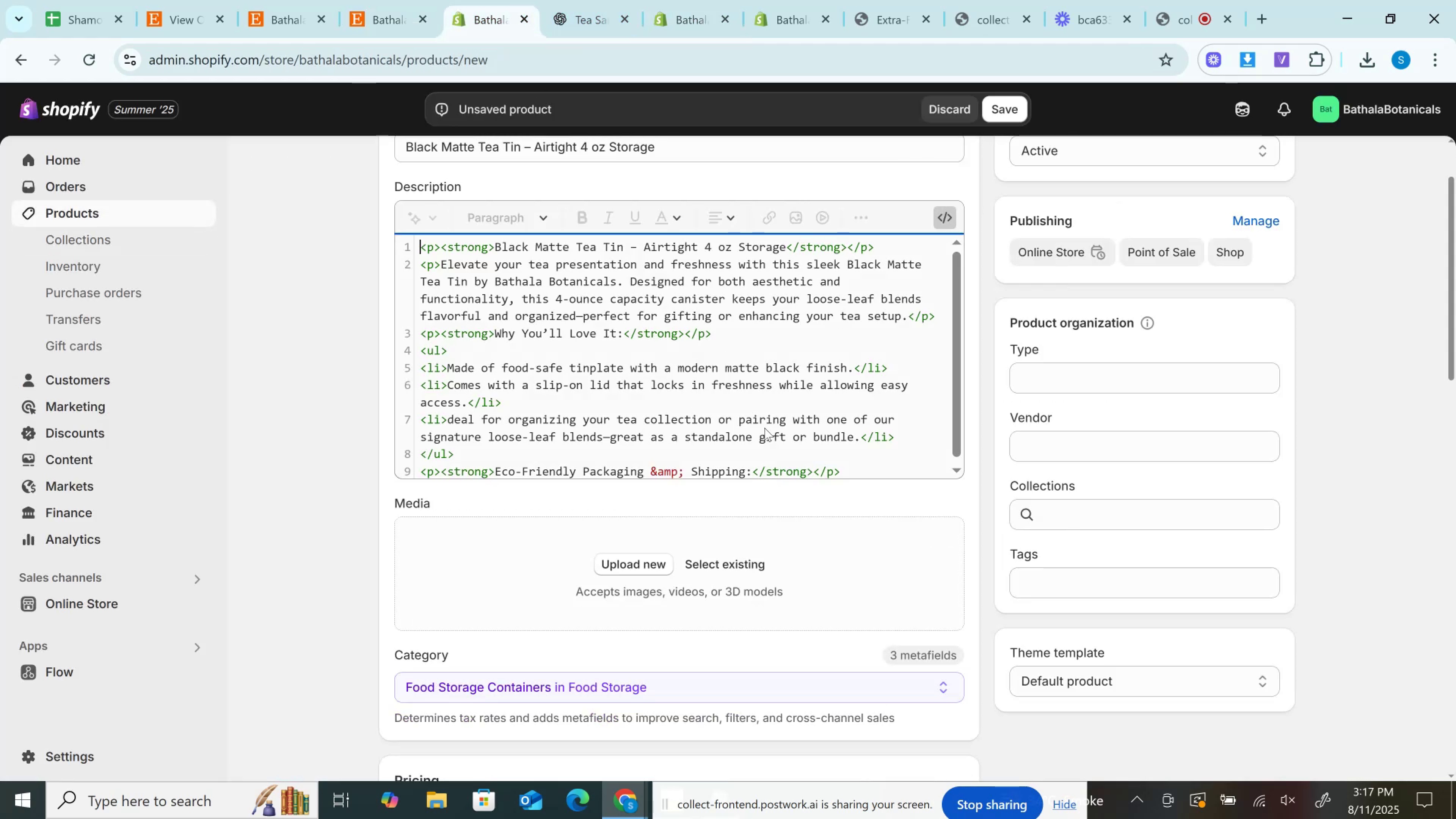 
scroll: coordinate [763, 425], scroll_direction: down, amount: 1.0
 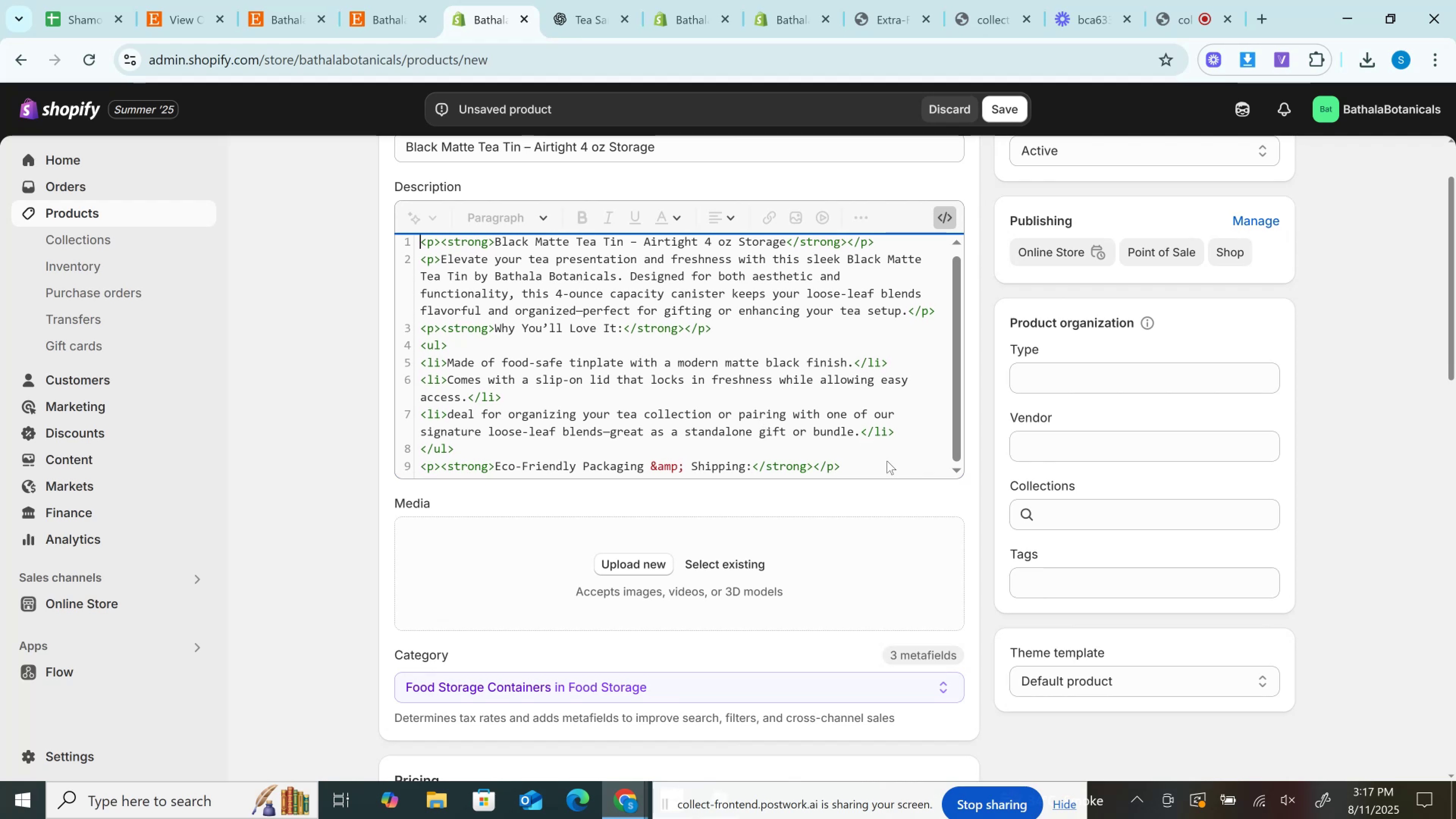 
left_click([886, 460])
 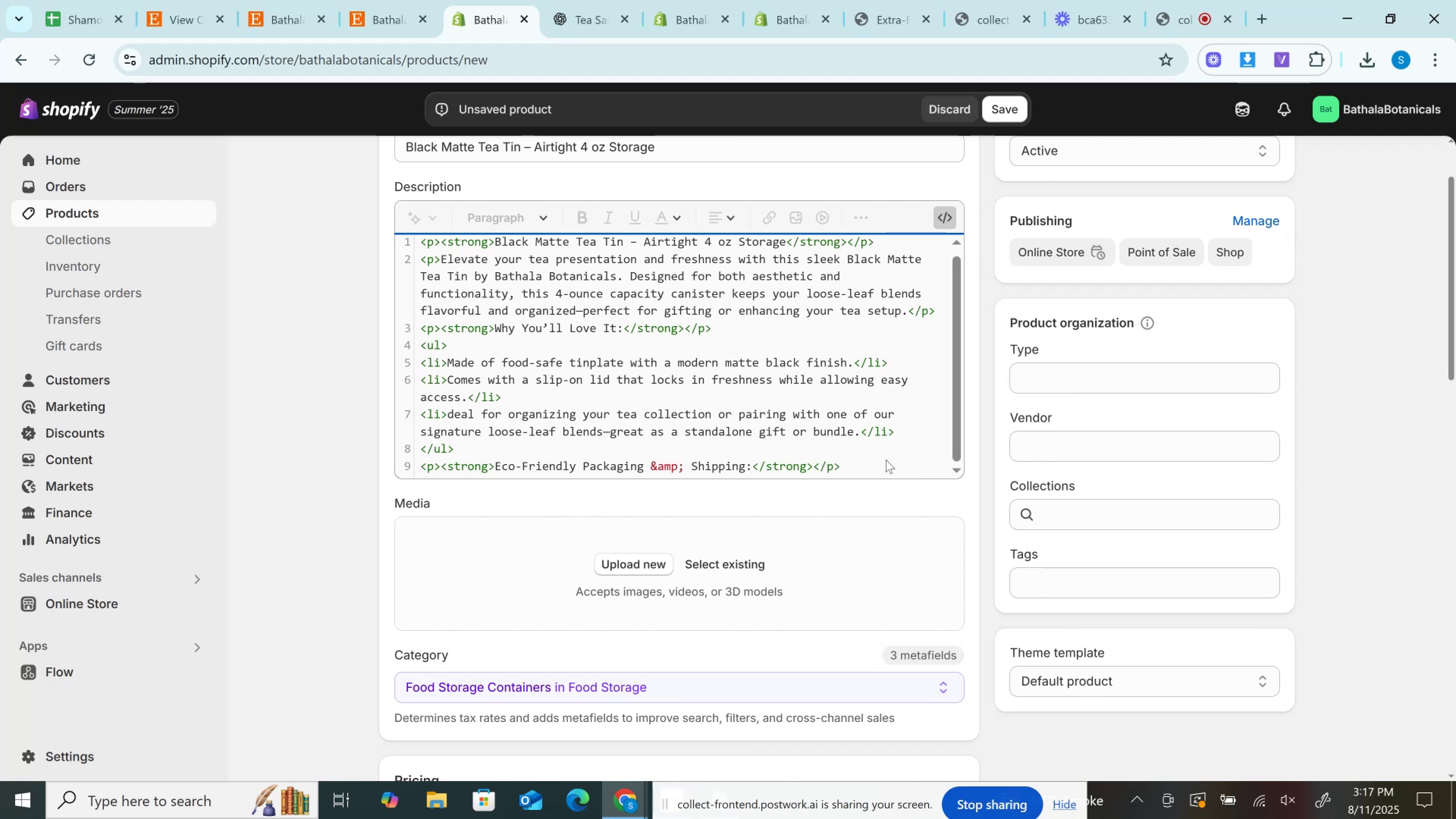 
key(Enter)
 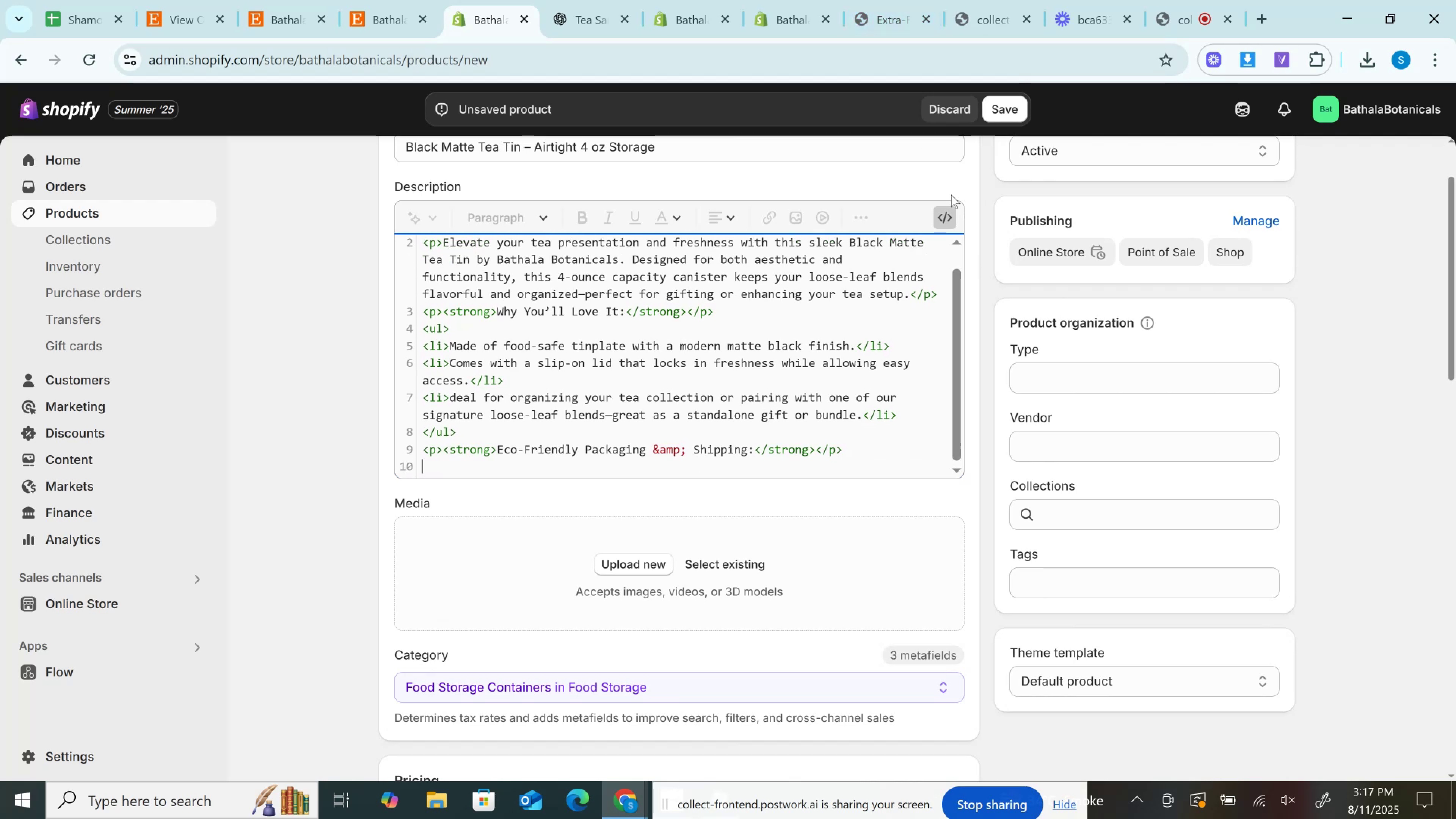 
left_click([951, 220])
 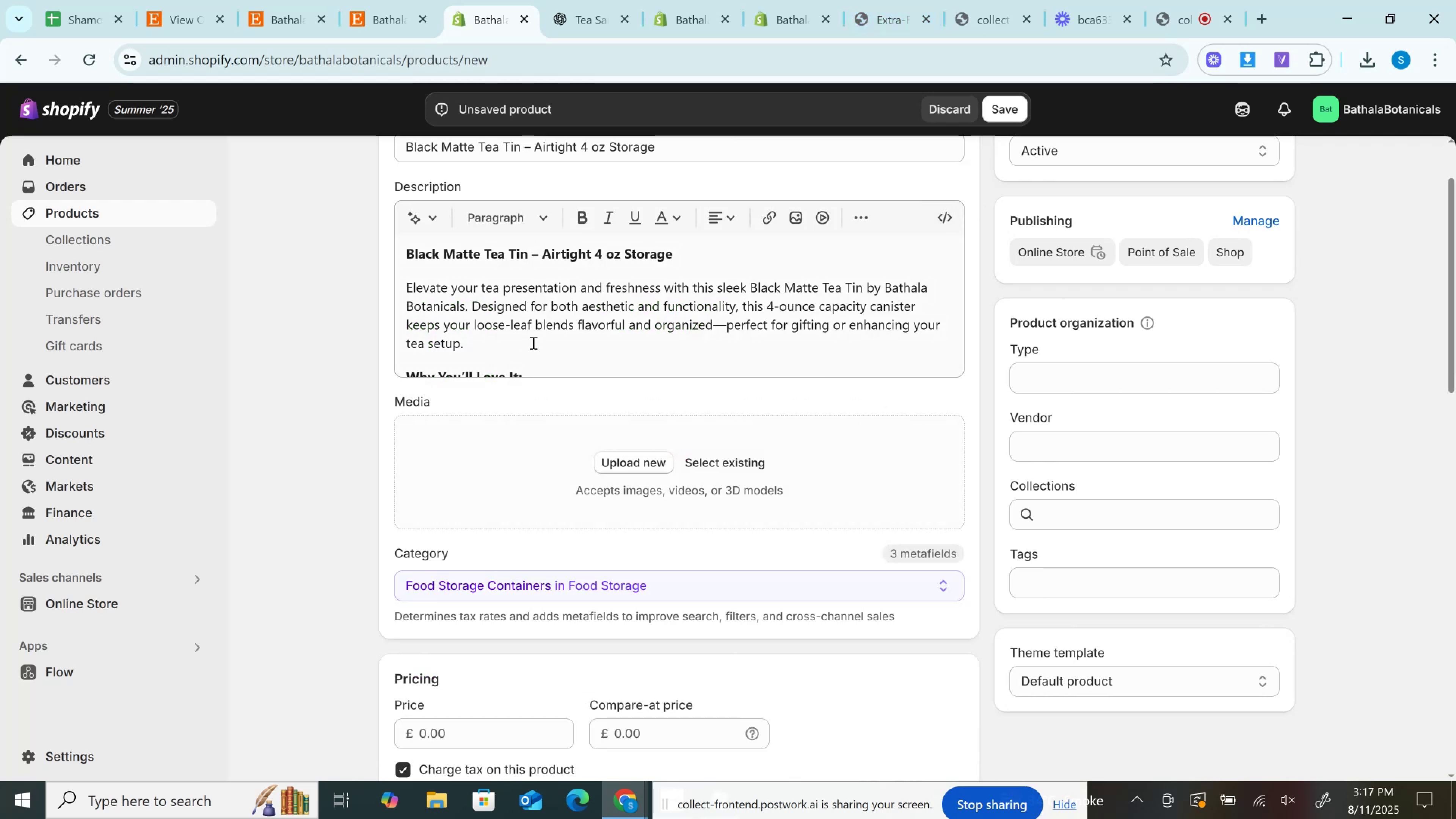 
scroll: coordinate [584, 336], scroll_direction: down, amount: 3.0
 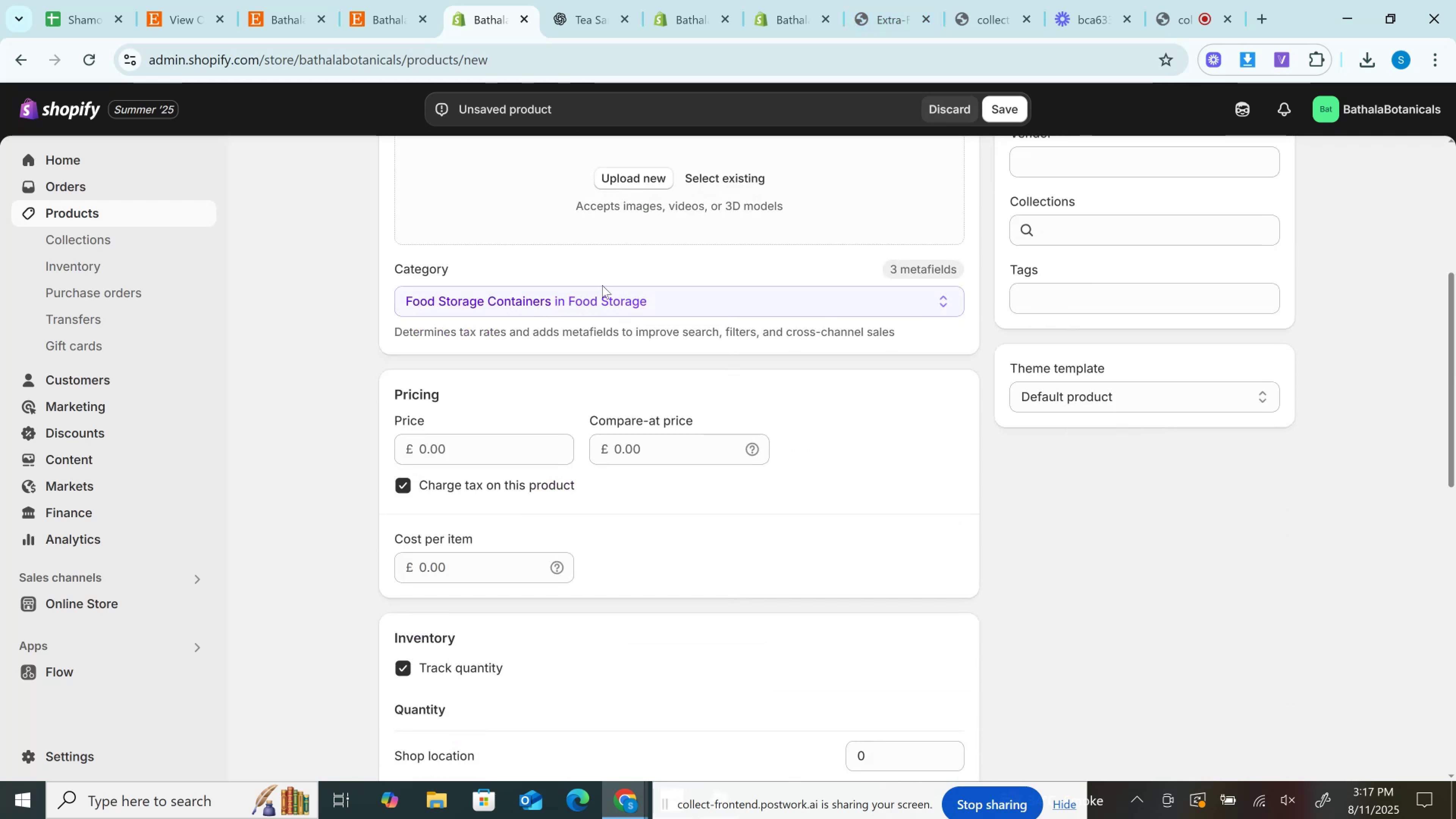 
scroll: coordinate [602, 285], scroll_direction: up, amount: 3.0
 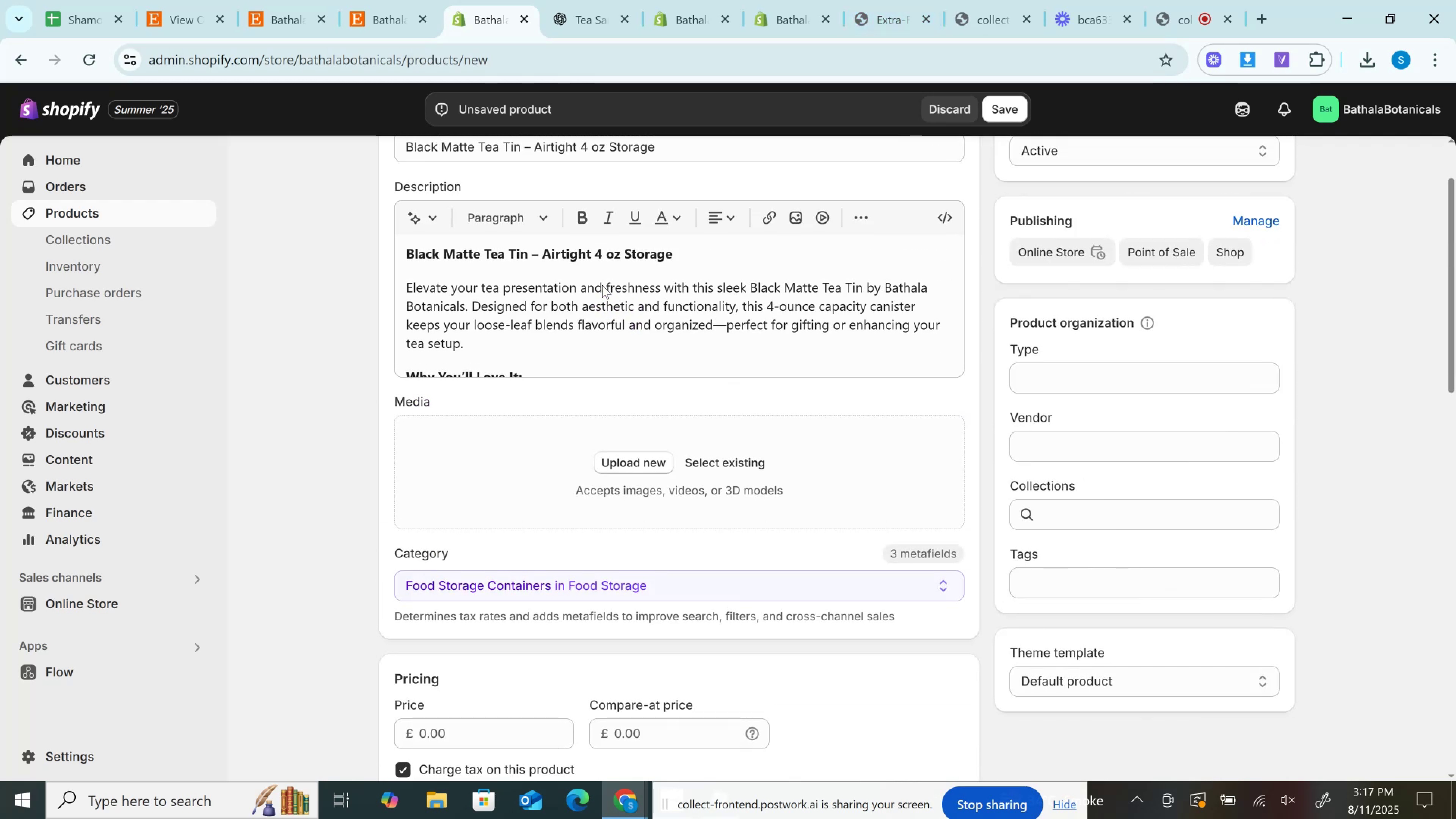 
left_click([602, 285])
 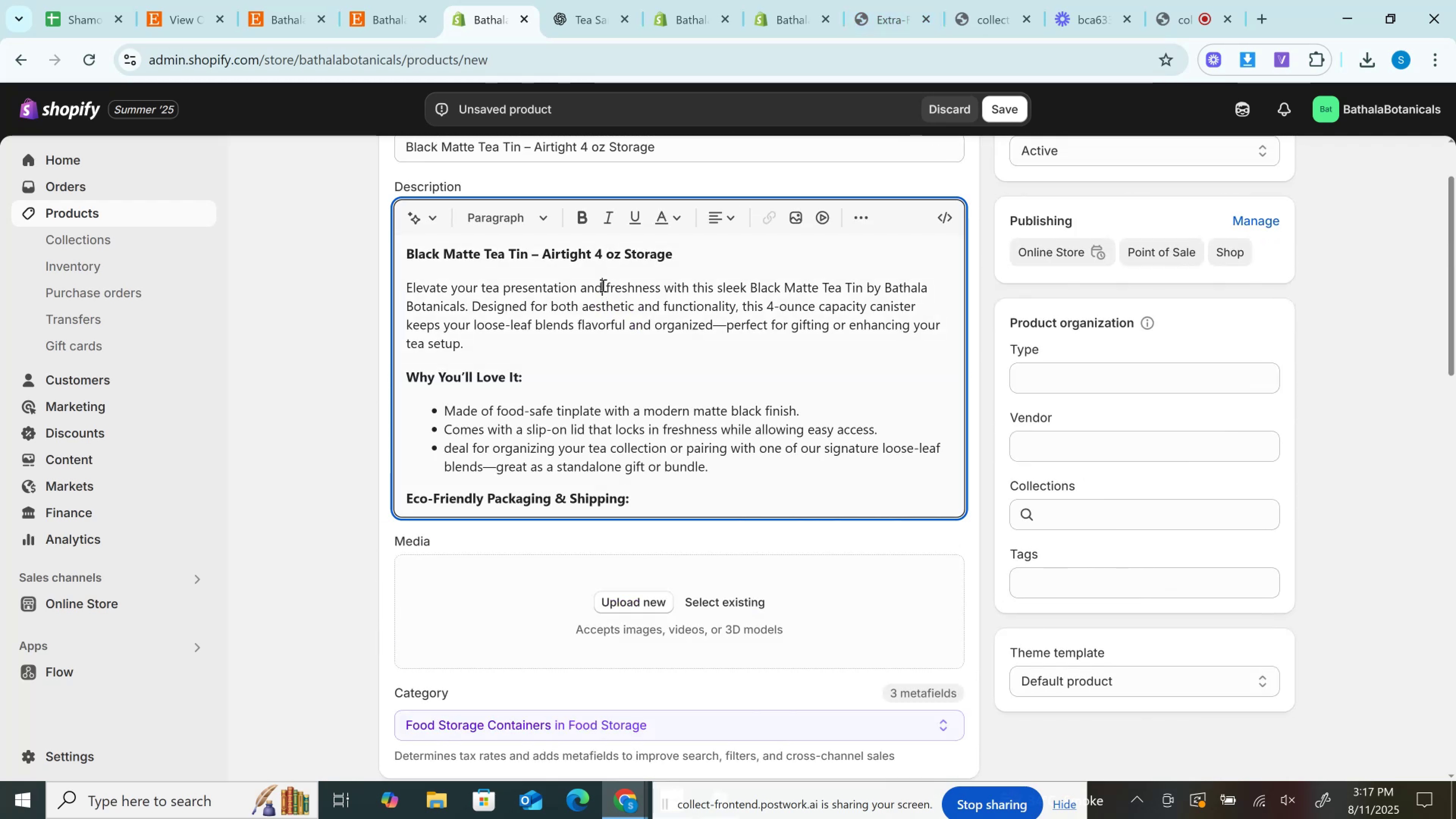 
scroll: coordinate [603, 302], scroll_direction: down, amount: 2.0
 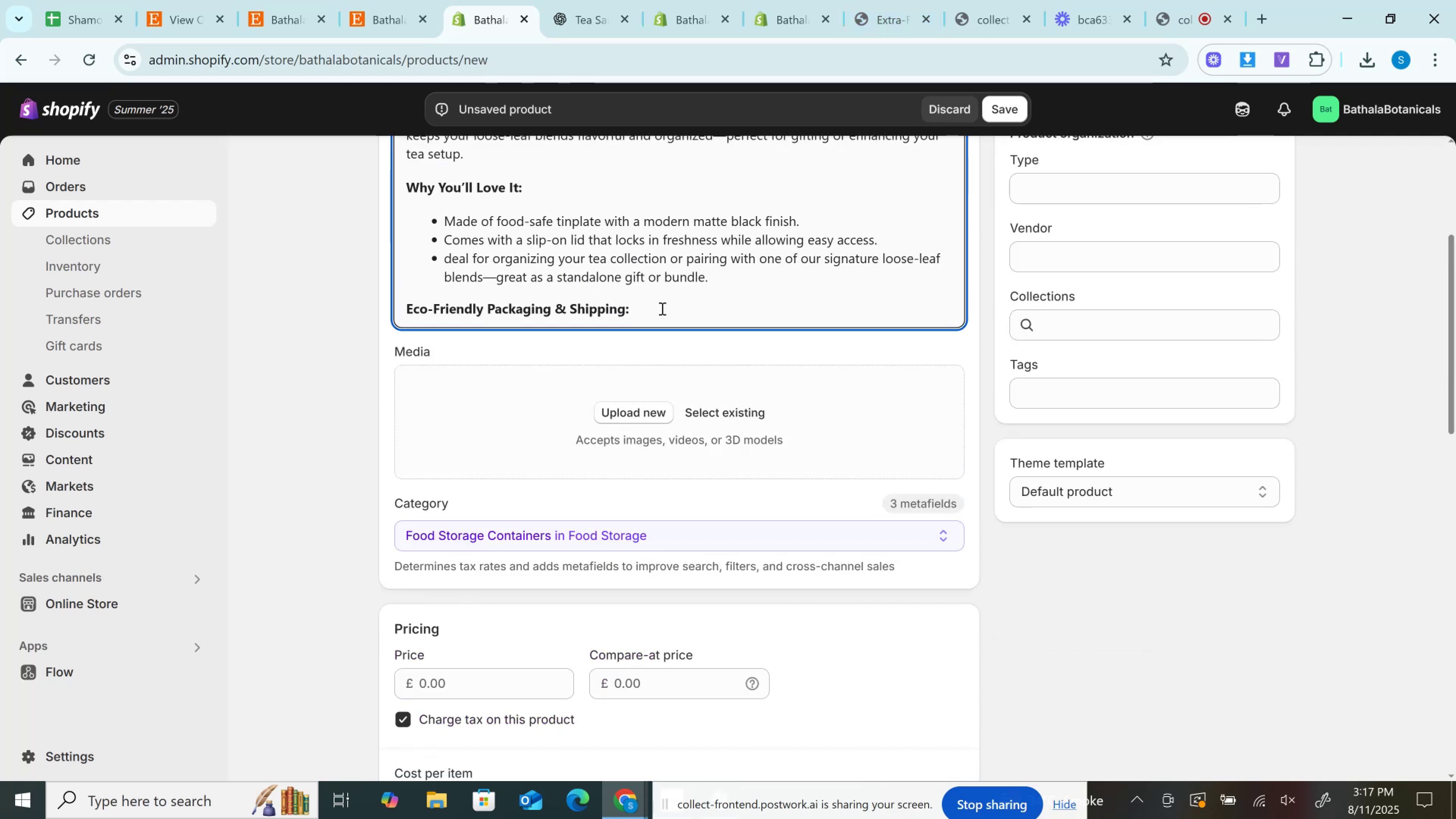 
left_click([661, 308])
 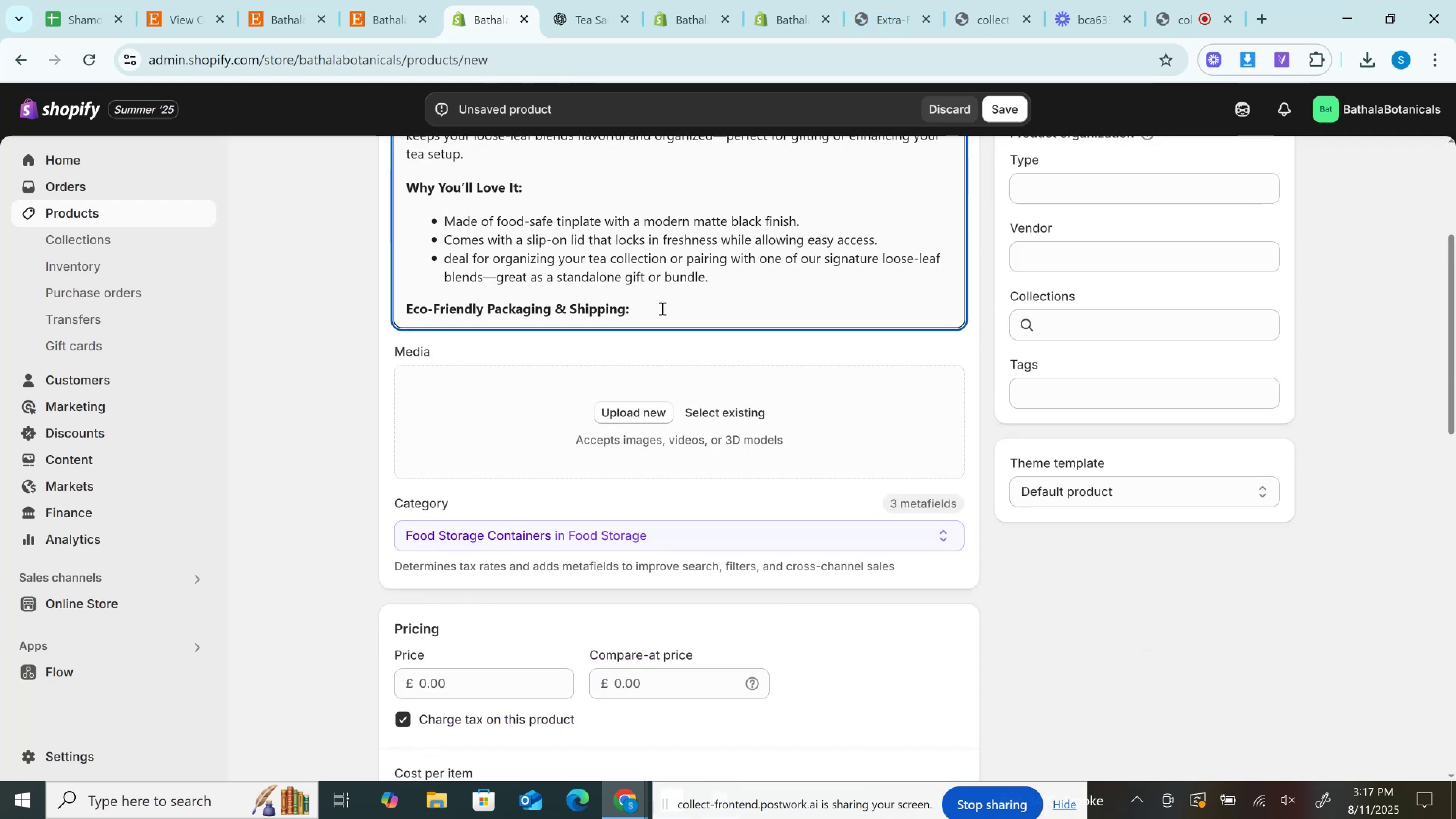 
key(Enter)
 